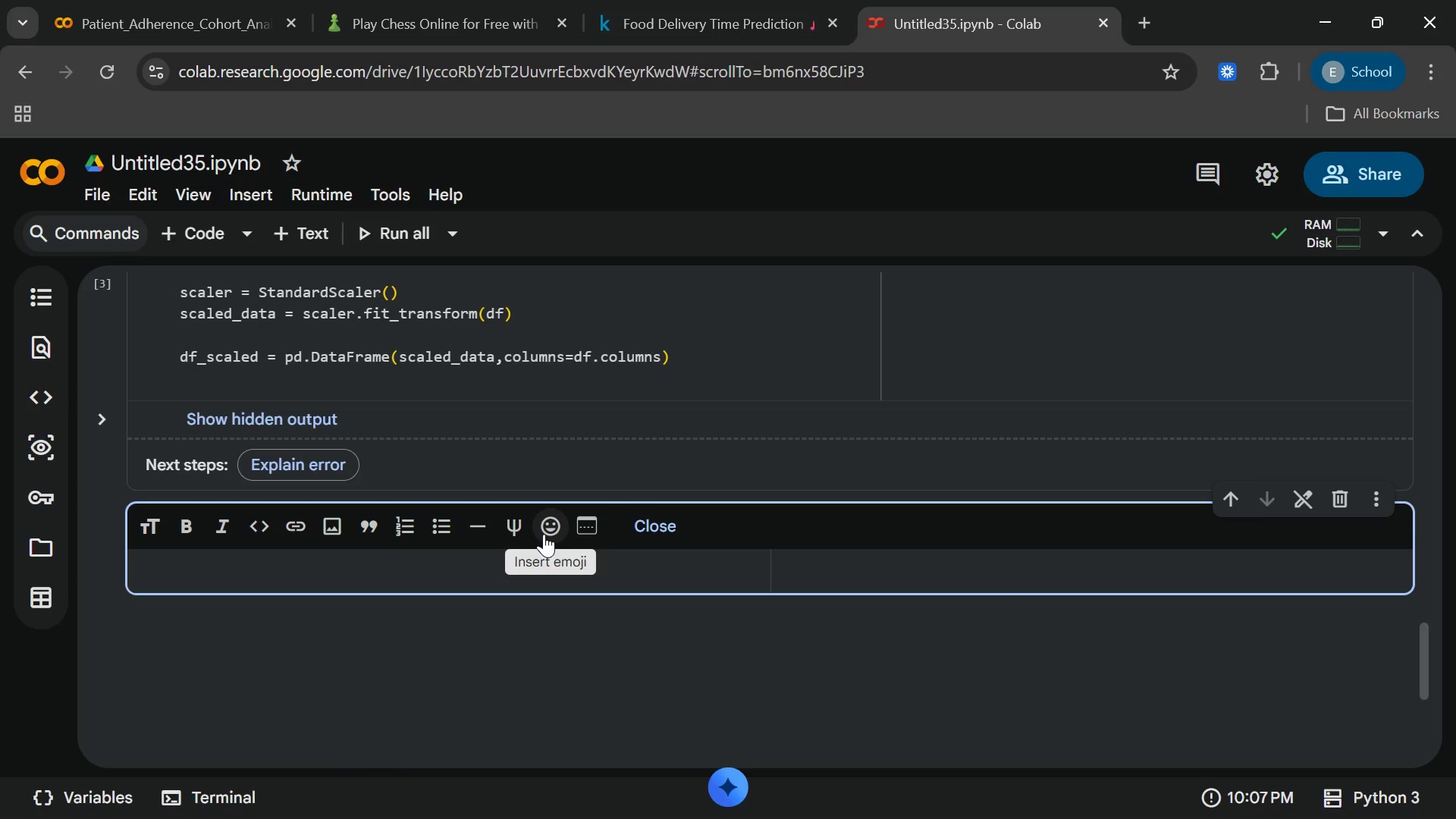 
type(##)
 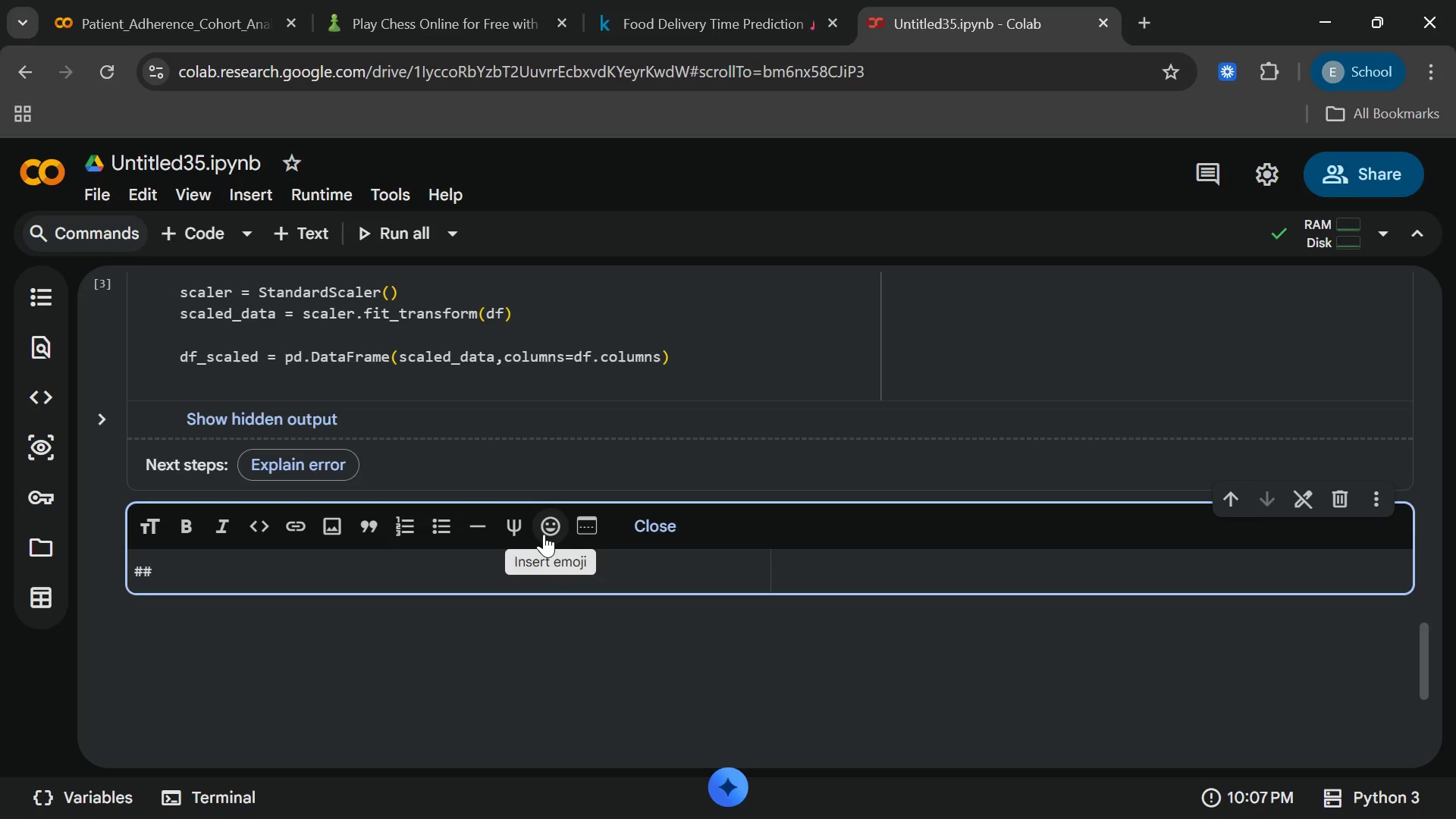 
key(Shift+2)
 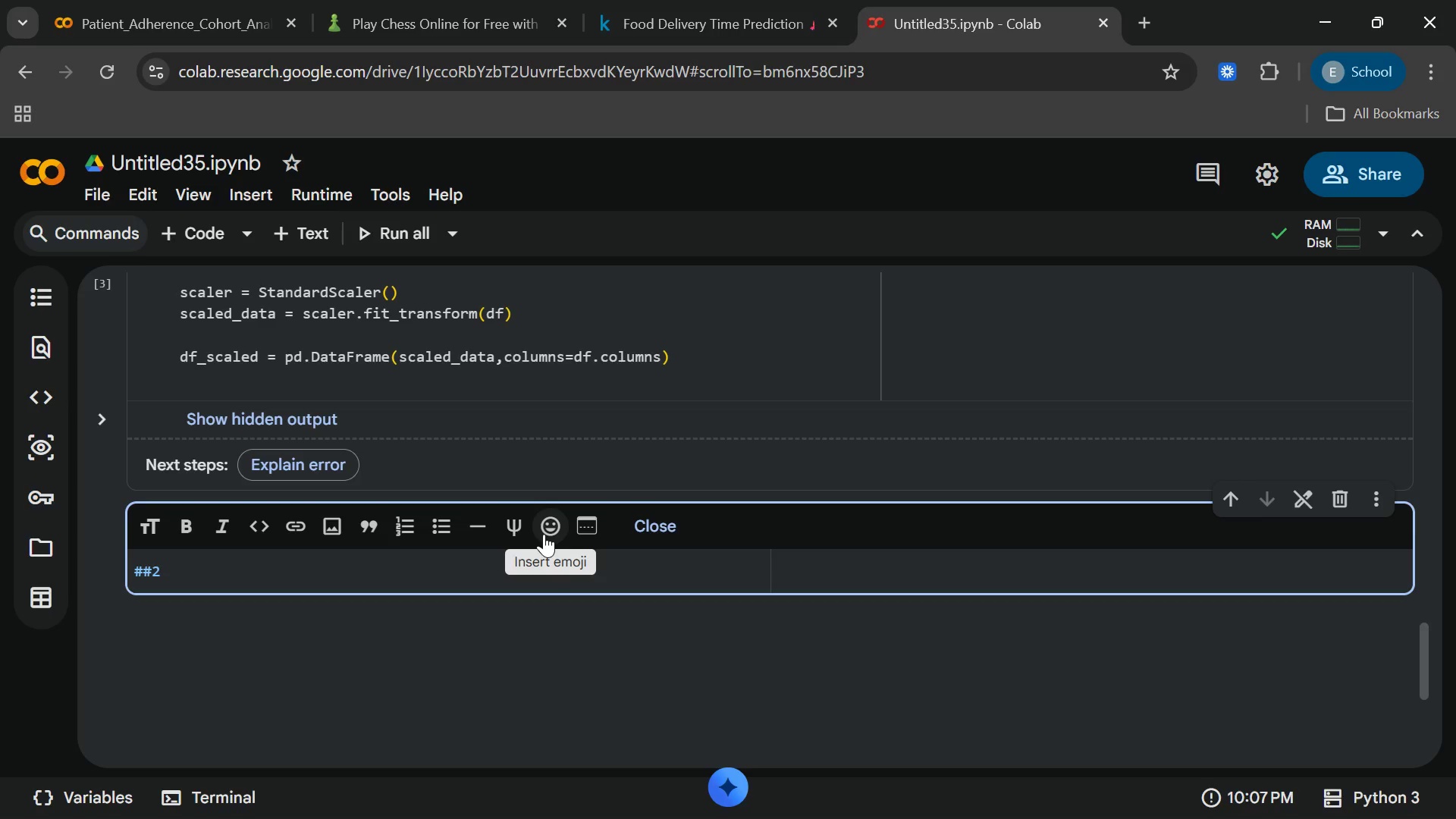 
key(Period)
 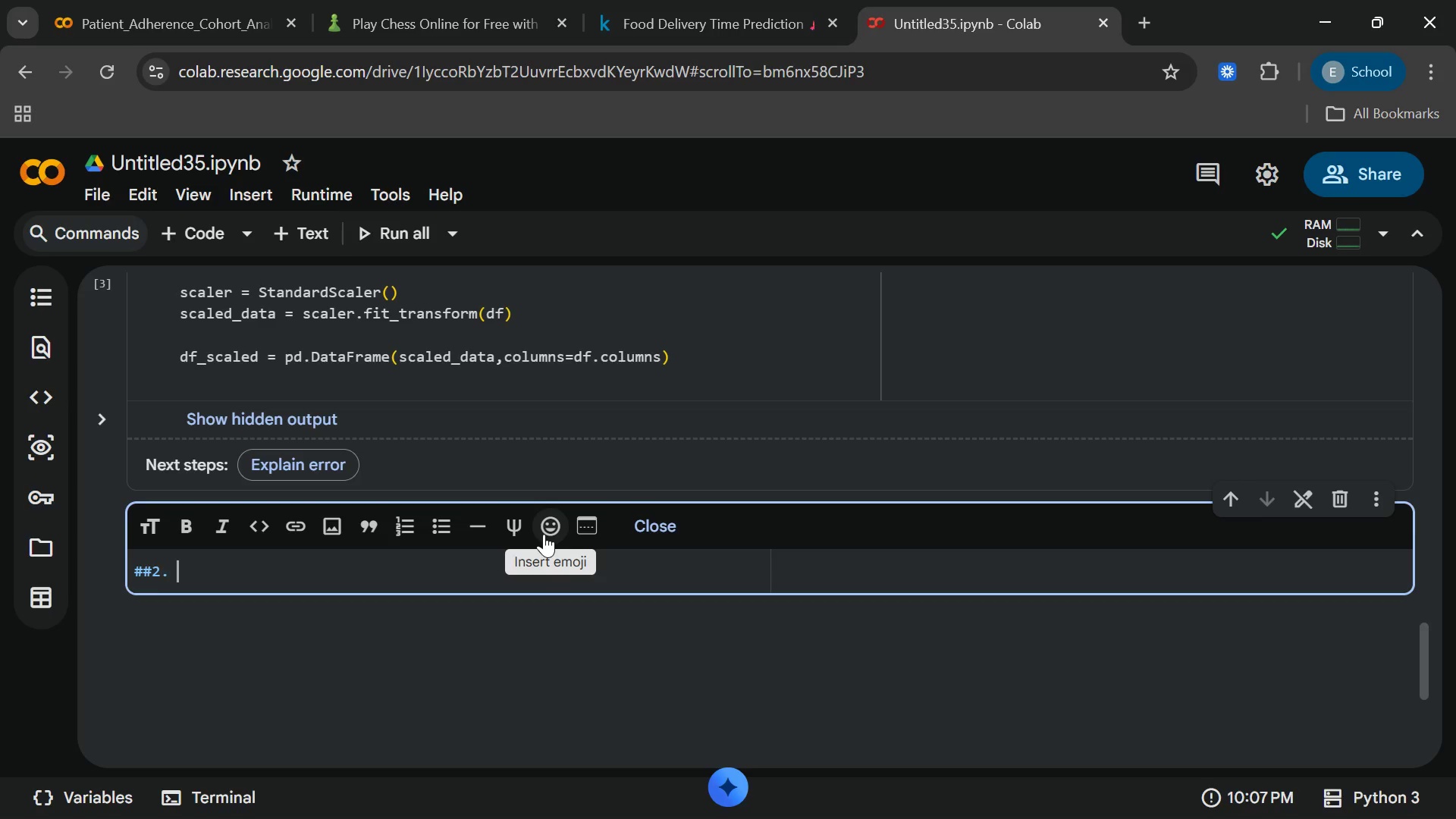 
key(Space)
 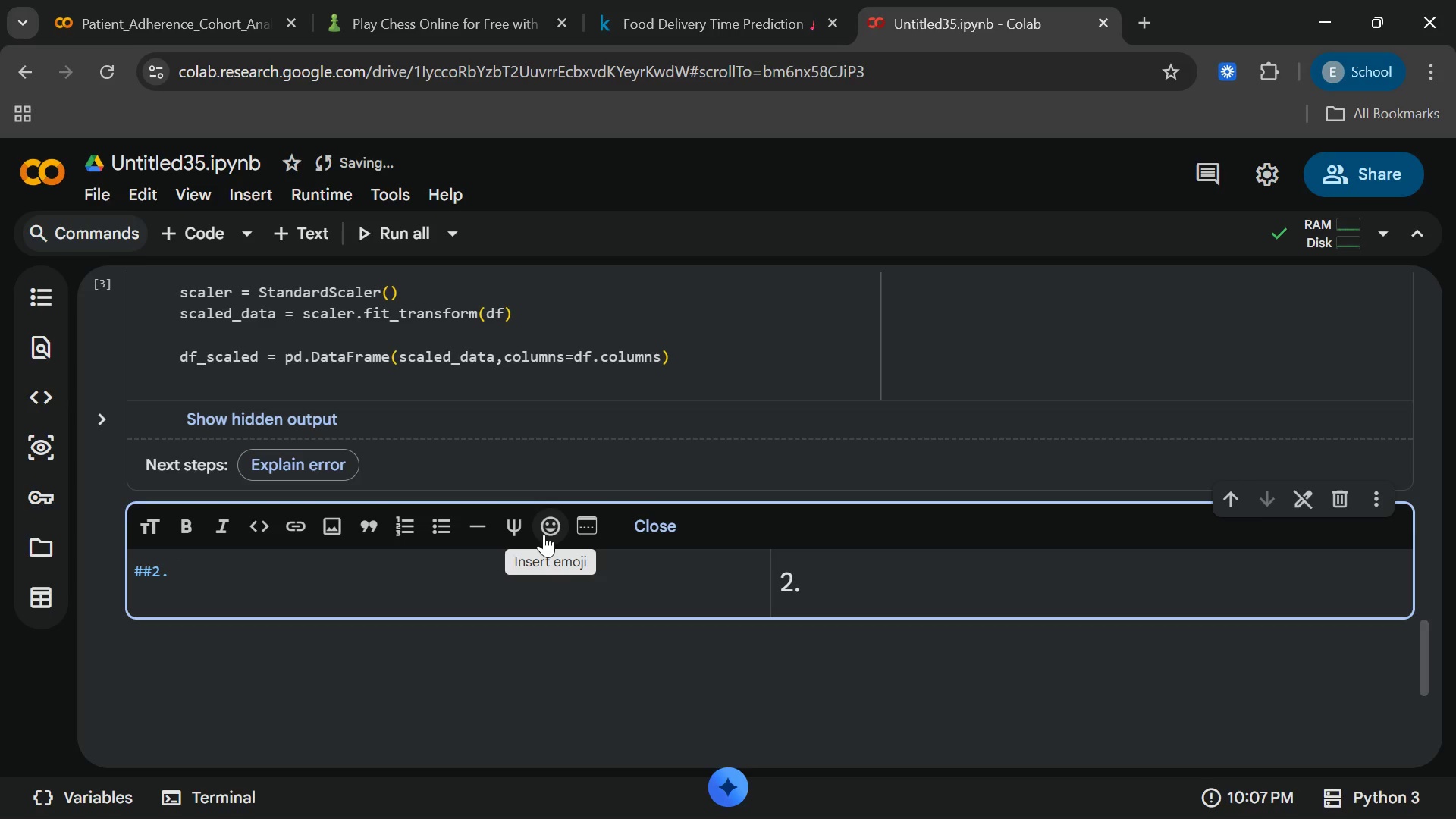 
wait(8.0)
 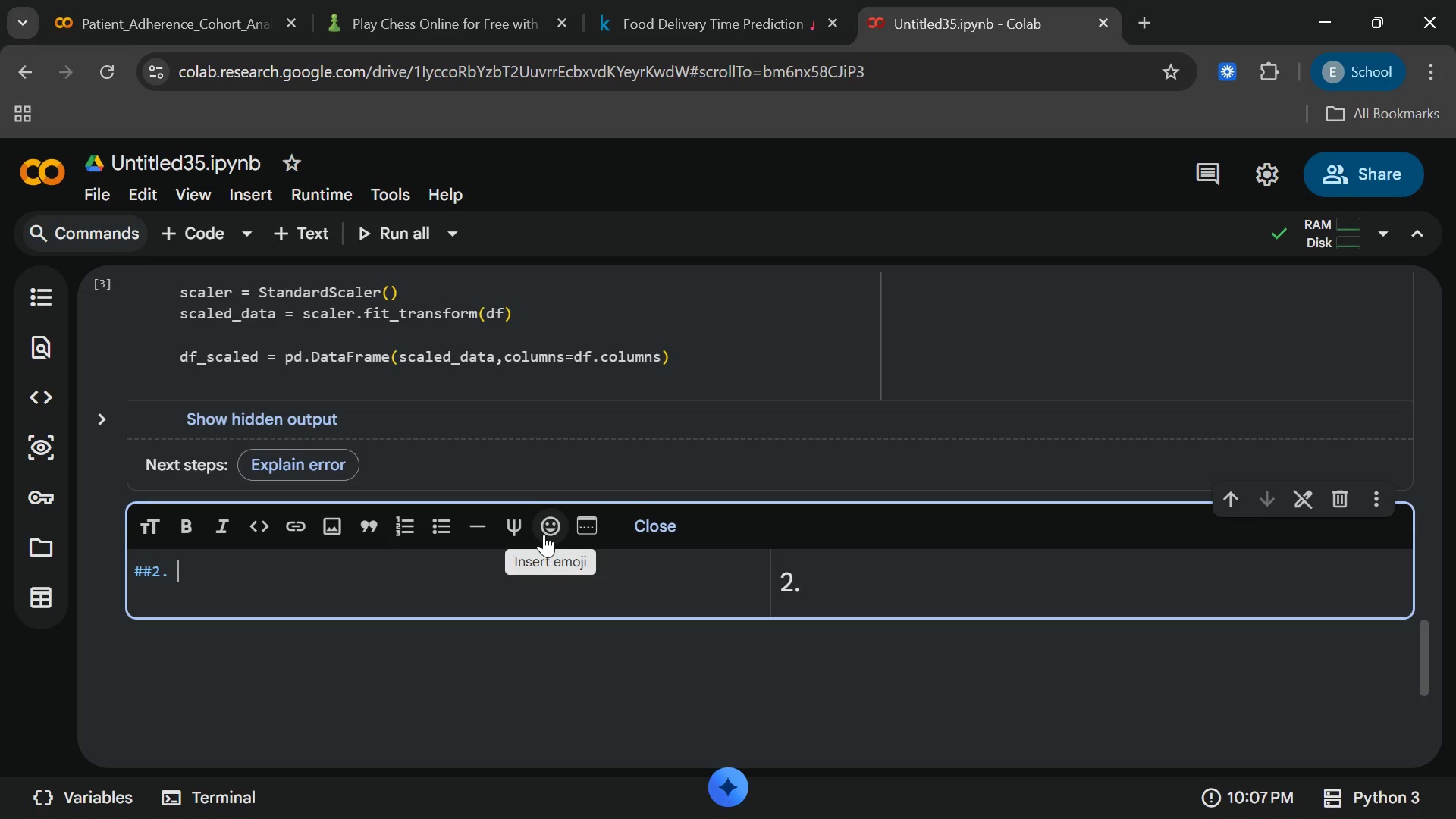 
type(V\)
key(Backspace)
key(Backspace)
key(Backspace)
type( Clusturing)
 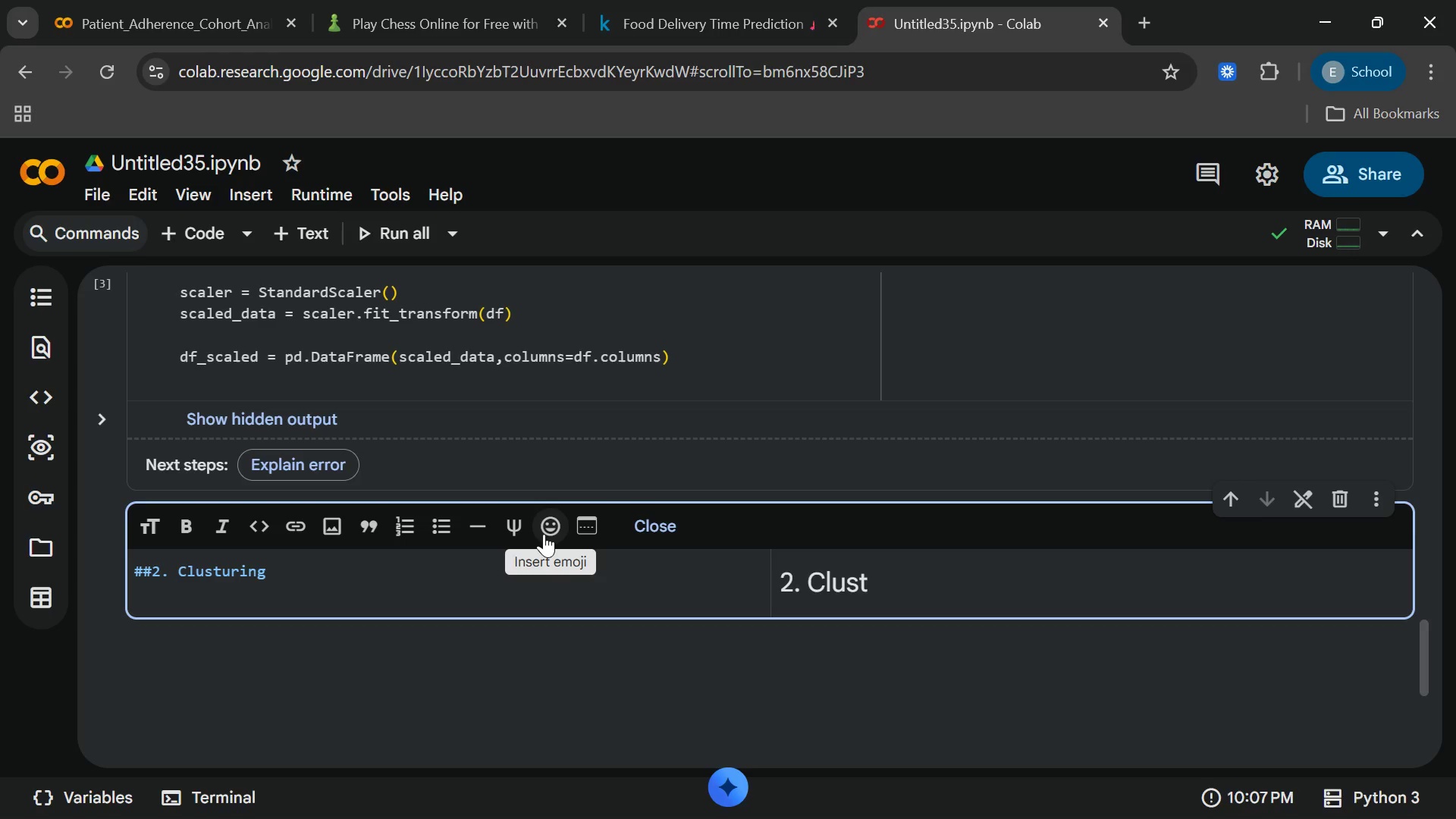 
type( Metho)
 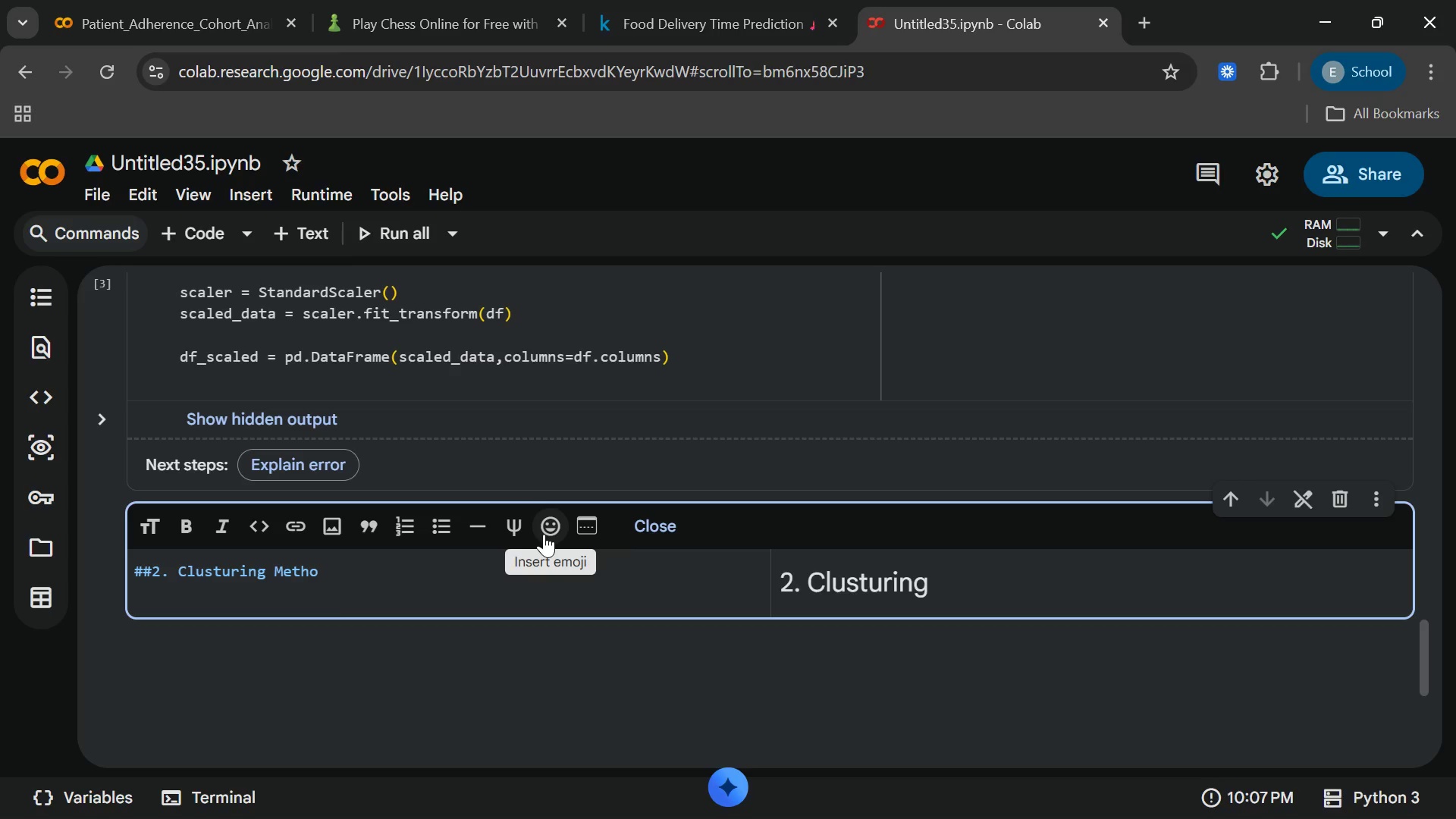 
wait(5.66)
 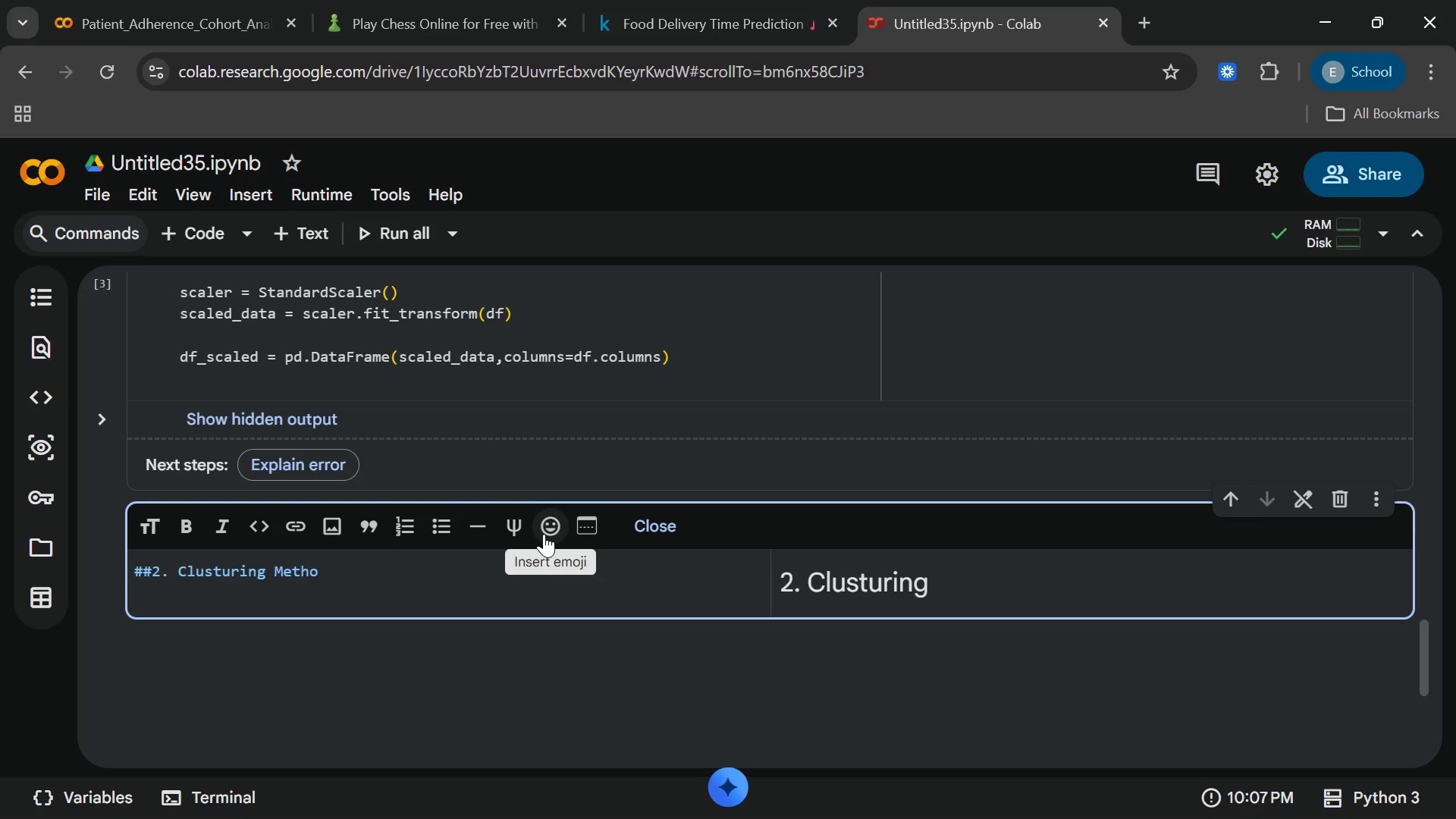 
type(dology)
 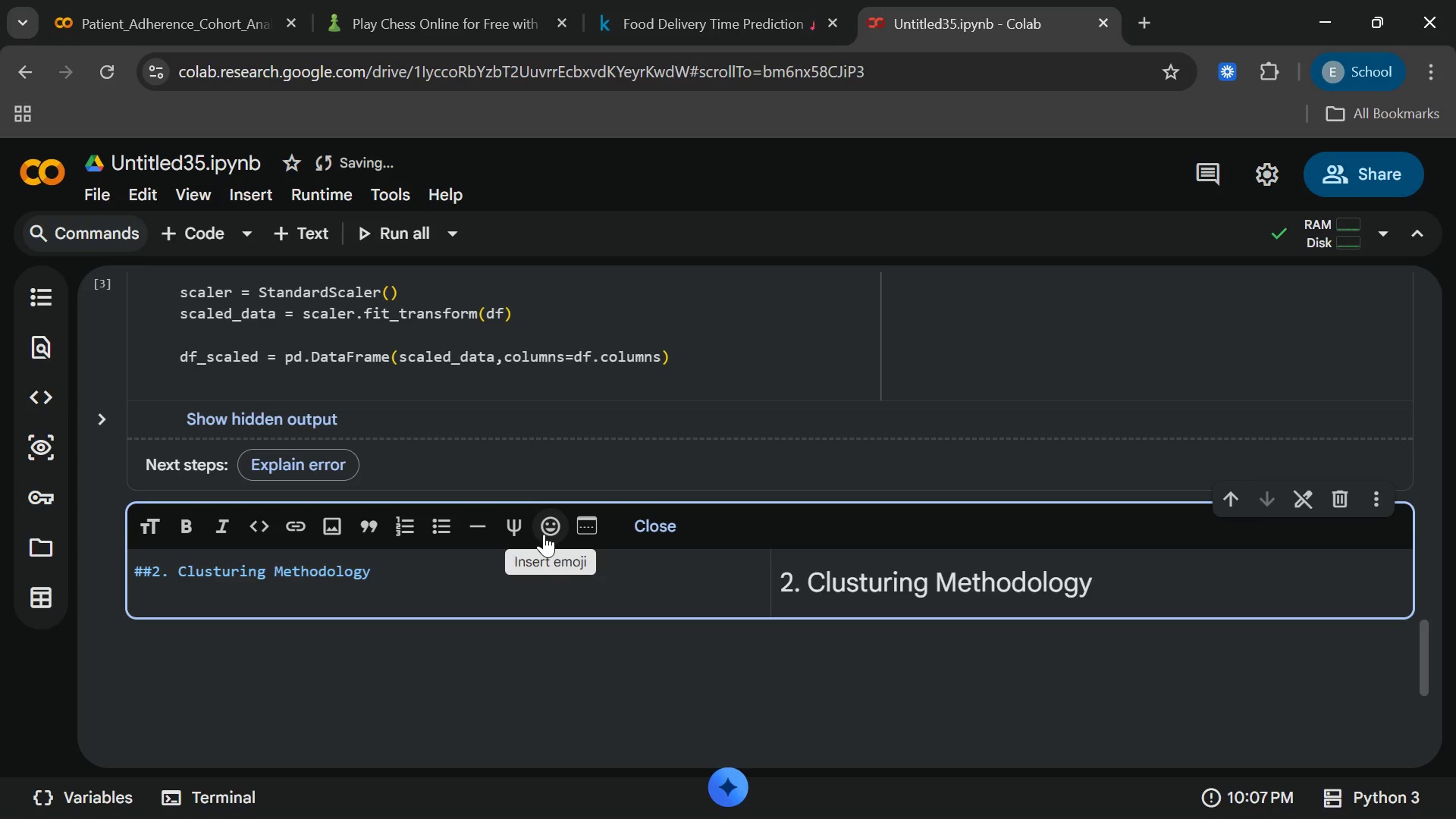 
key(Enter)
 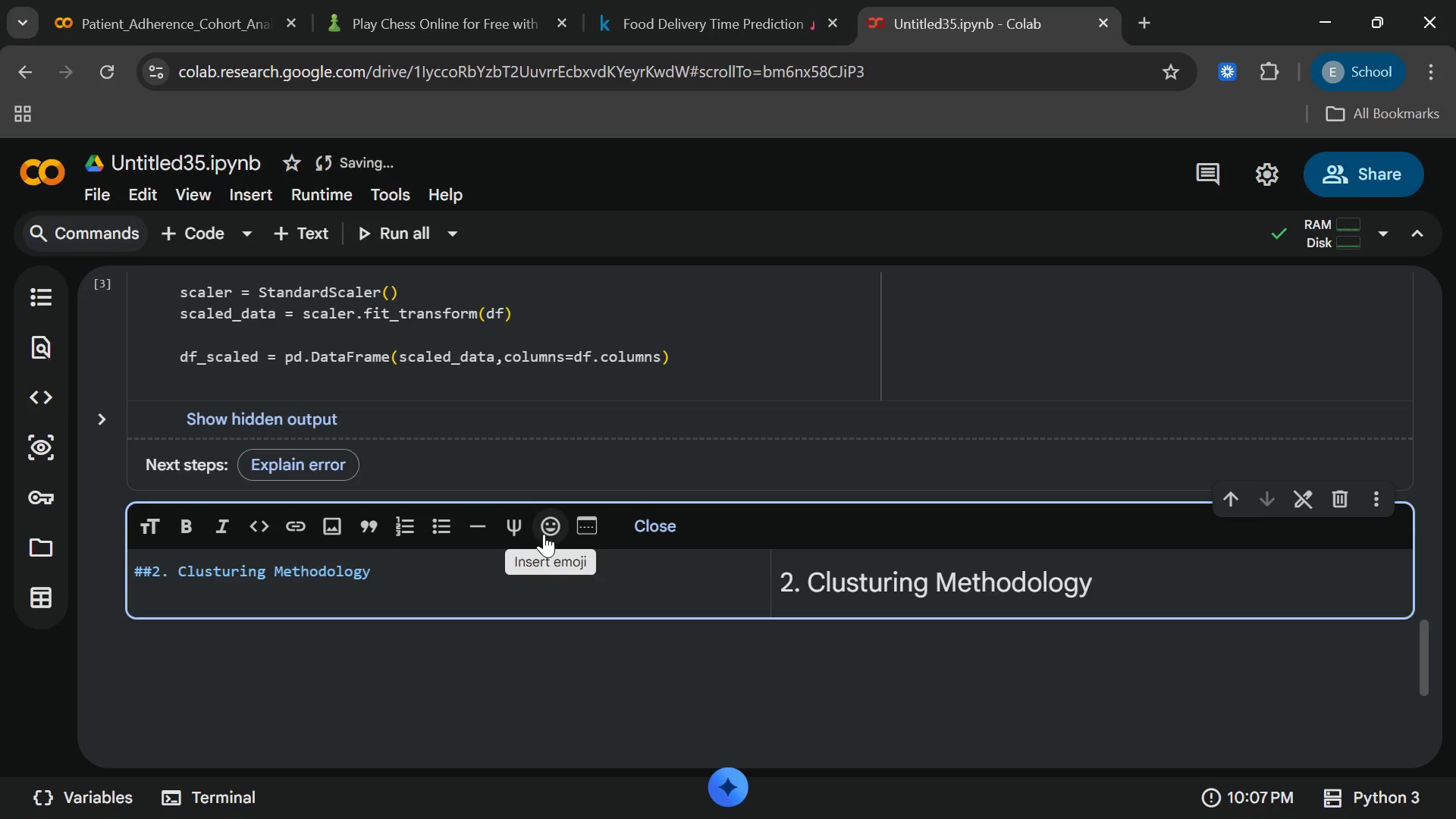 
key(Enter)
 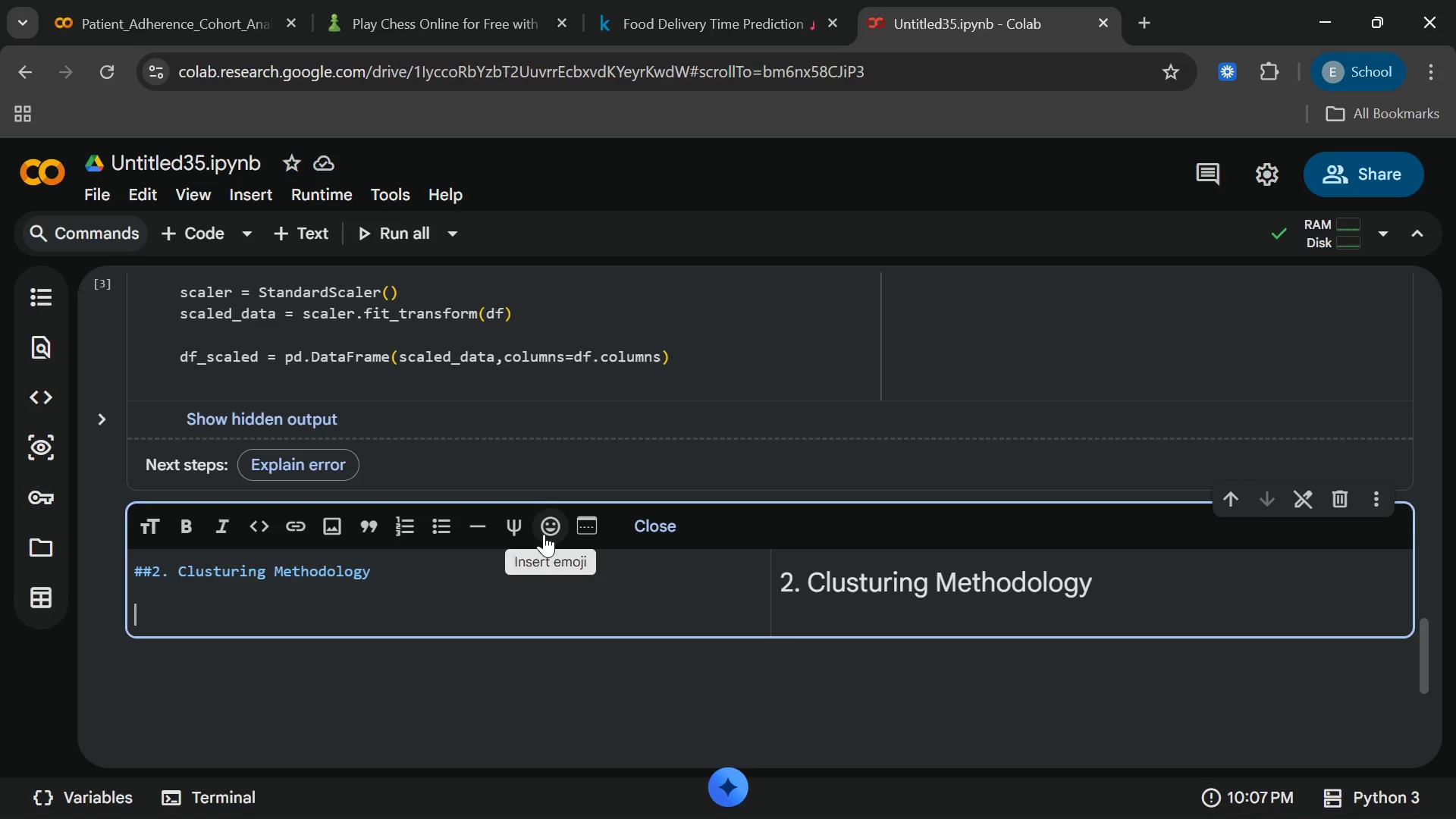 
type(### The)
 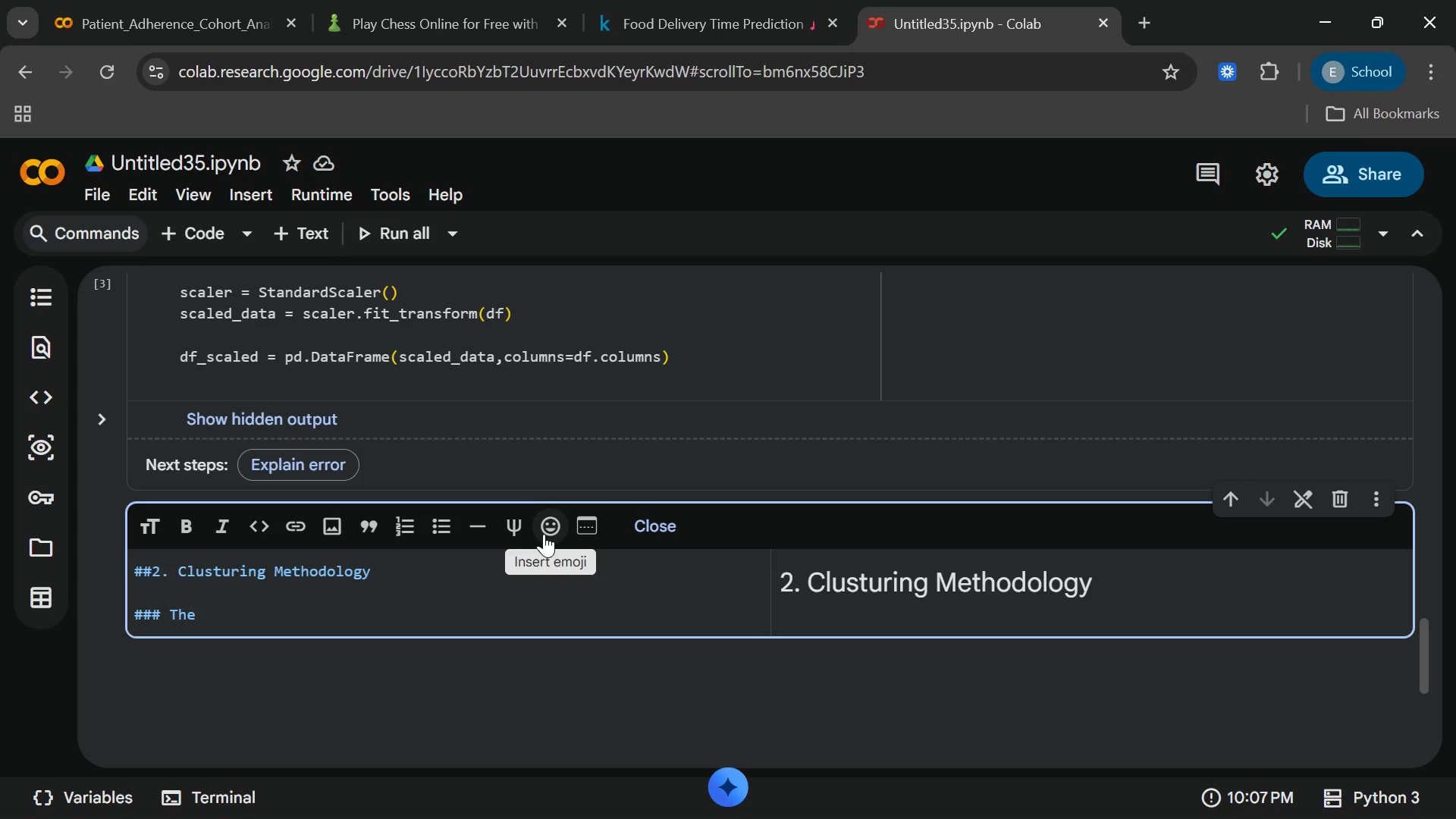 
wait(20.14)
 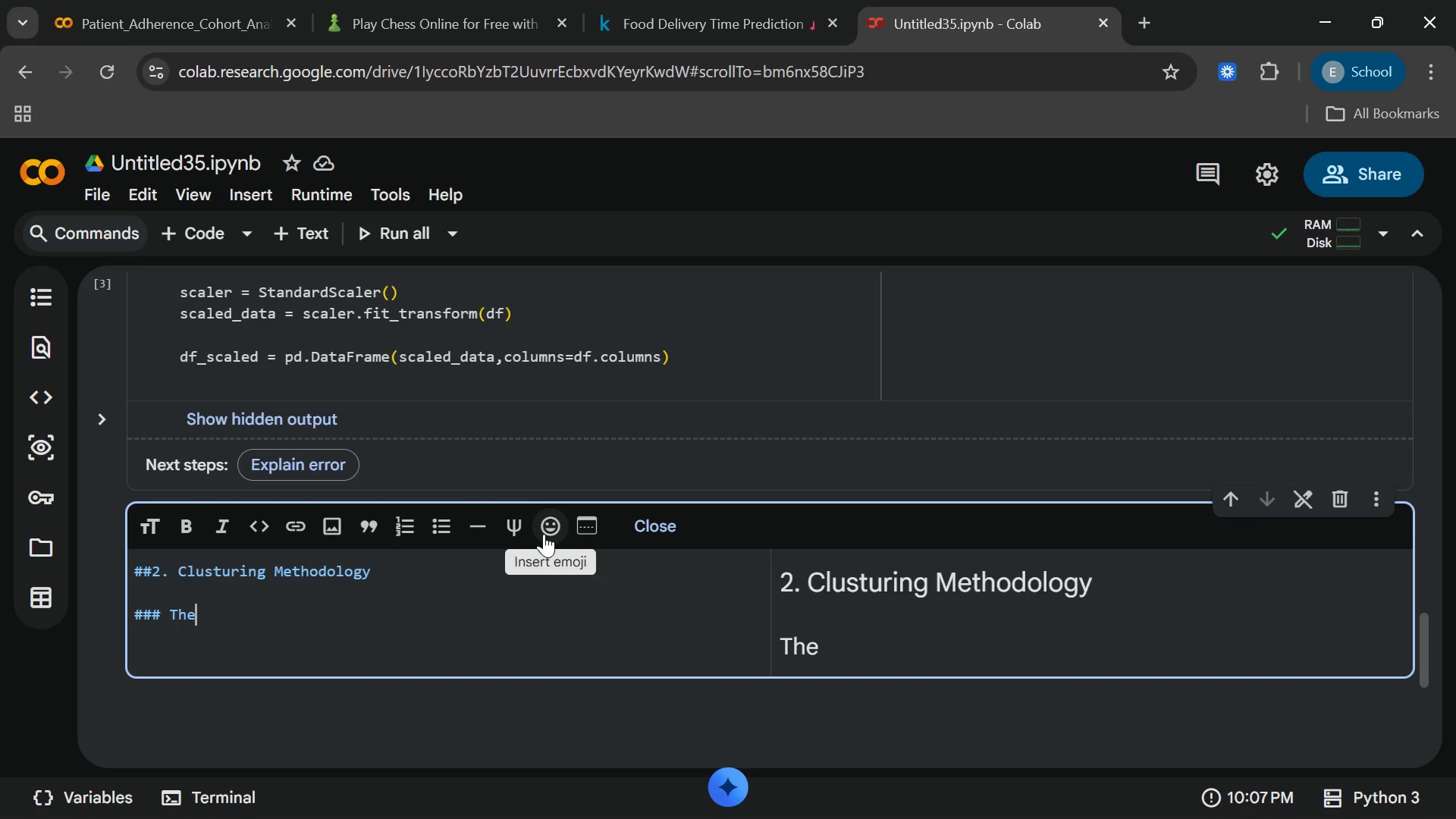 
type( Elbow Method)
 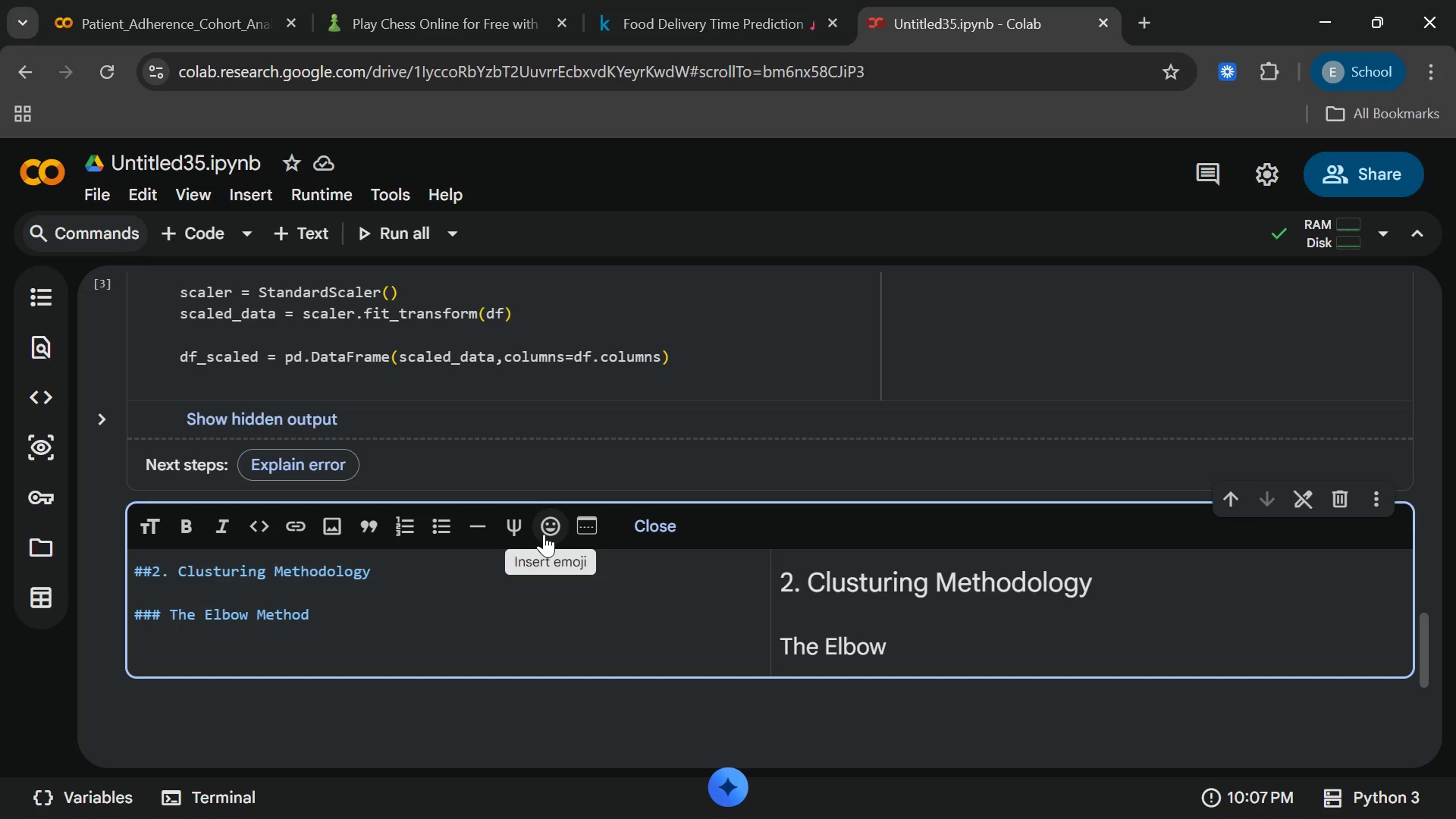 
wait(6.34)
 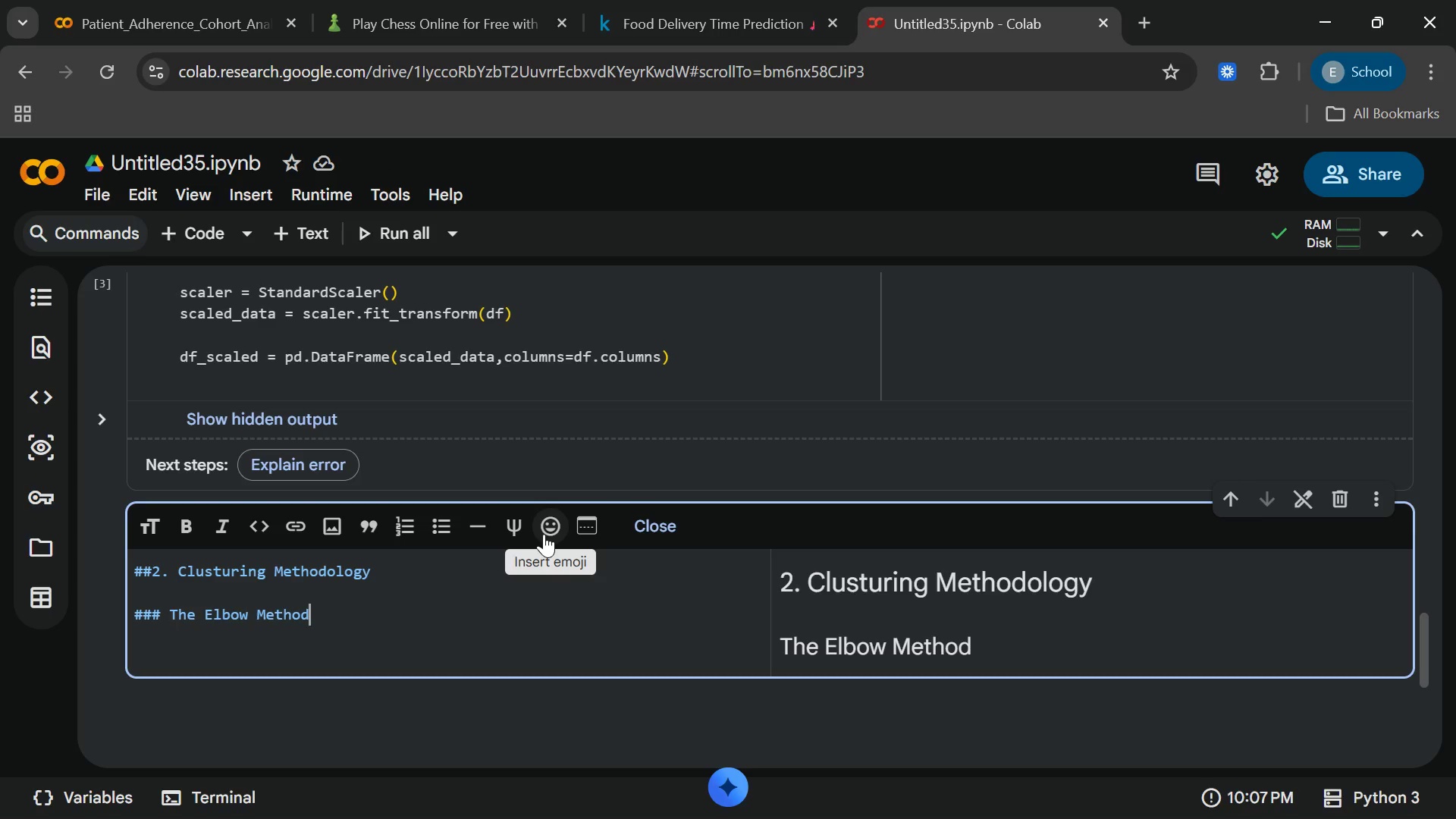 
type(ology)
 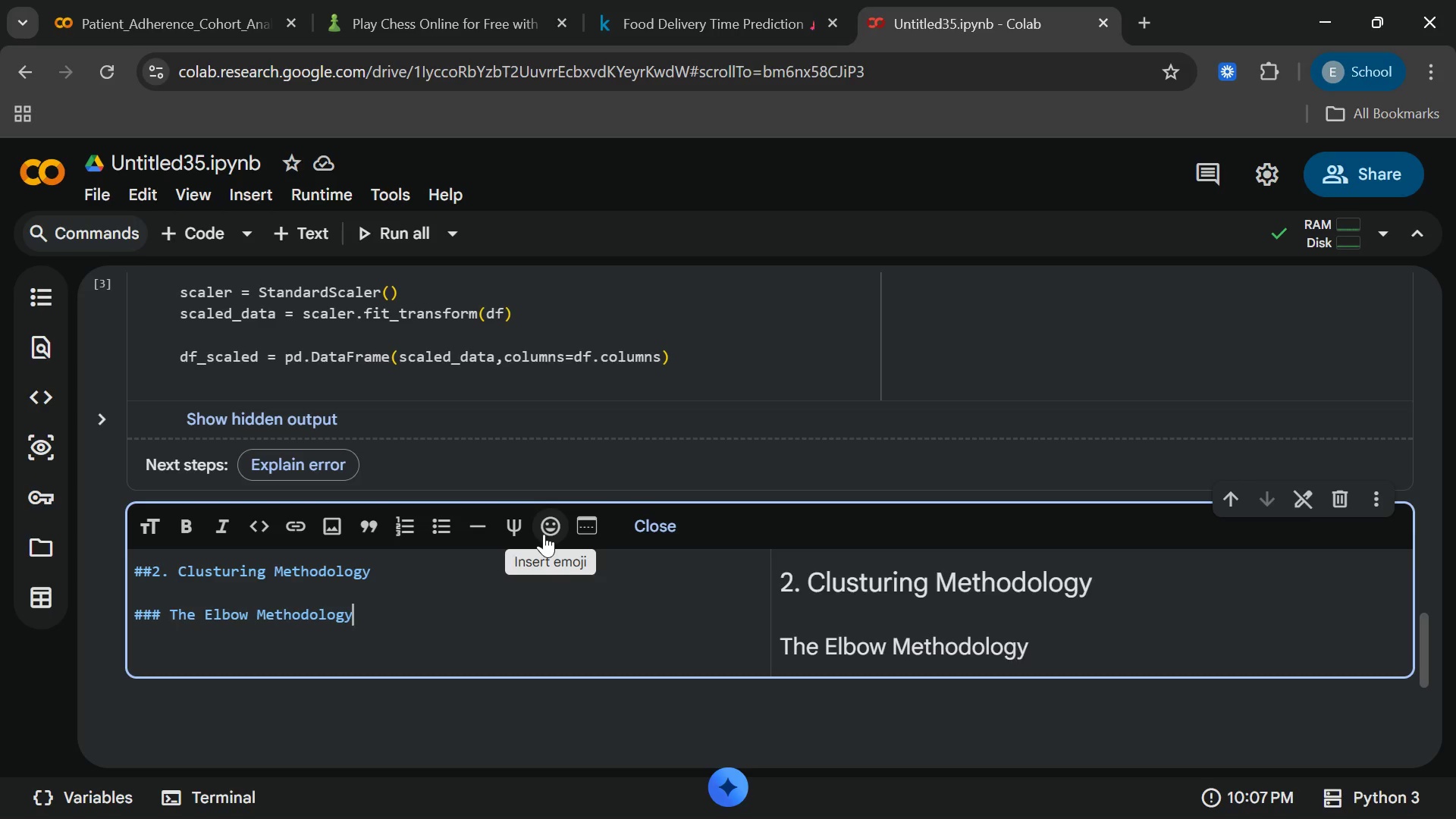 
key(Enter)
 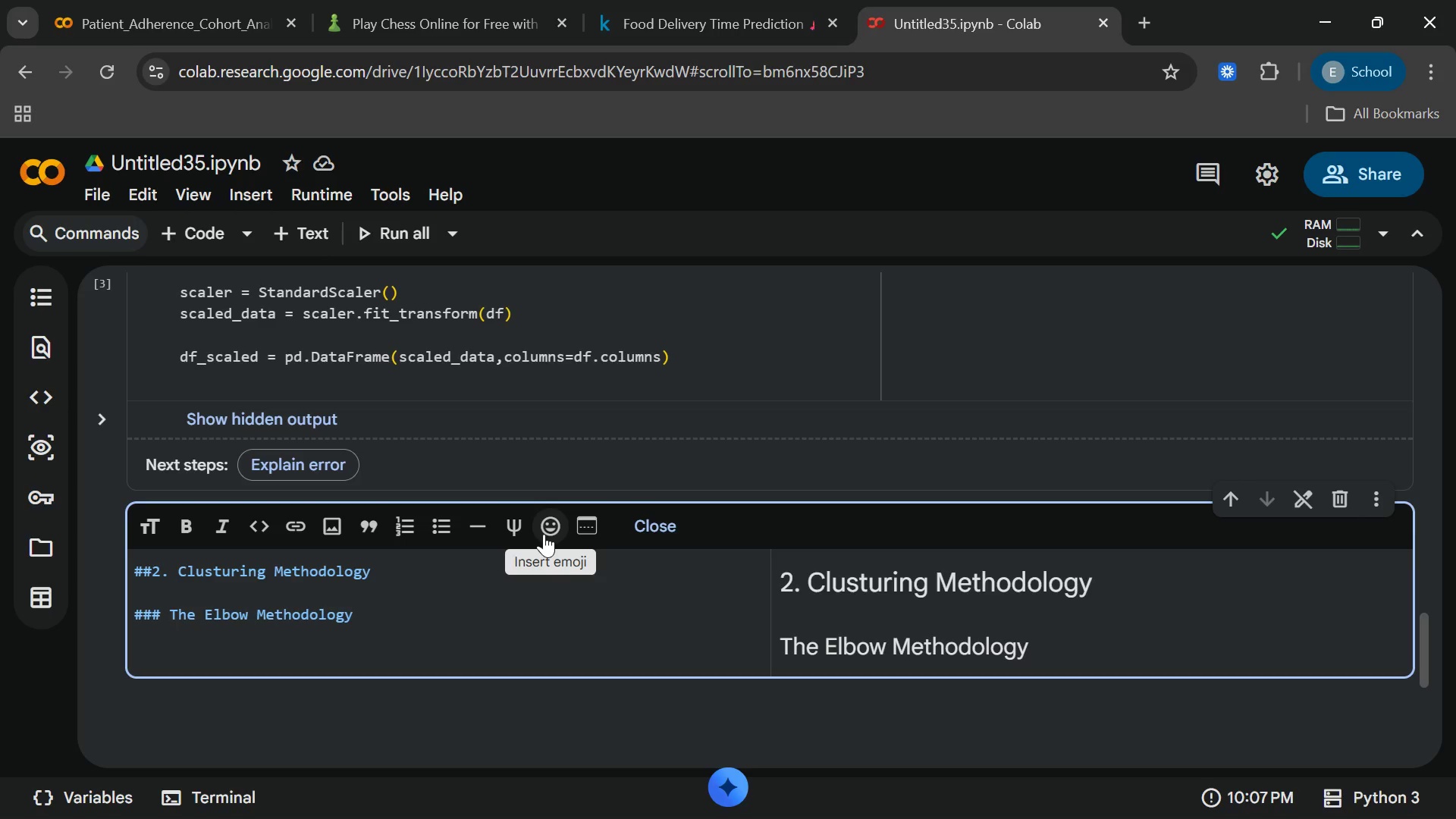 
key(Enter)
 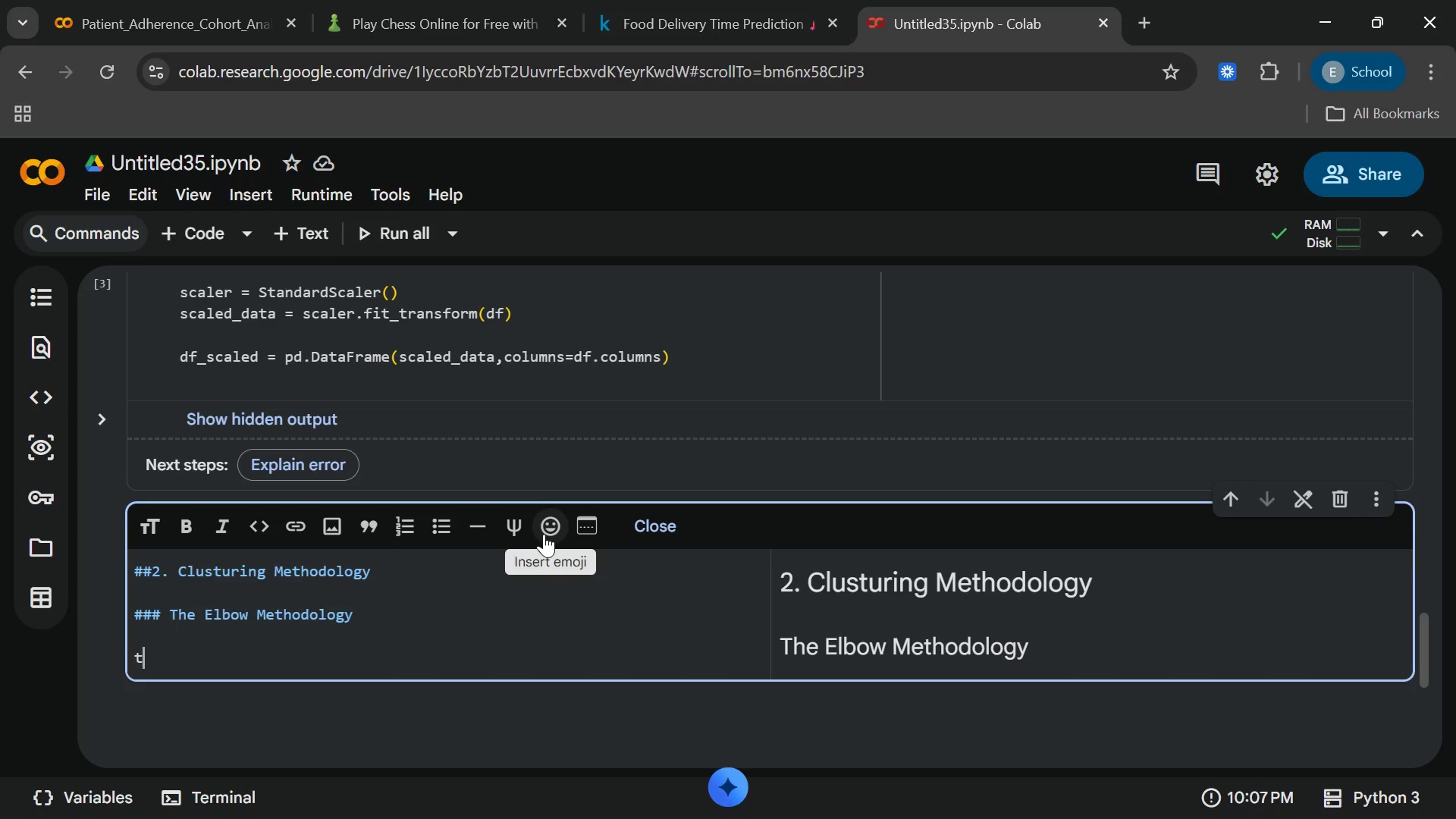 
type(ti)
key(Backspace)
key(Backspace)
type(To)
 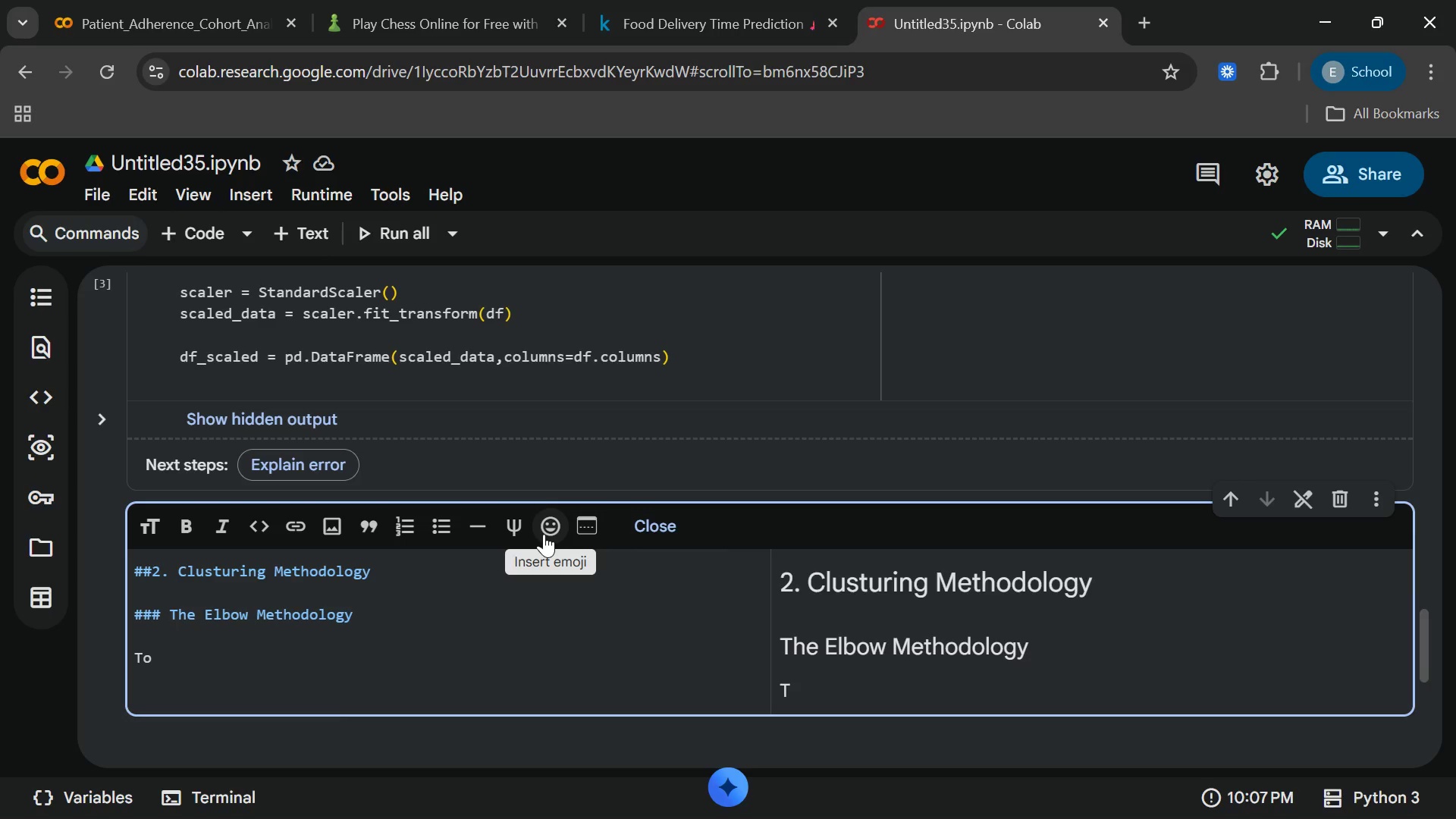 
wait(6.03)
 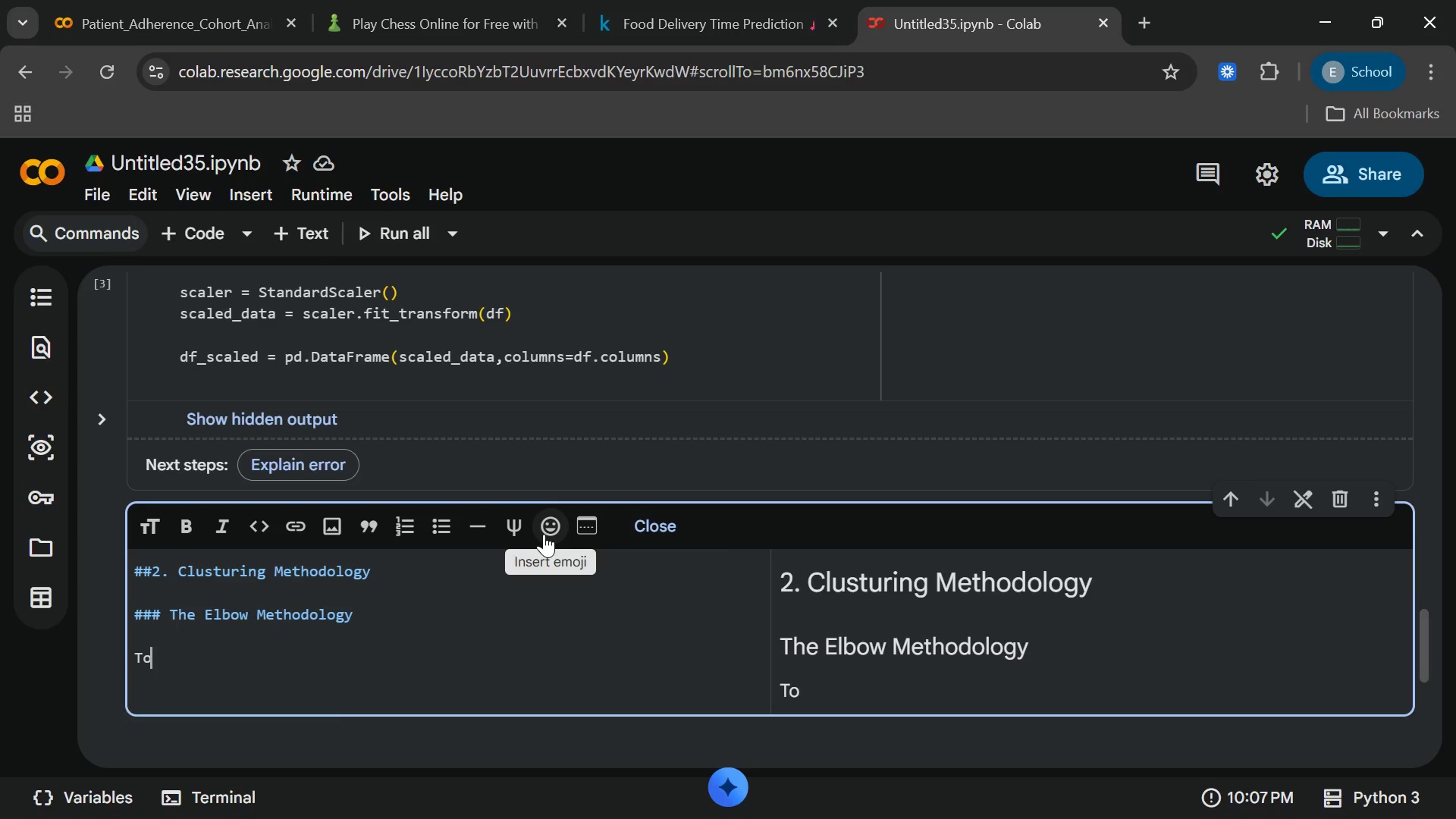 
type( determin)
 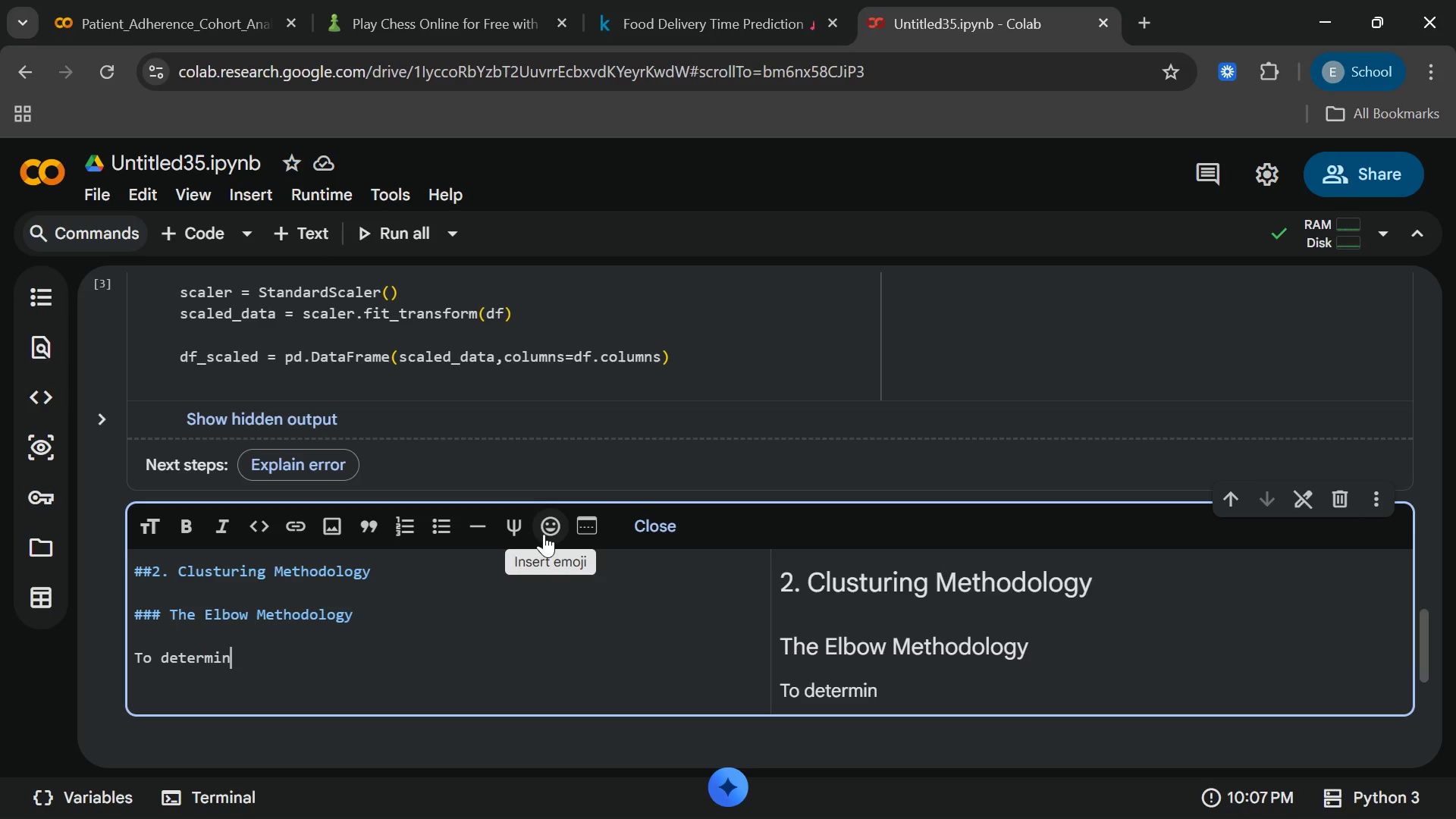 
type(e the)
 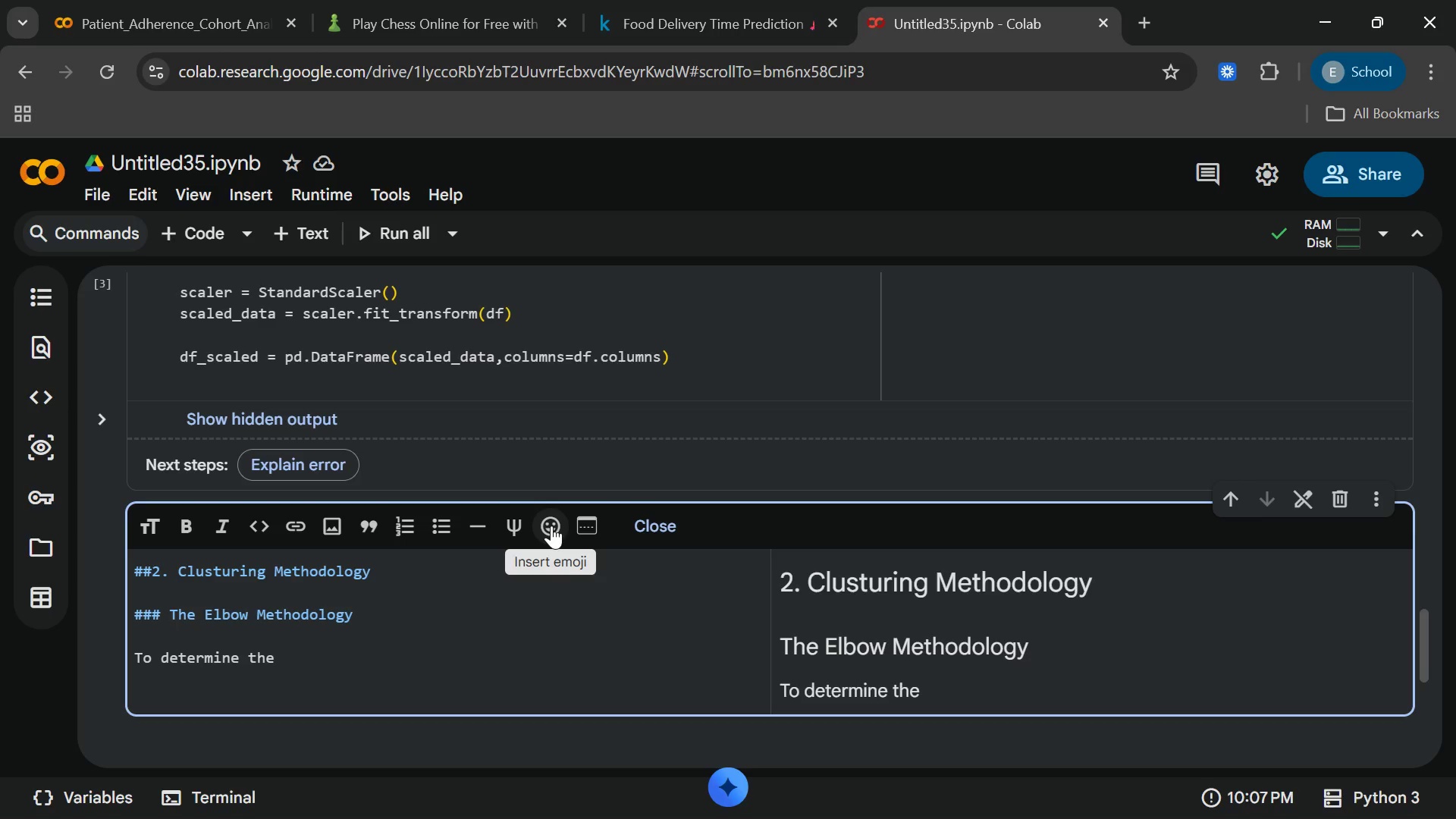 
wait(7.78)
 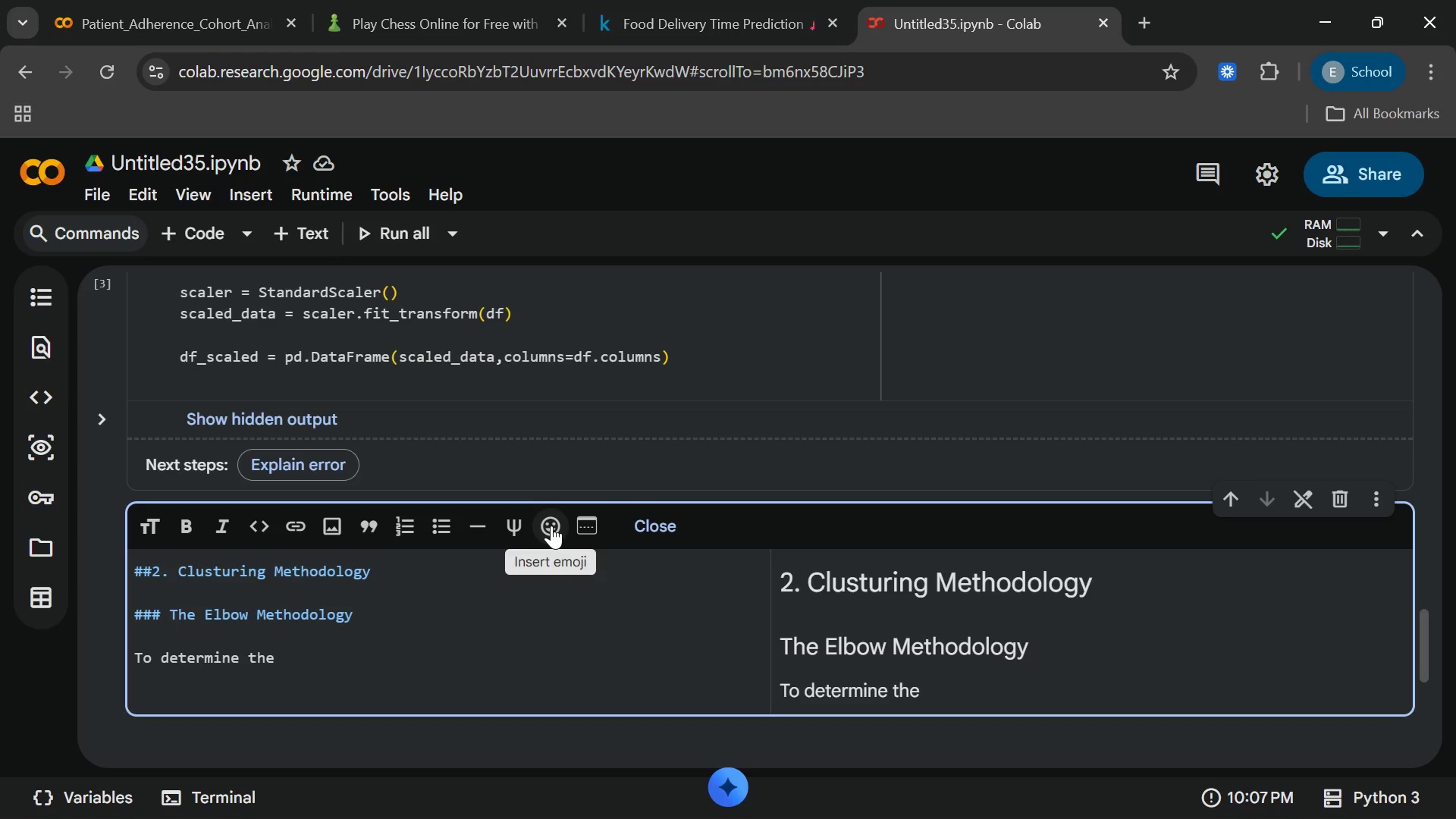 
type( opti)
 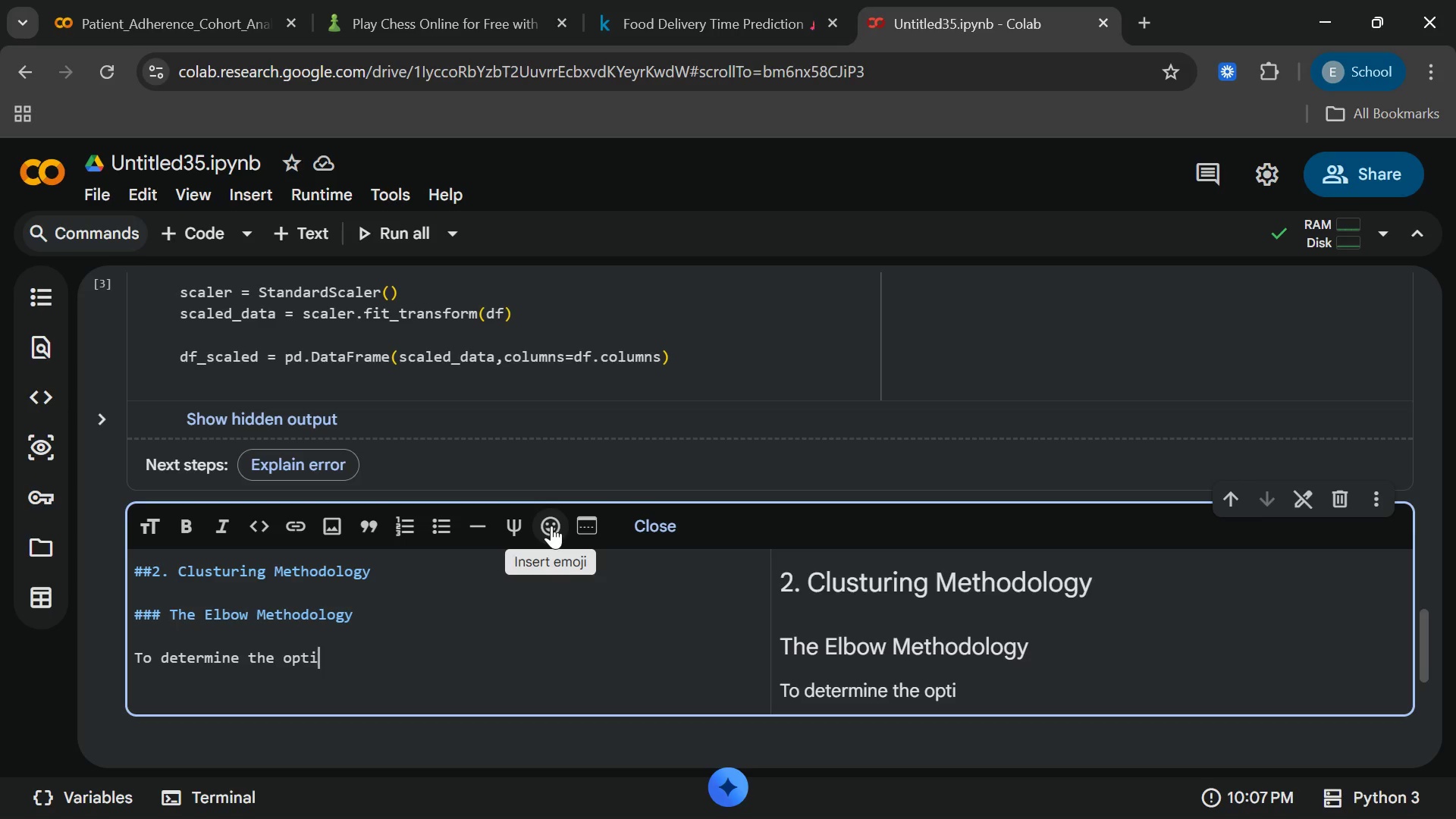 
type(mal)
 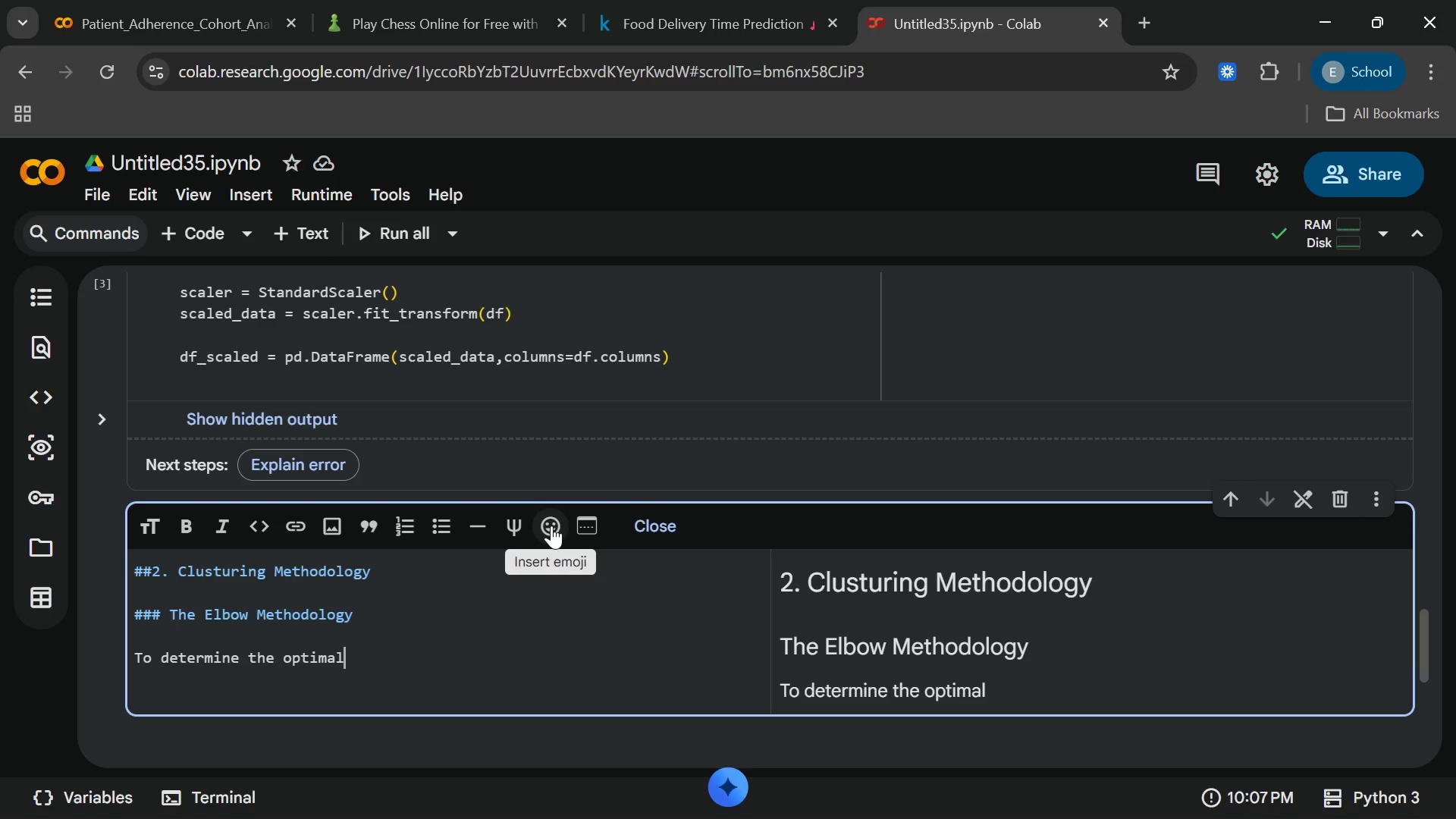 
wait(10.05)
 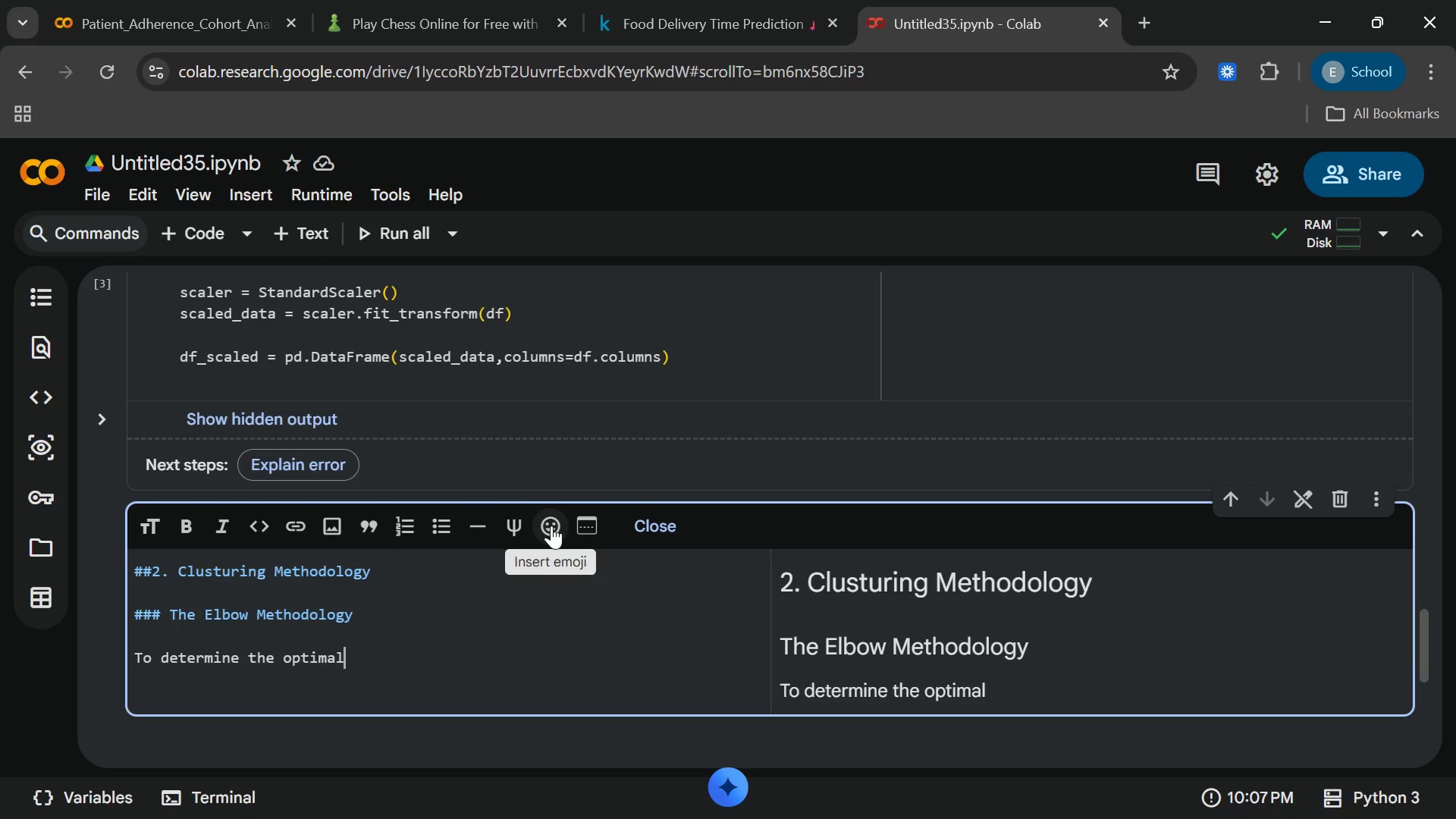 
type( nuber)
key(Backspace)
key(Backspace)
key(Backspace)
type(mber)
 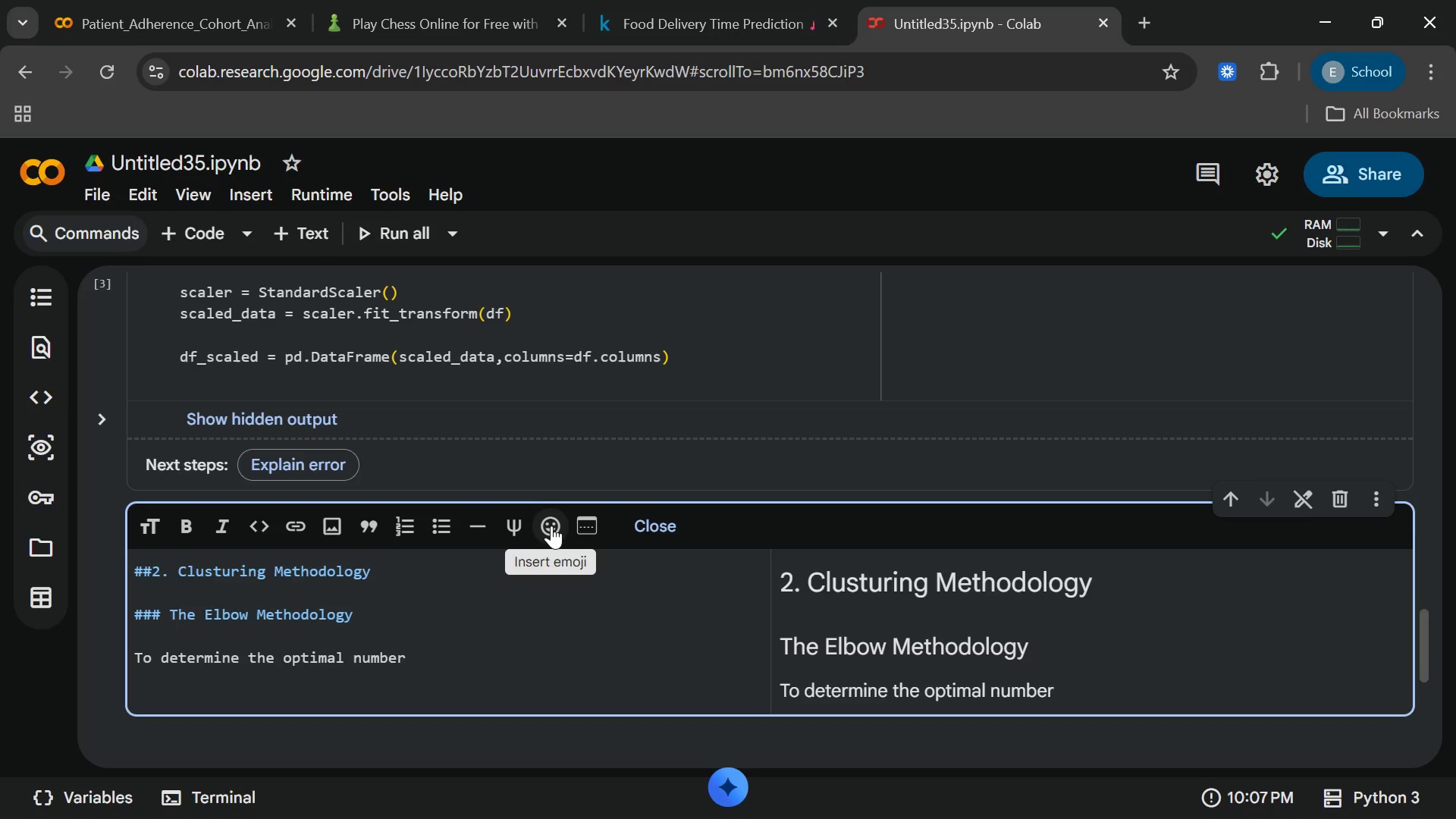 
wait(10.77)
 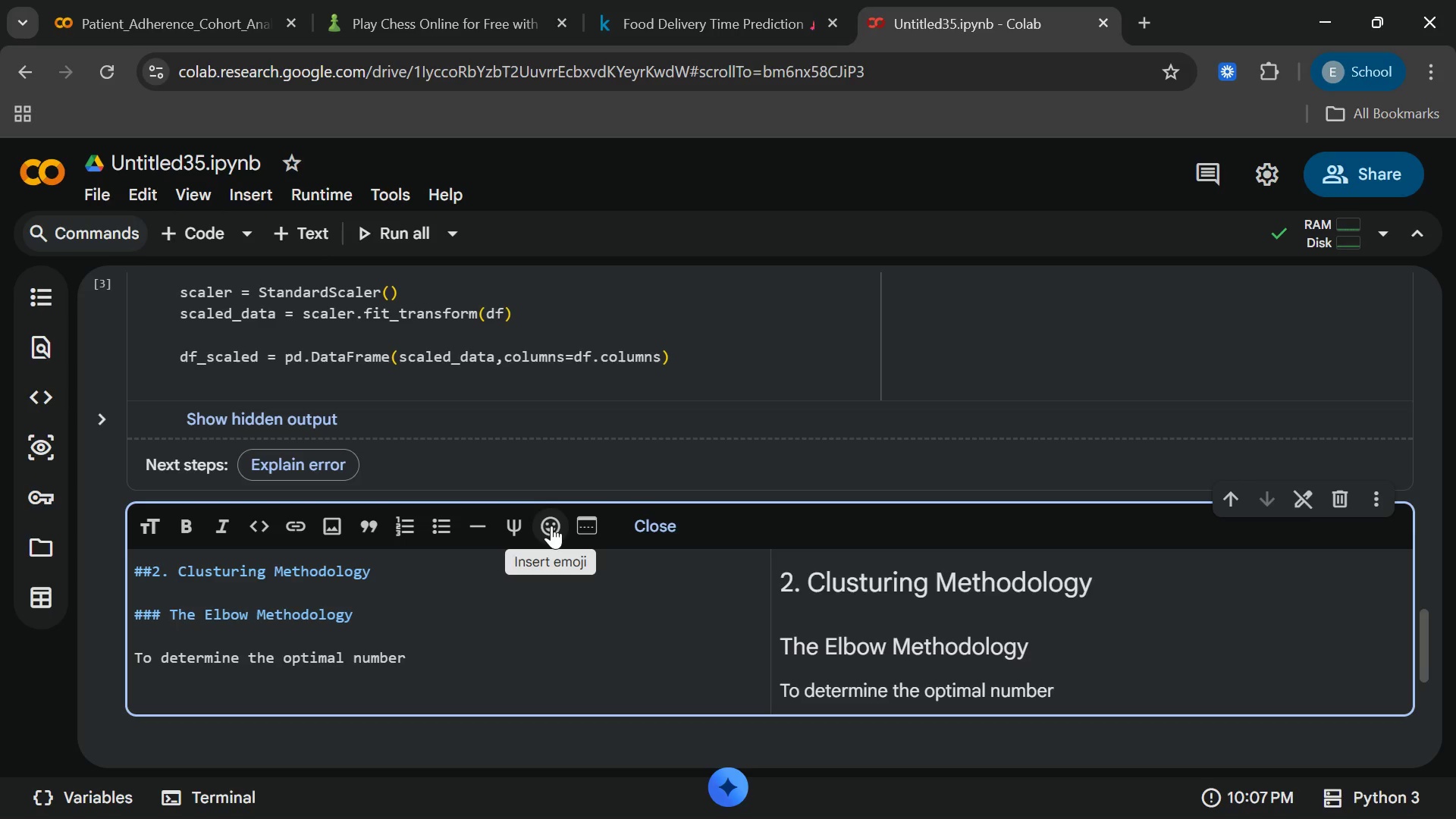 
key(Backspace)
 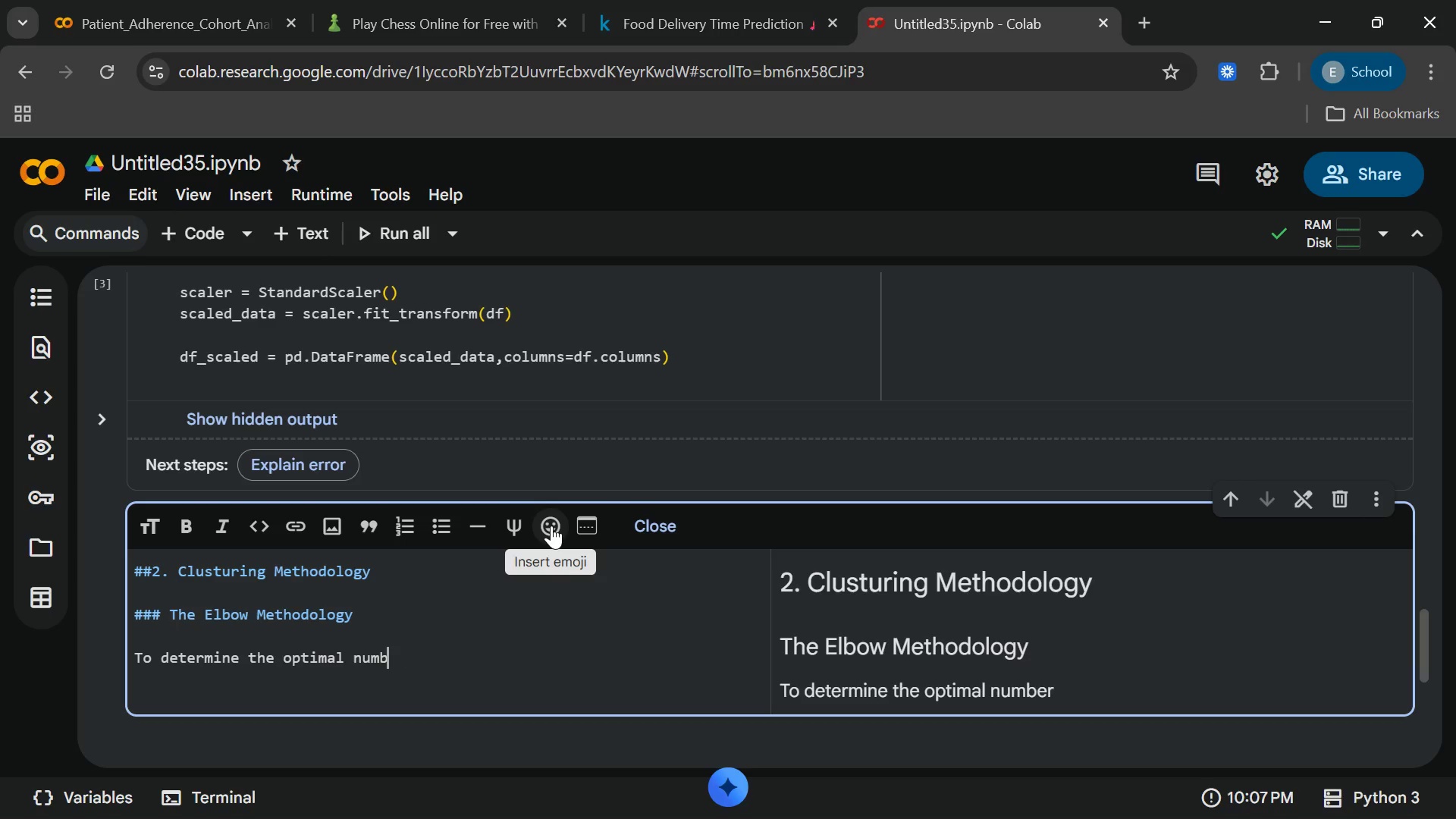 
key(Backspace)
 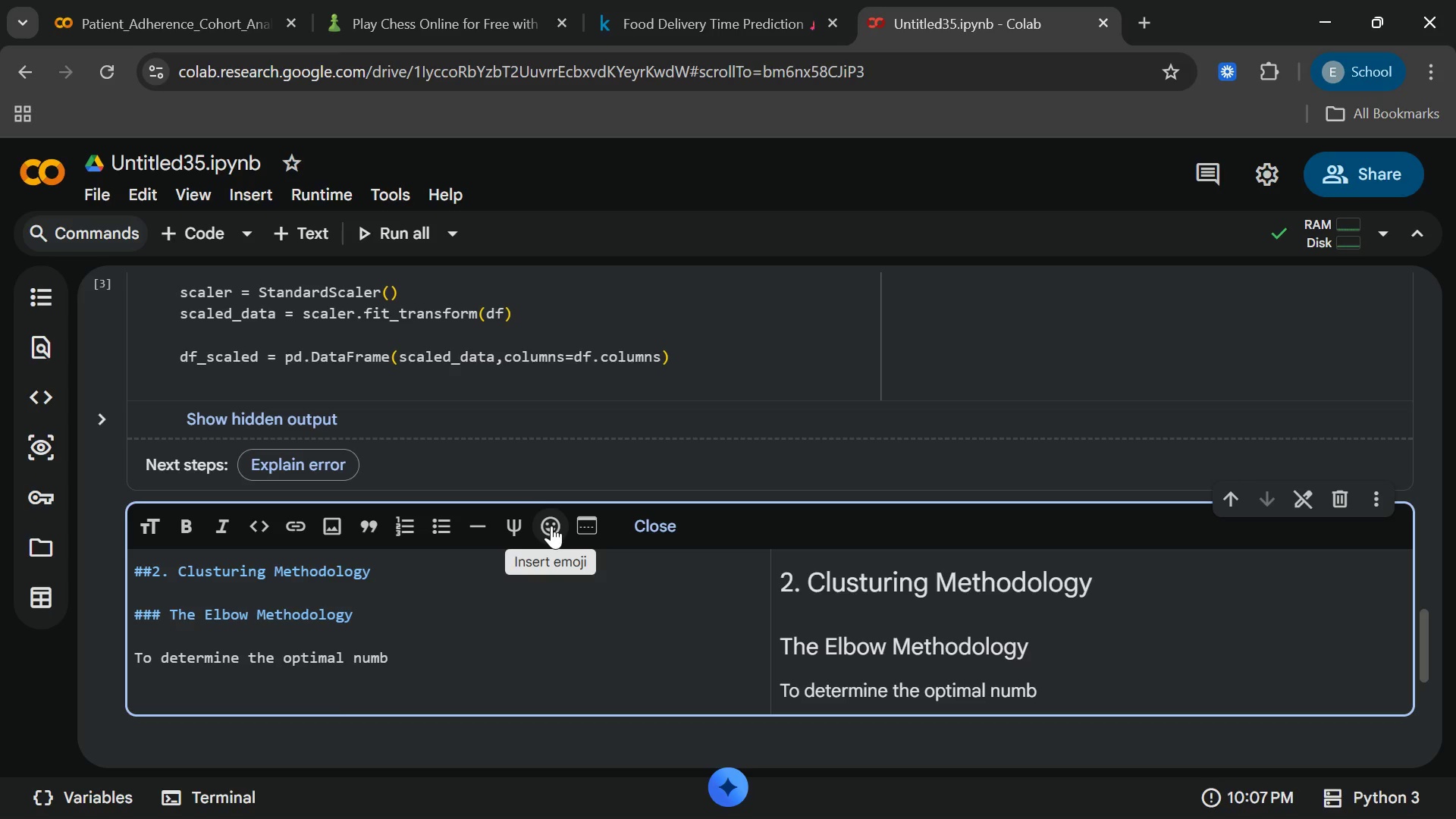 
type(er pf)
key(Backspace)
key(Backspace)
type(of clusters())
 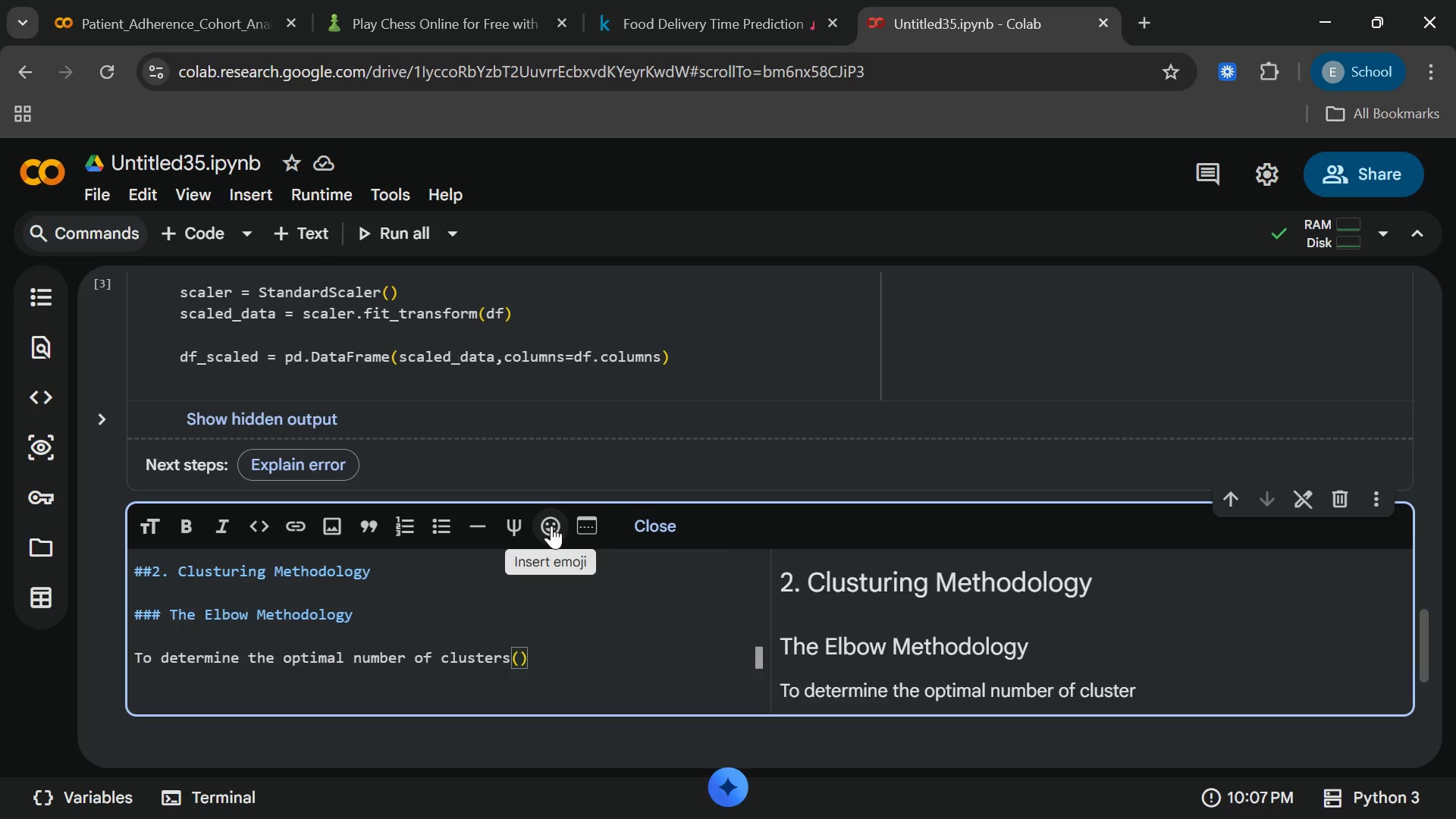 
key(ArrowLeft)
 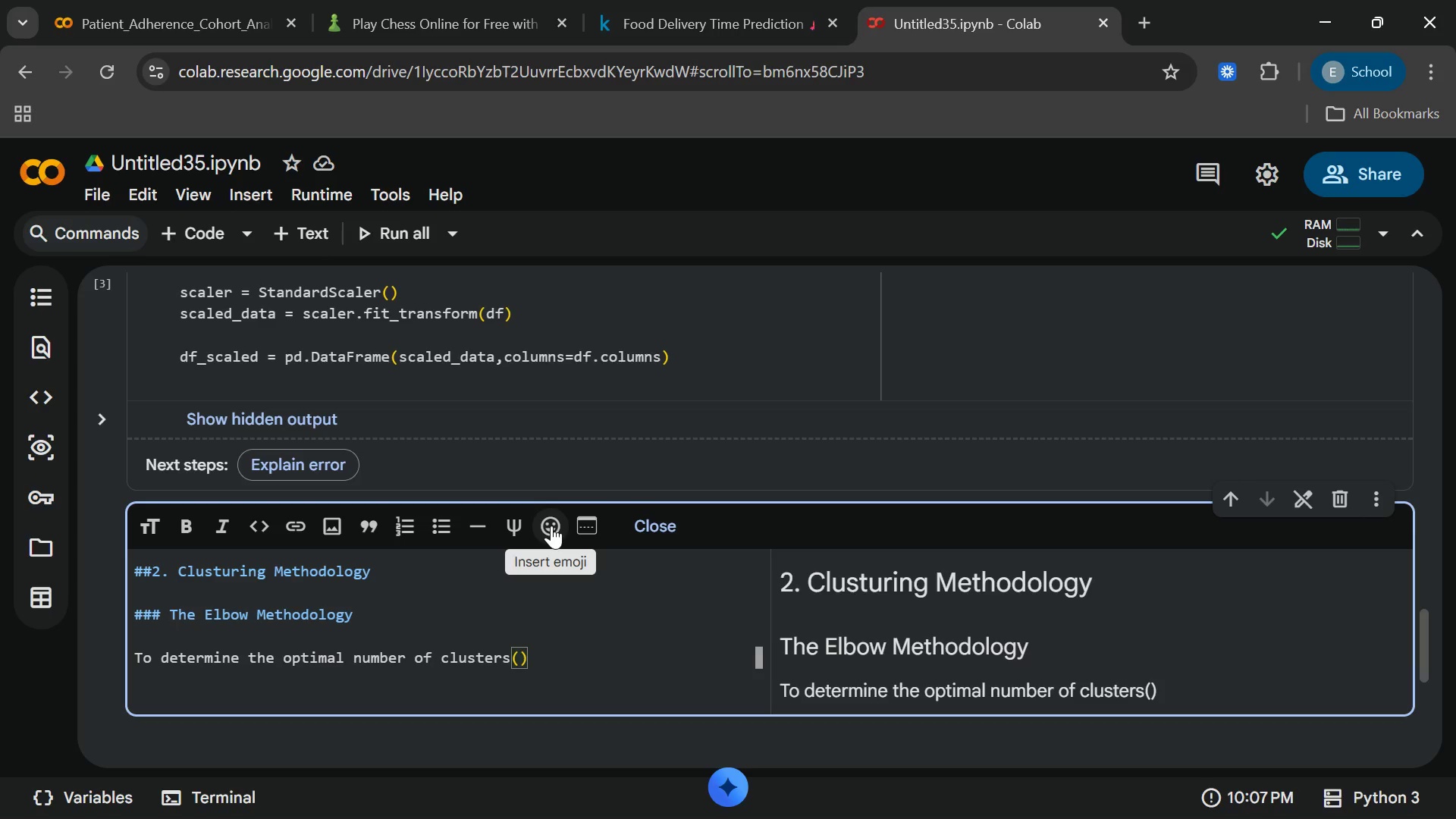 
hold_key(key=A, duration=0.67)
 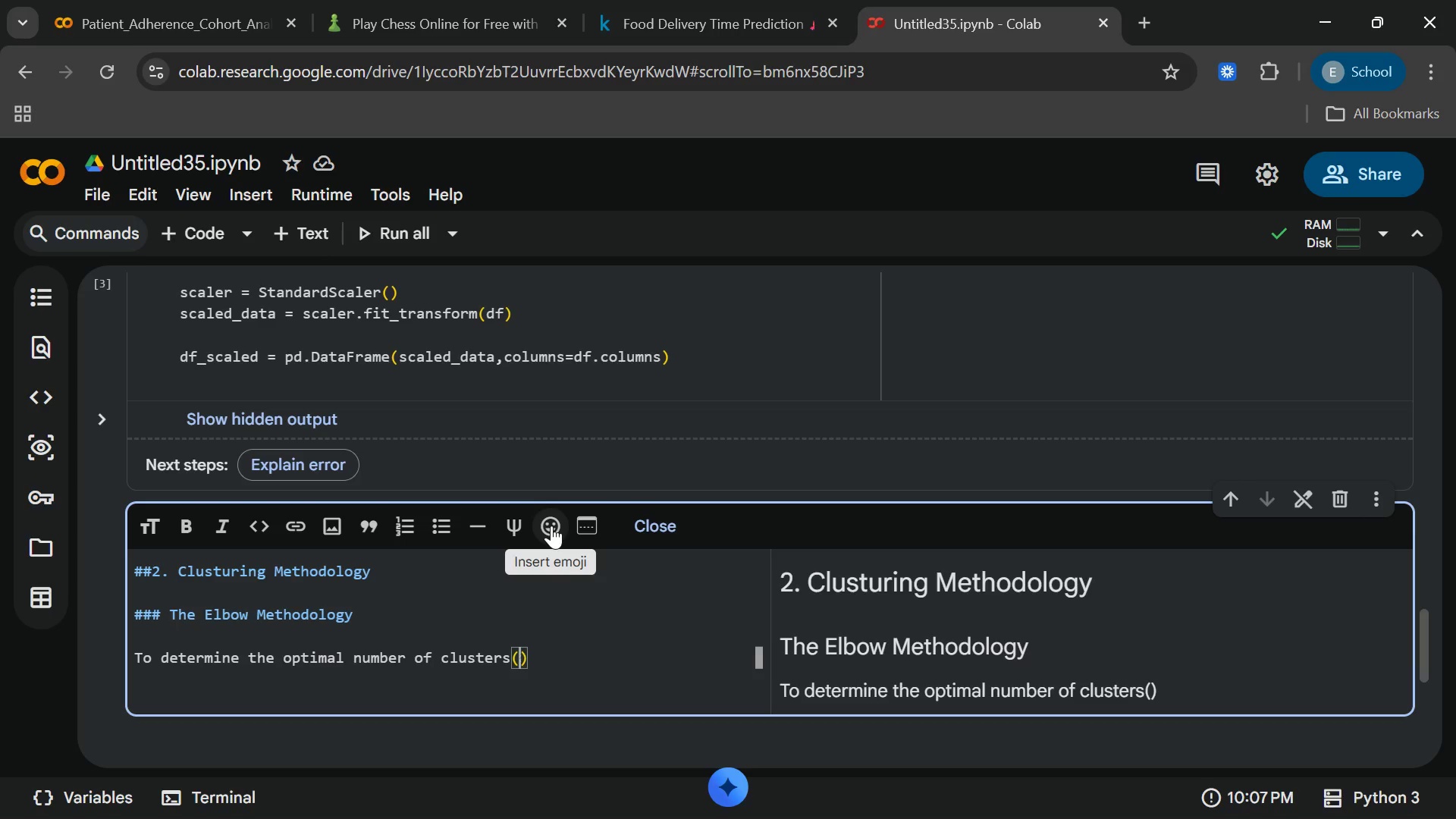 
key(4)
 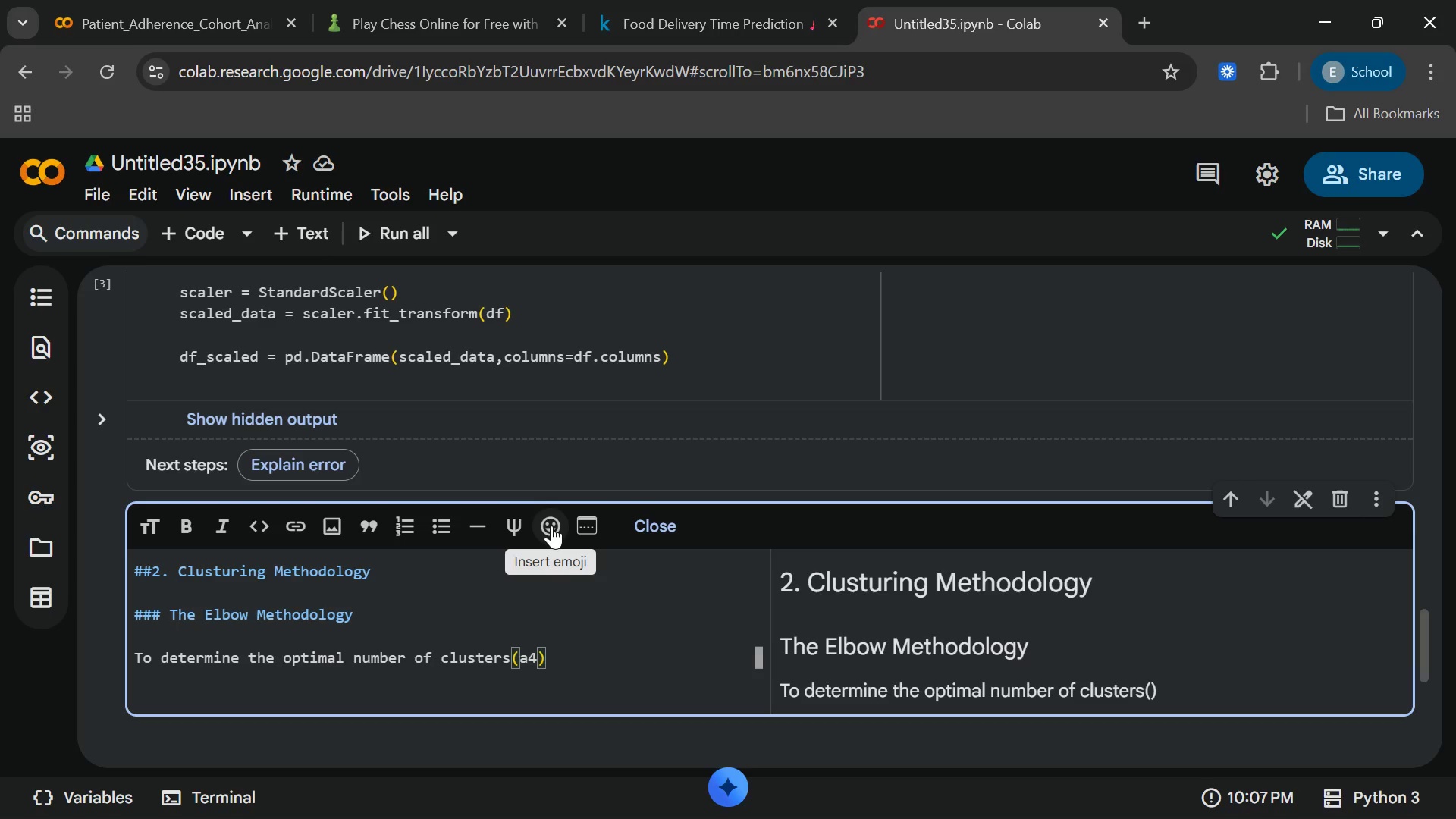 
key(Backspace)
 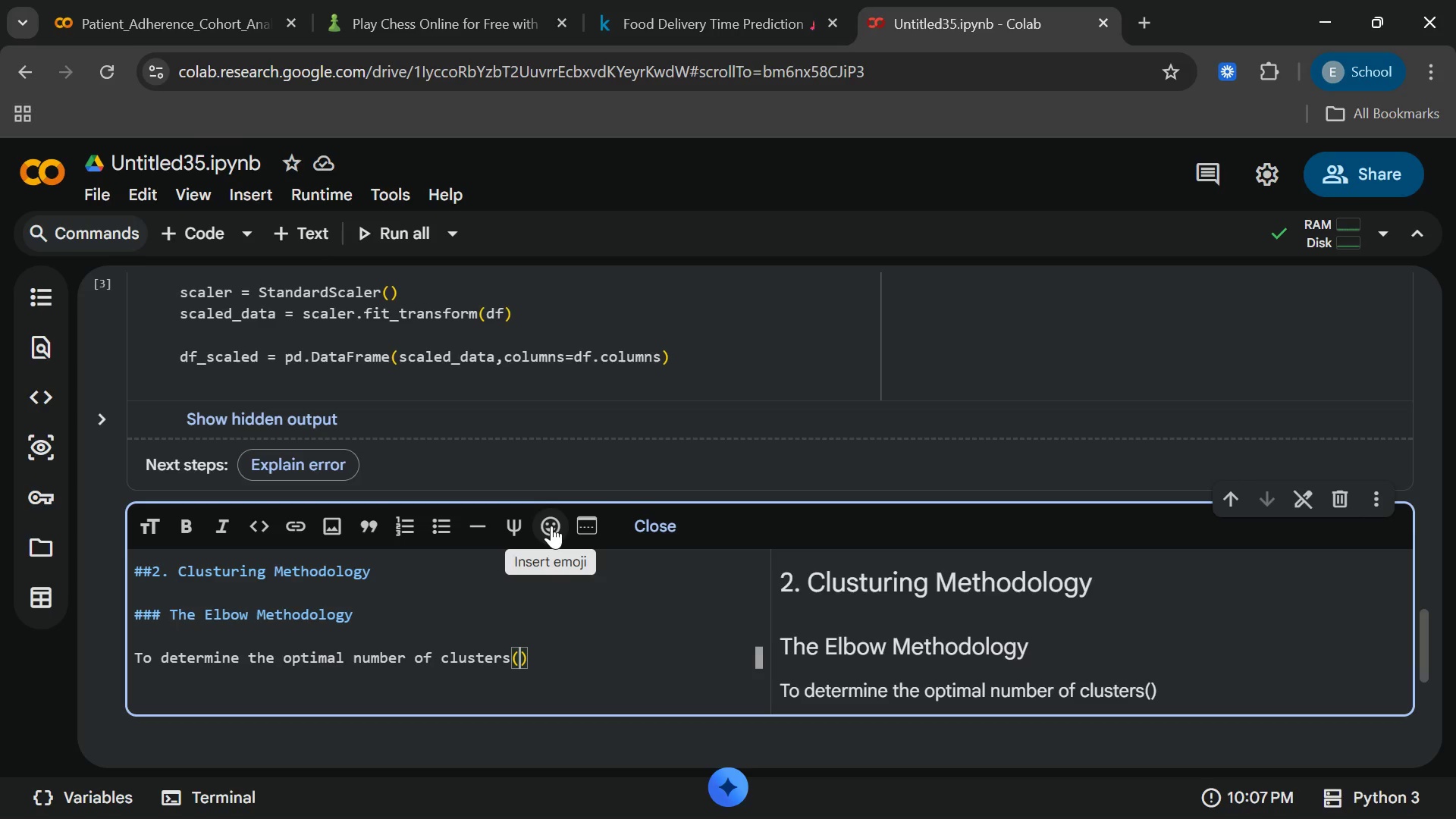 
key(Backspace)
 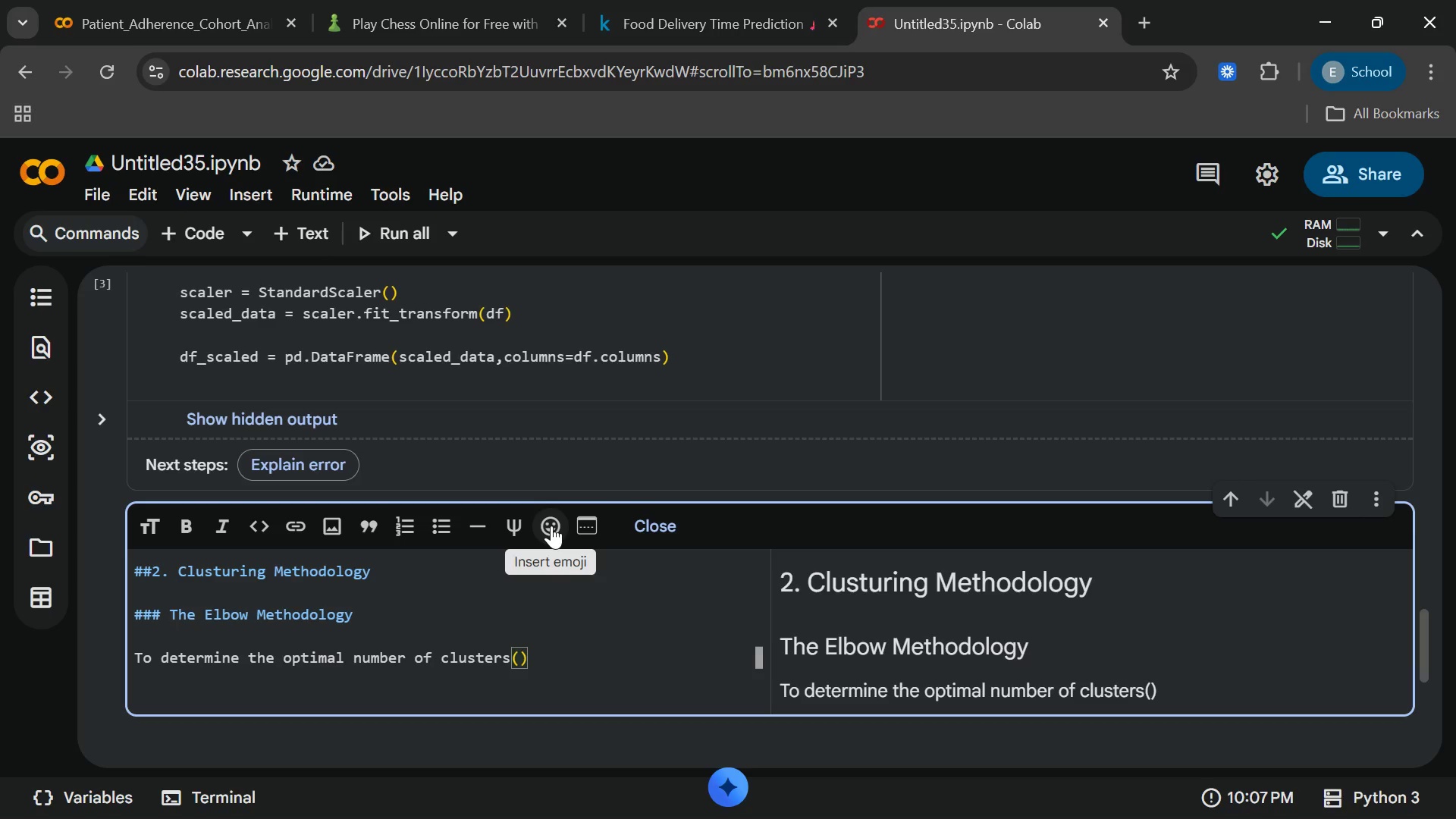 
key(Shift+4)
 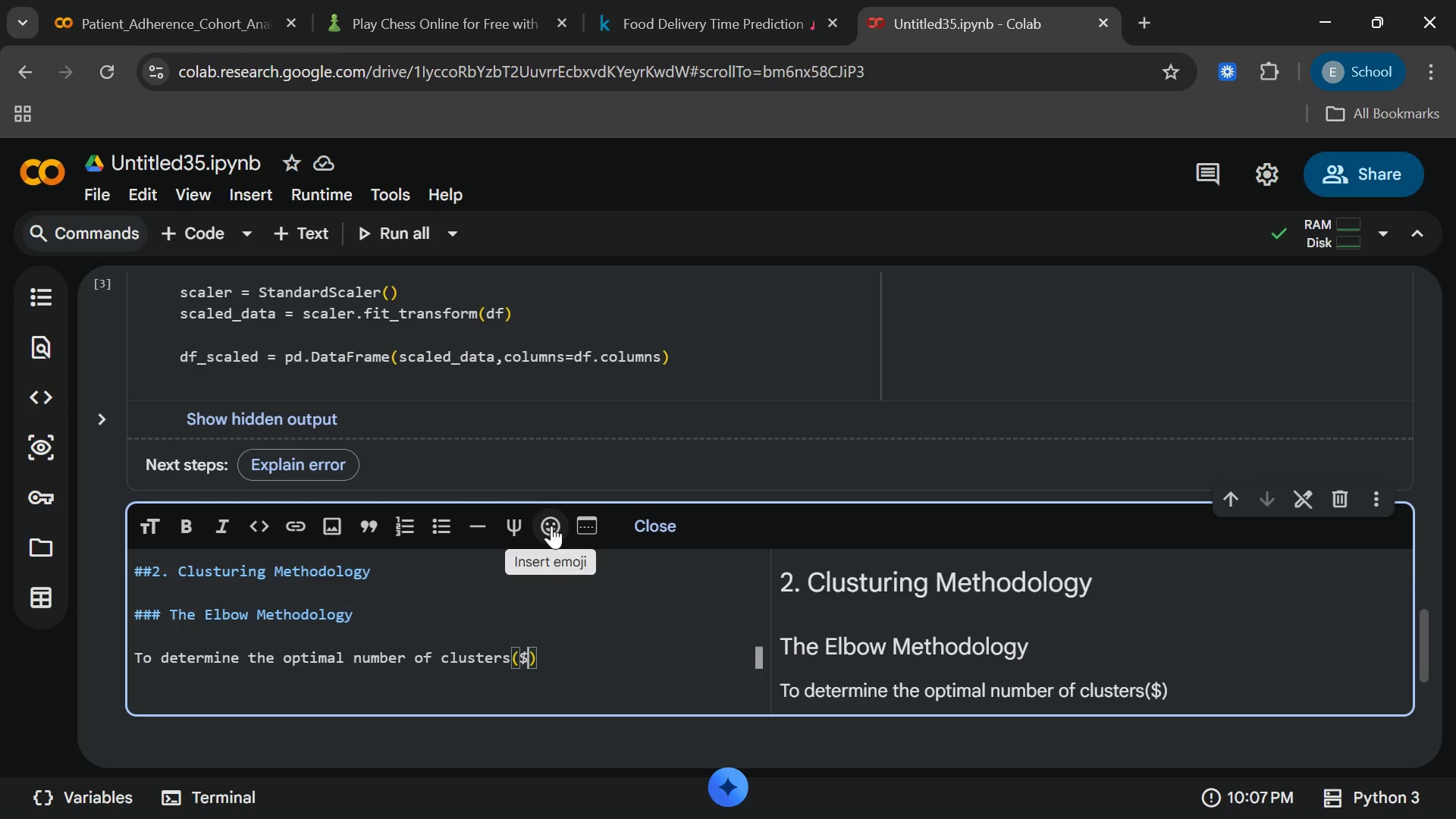 
type(K$[End],we calculate)
 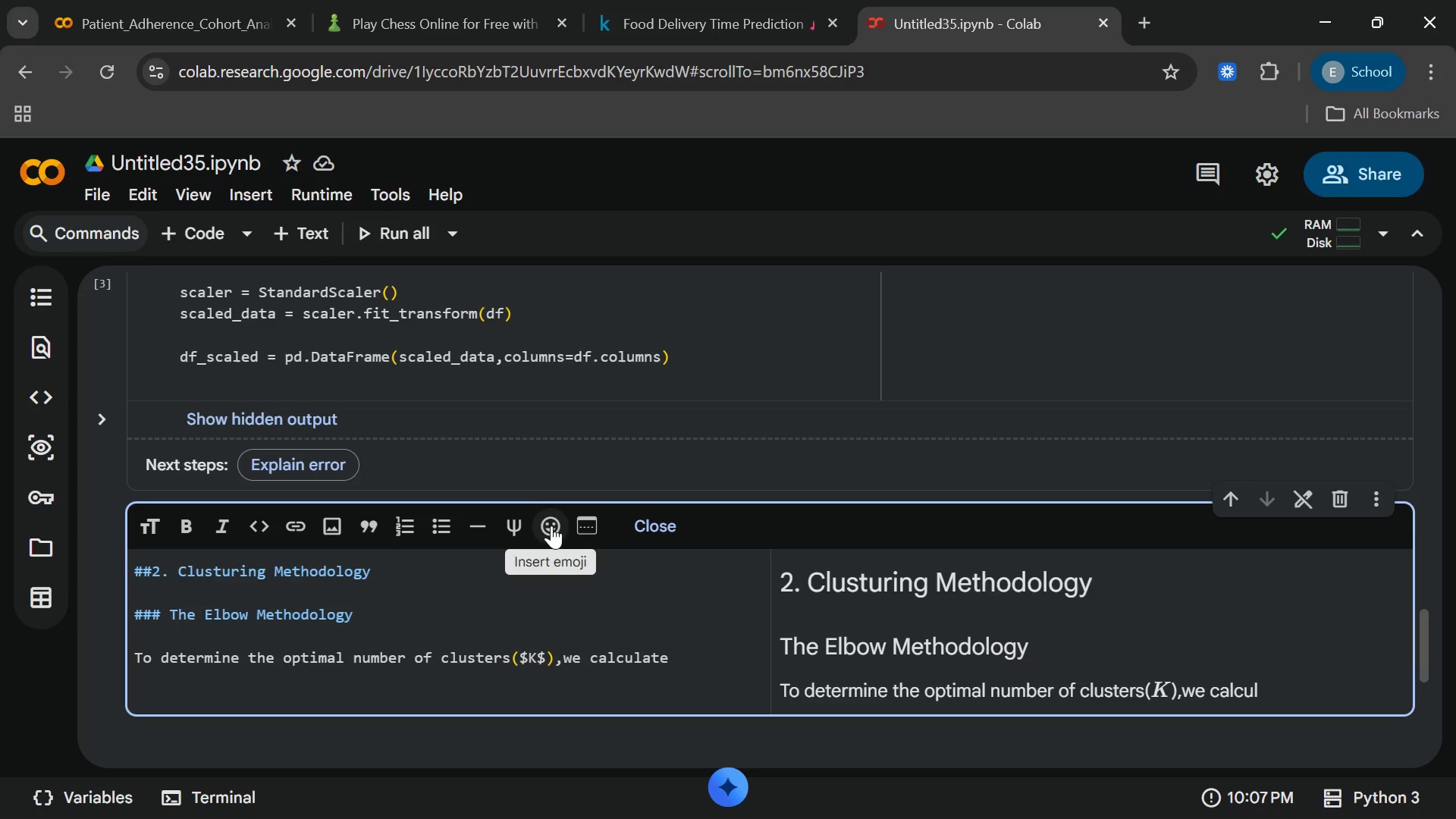 
wait(7.83)
 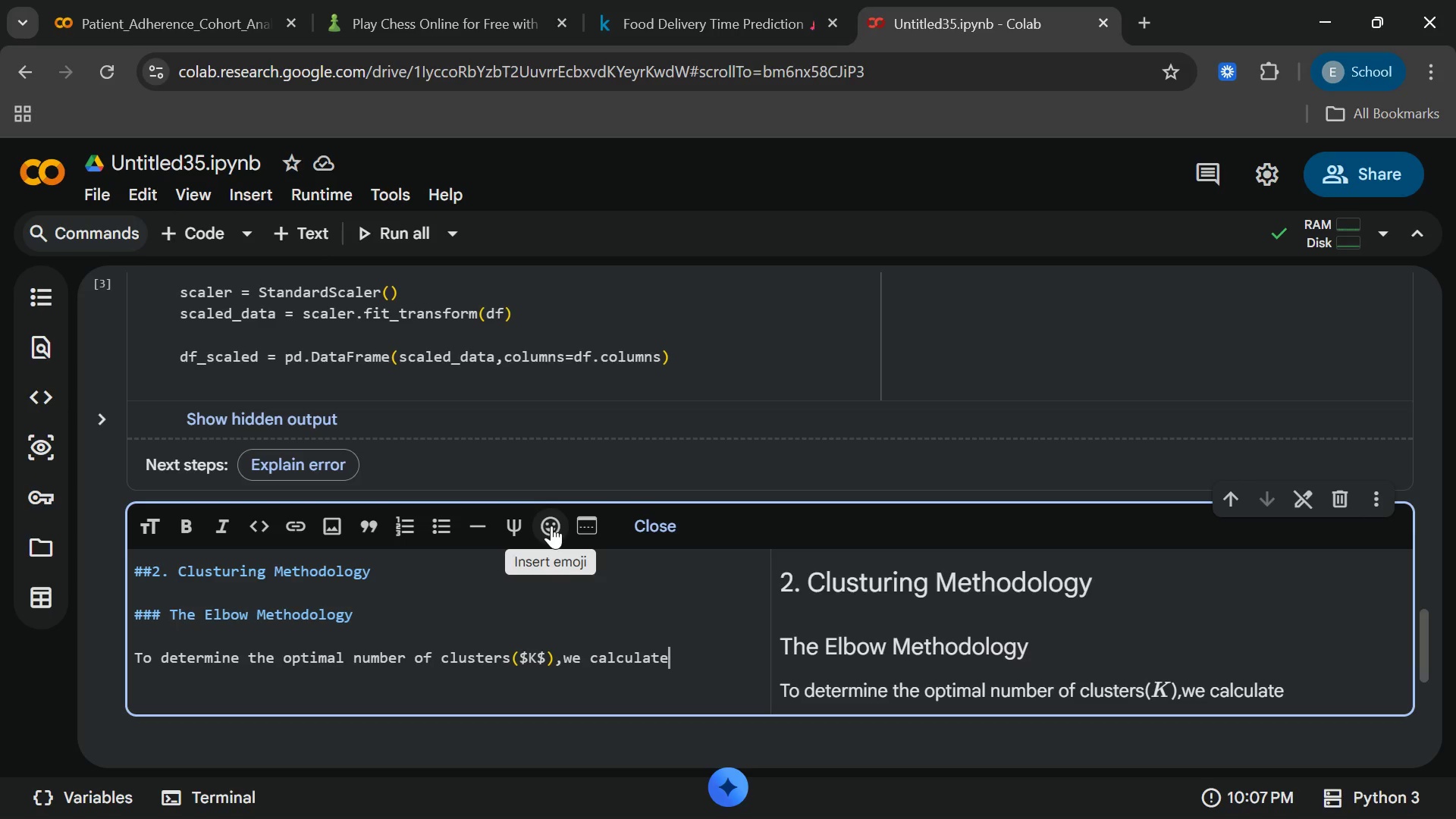 
type( the )
key(Backspace)
key(Backspace)
type(e Within-)
 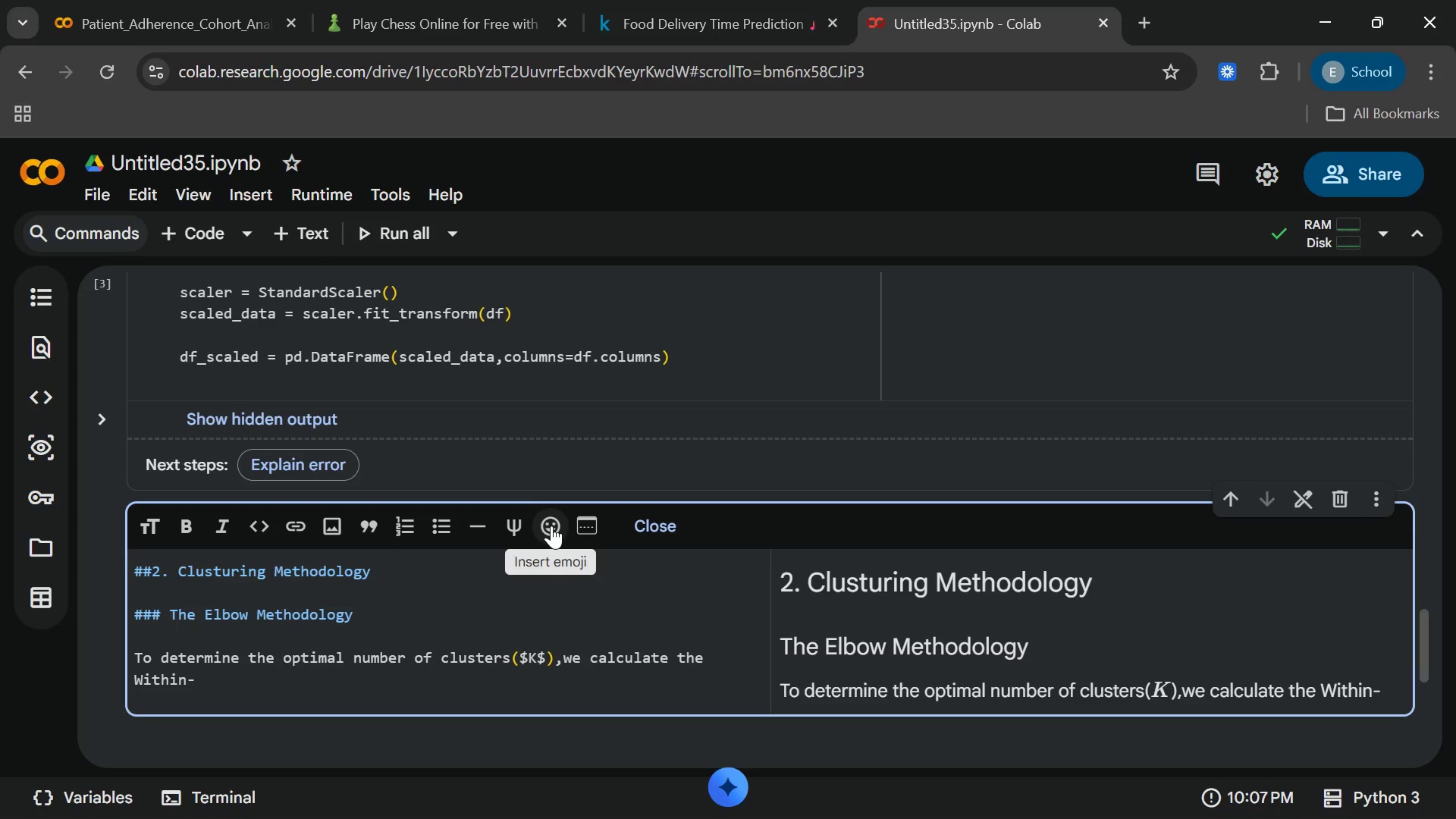 
wait(5.05)
 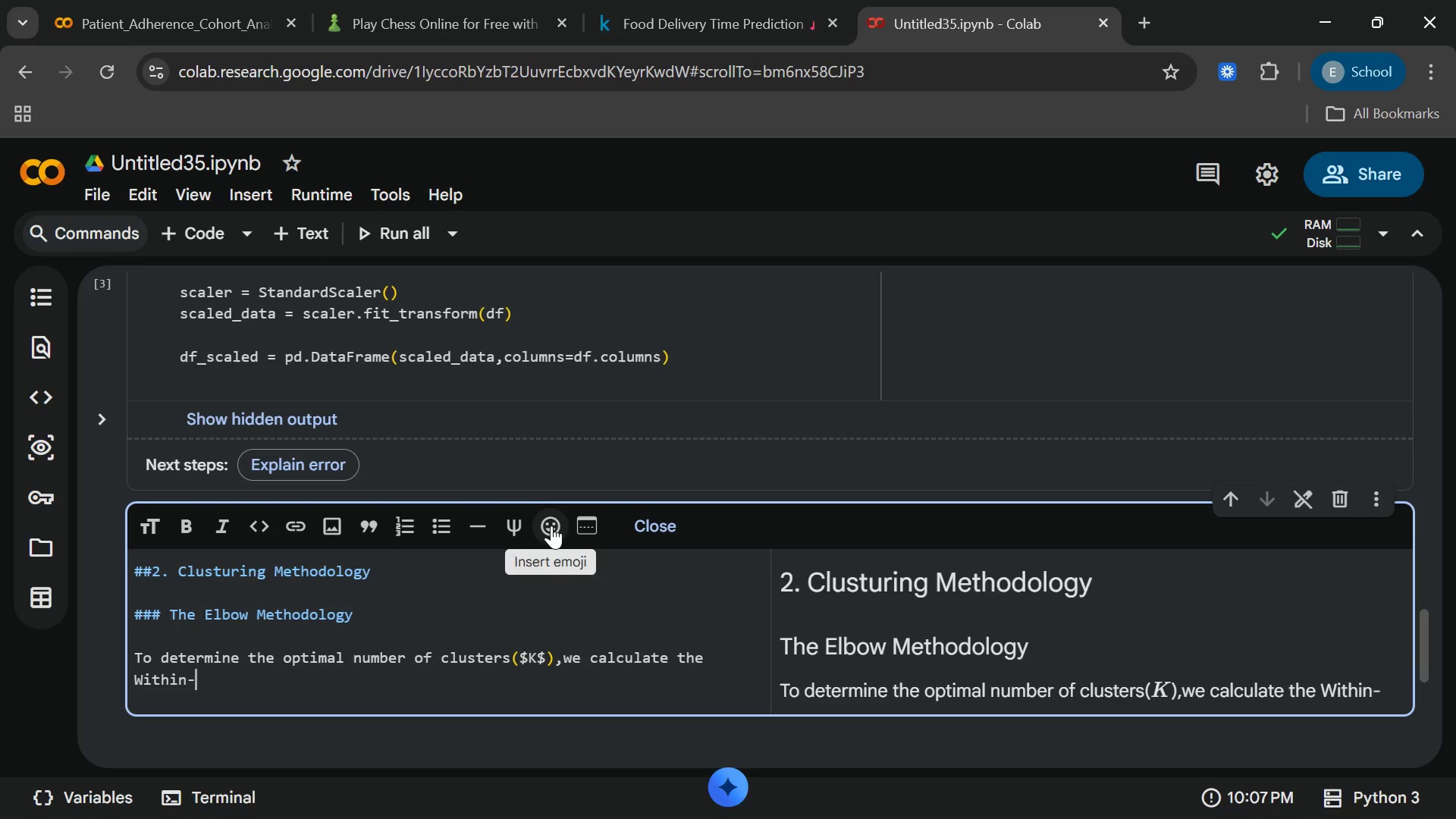 
type(Cluster Sum of Squares())
 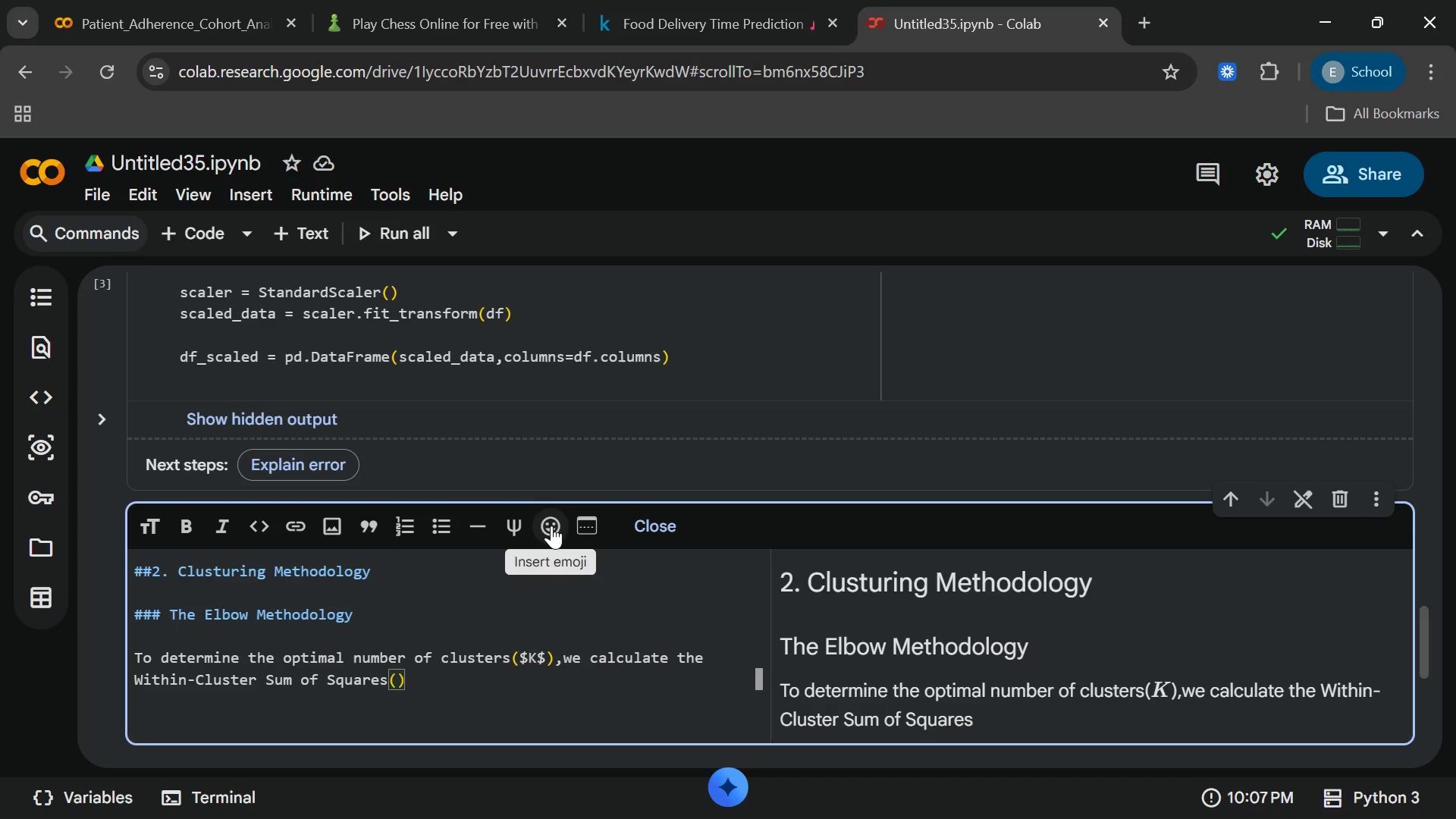 
key(ArrowLeft)
 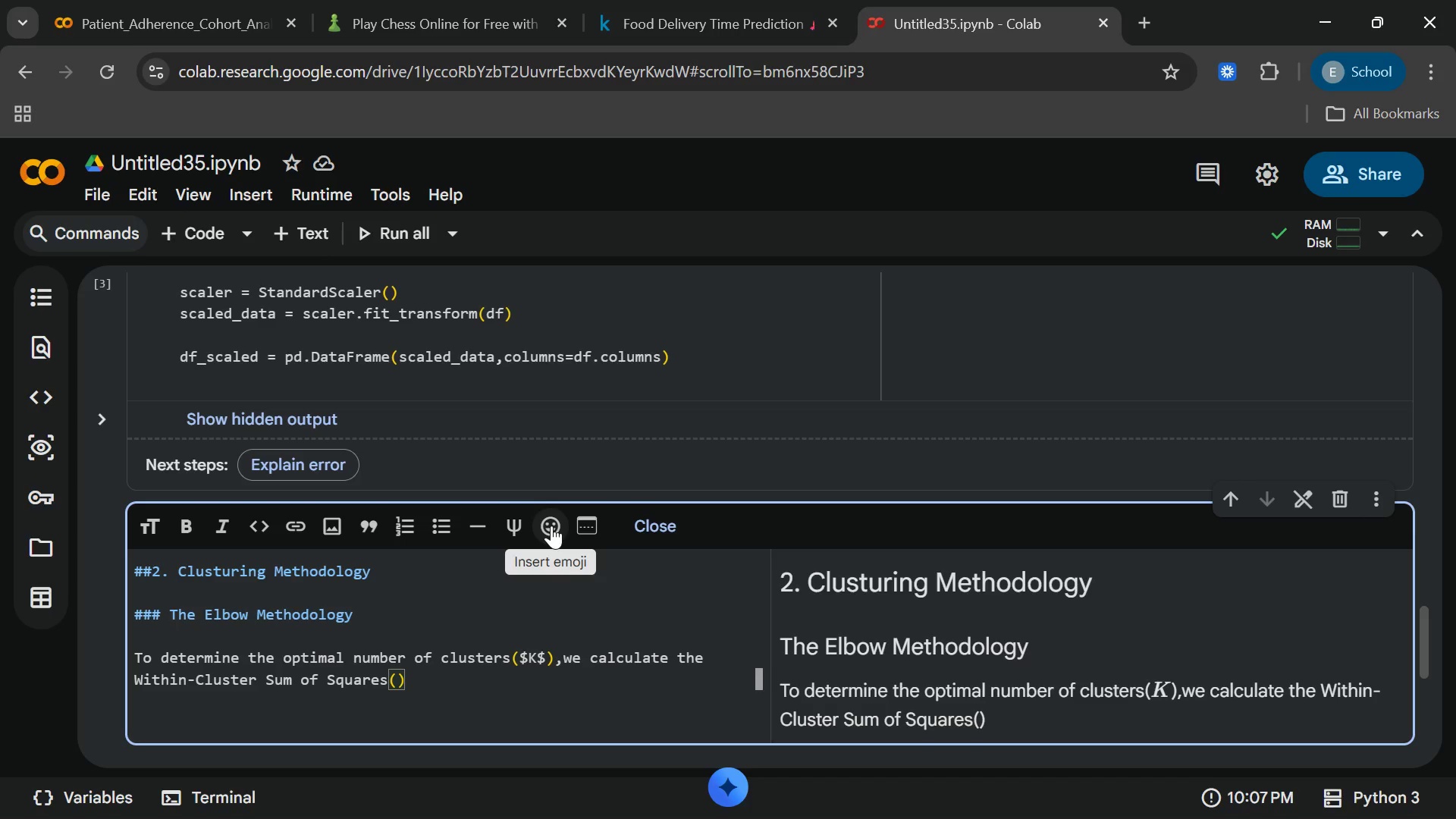 
type(WX)
key(Backspace)
type(CSS[End] fp)
key(Backspace)
type(or a range of $K$ values.)
 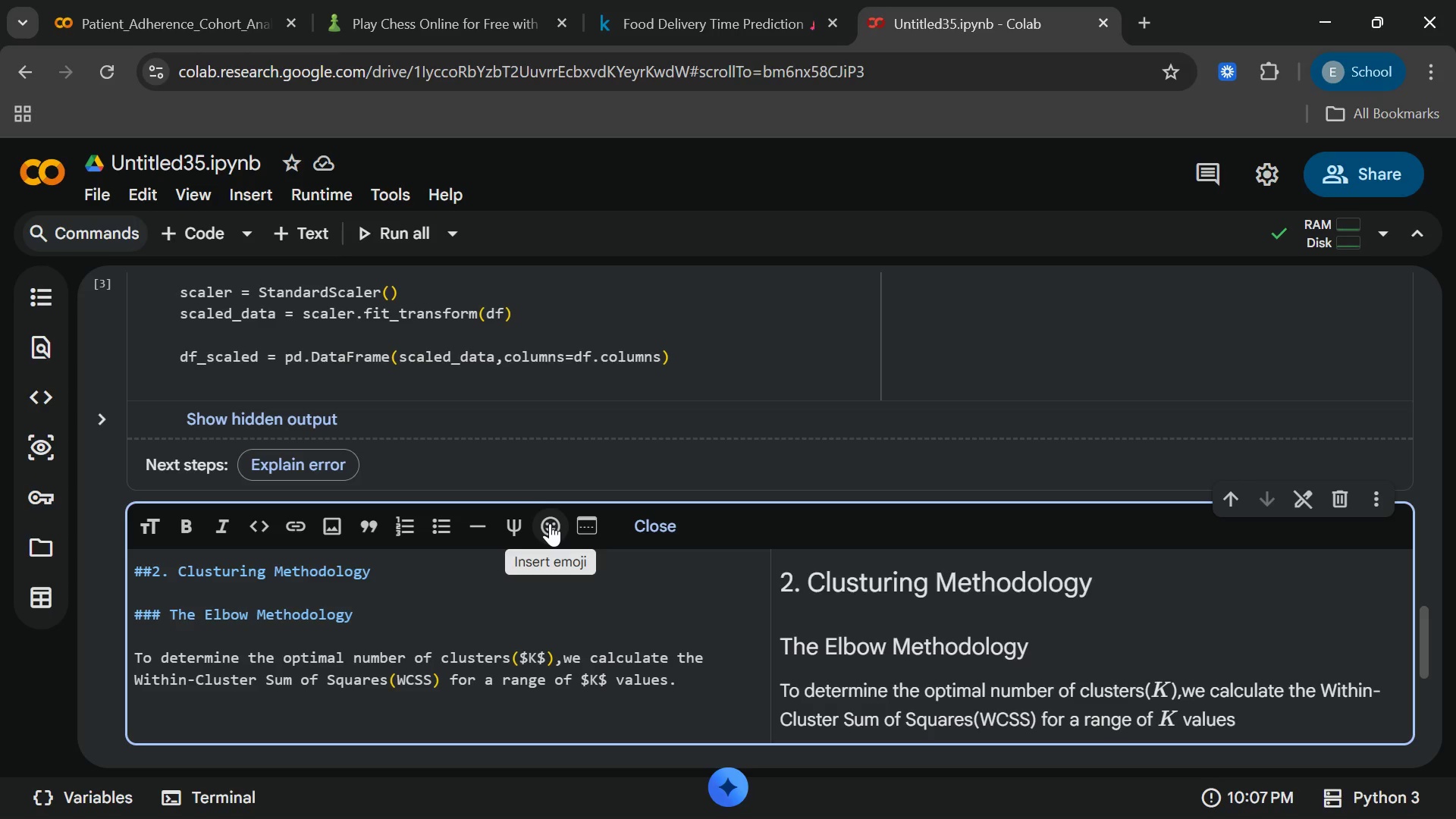 
key(Enter)
 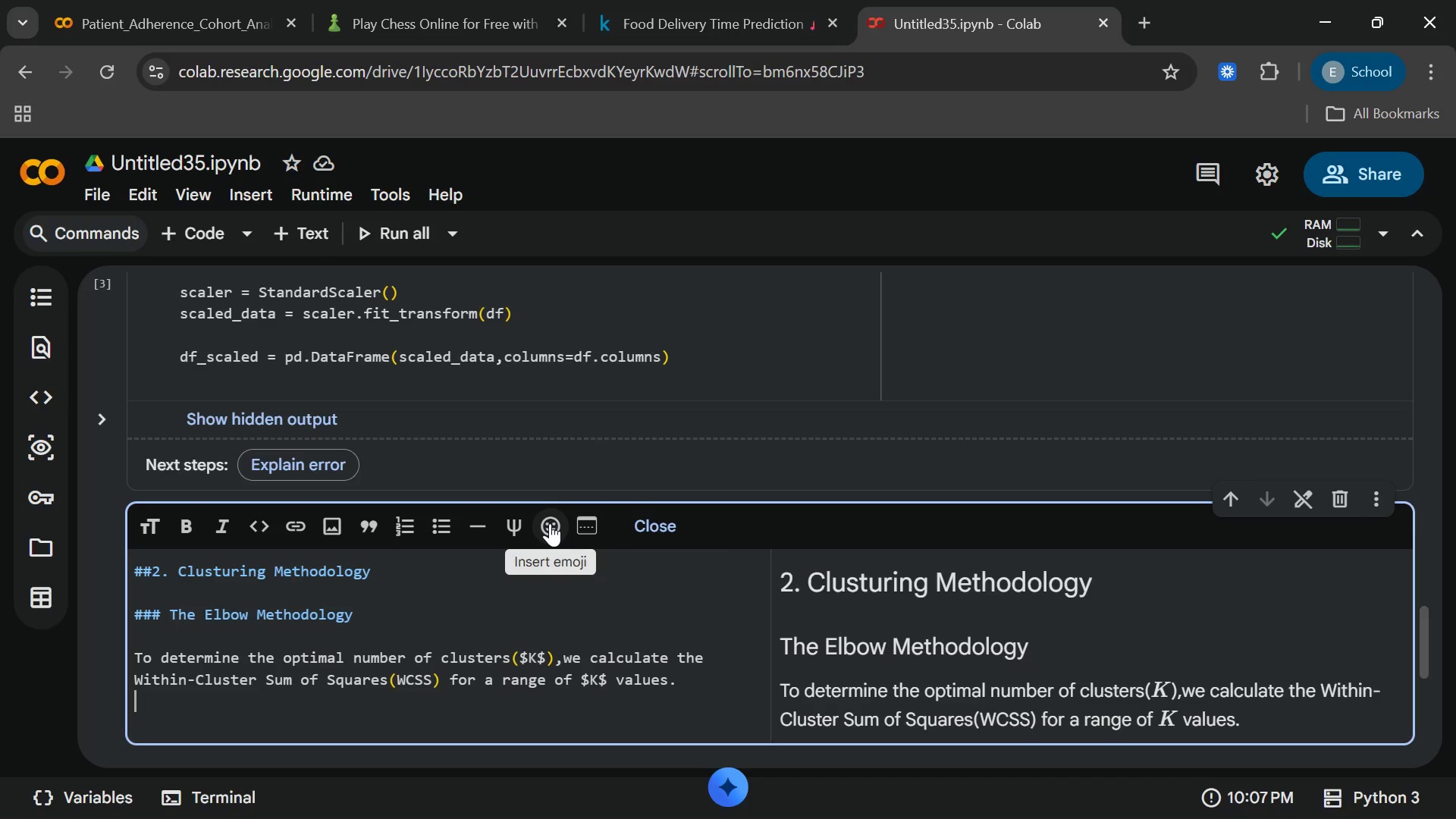 
key(Enter)
 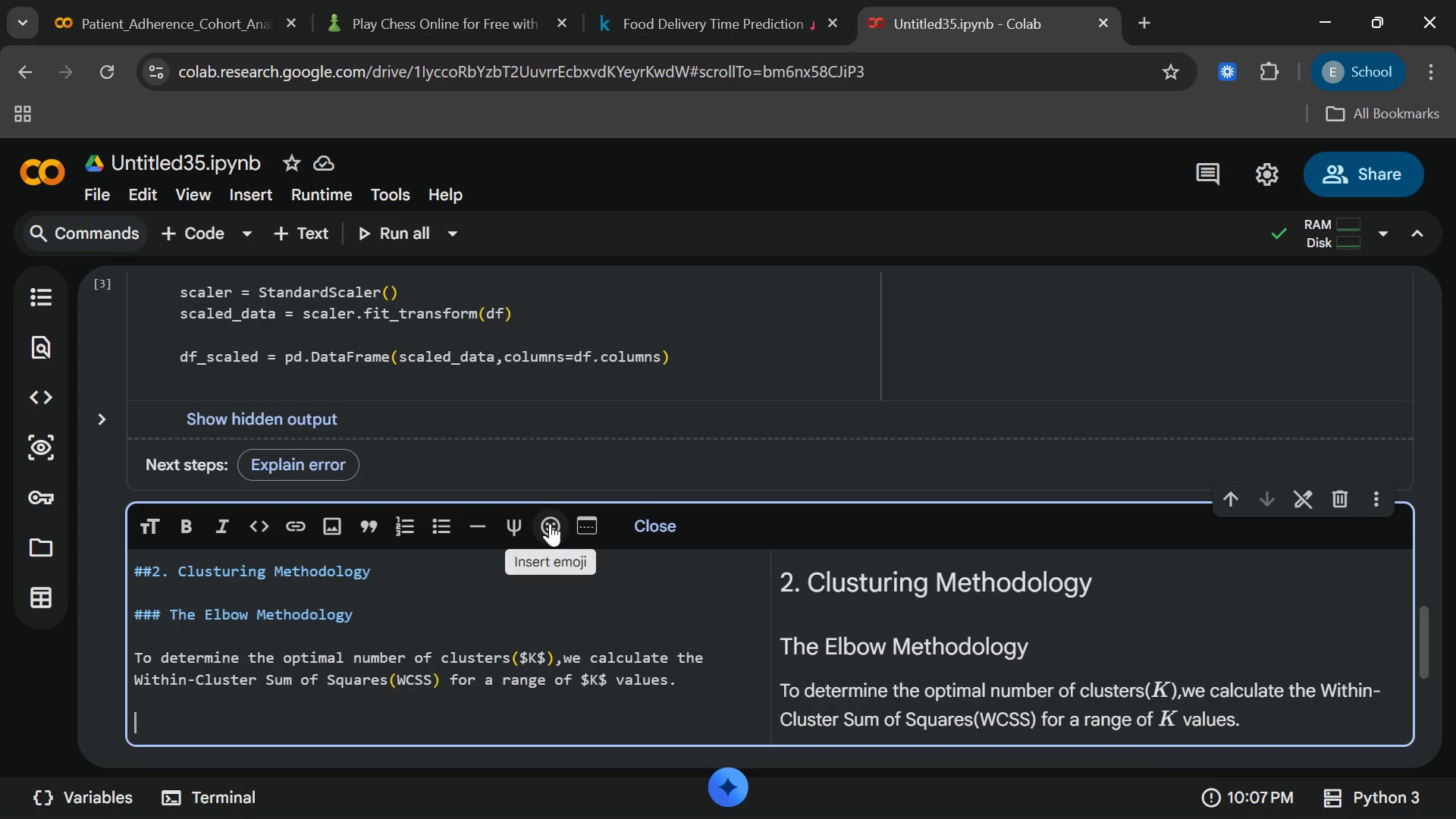 
wait(5.16)
 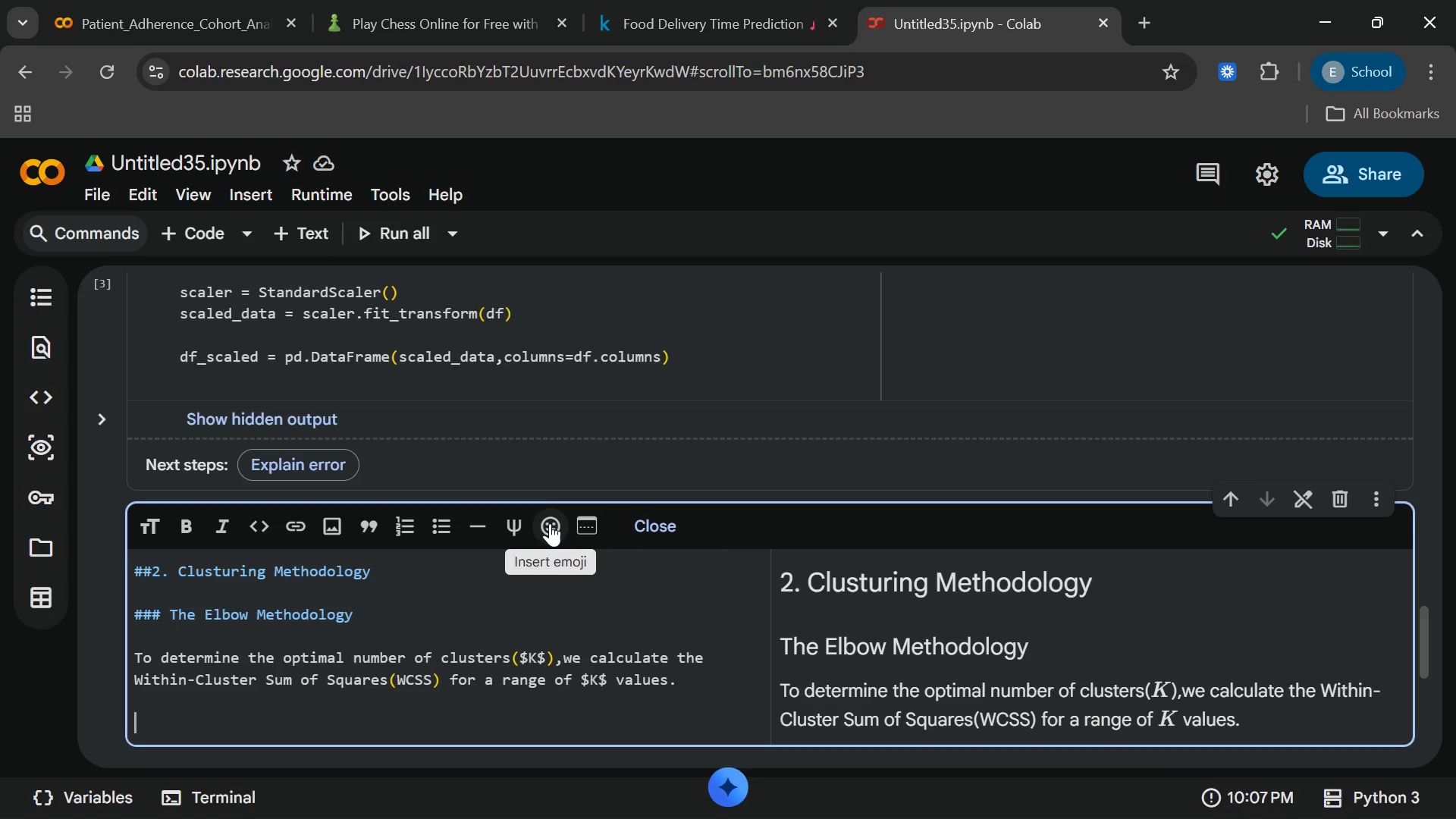 
key(Enter)
 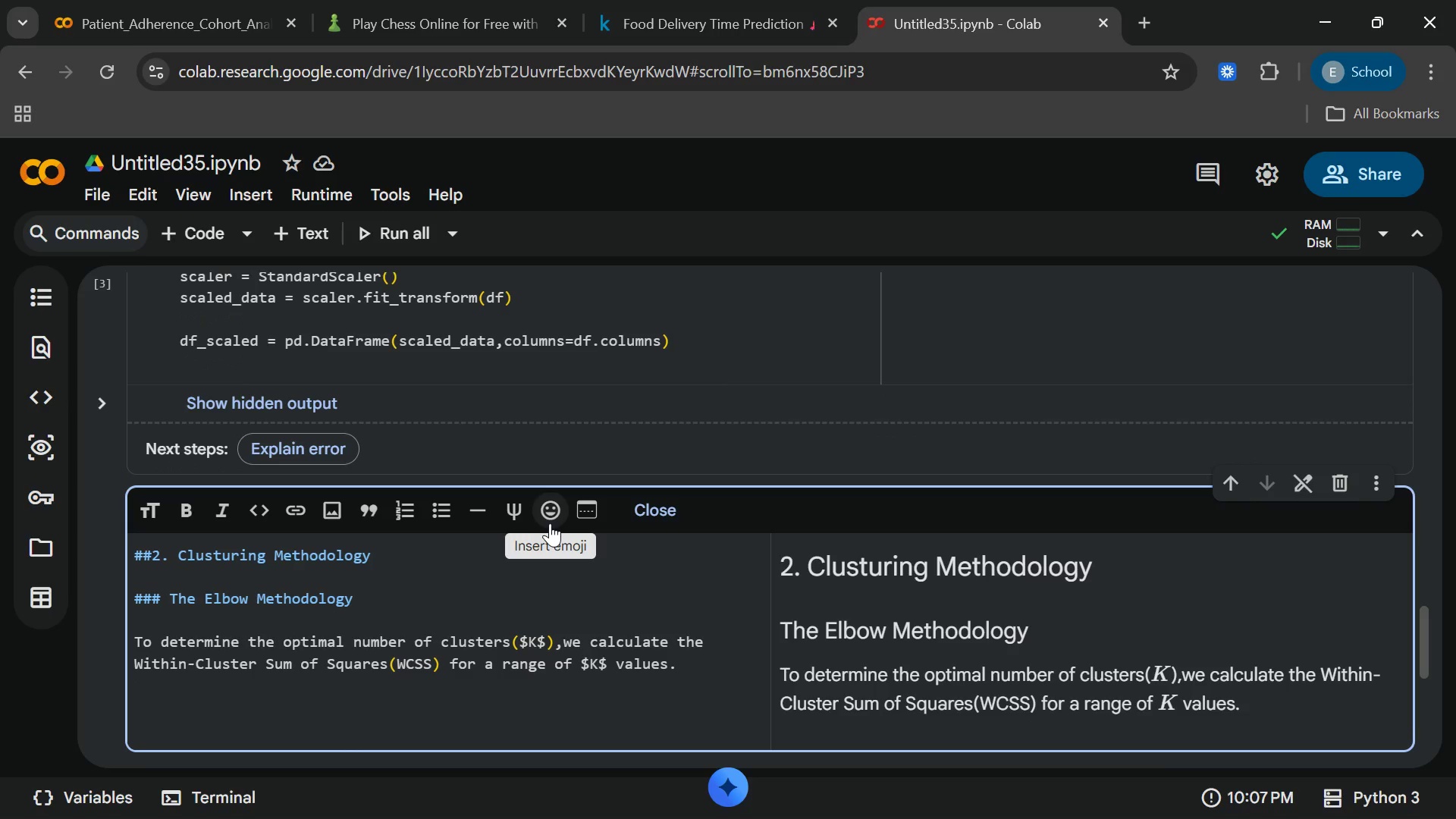 
type(The WCSS formuo)
key(Backspace)
type(la)
 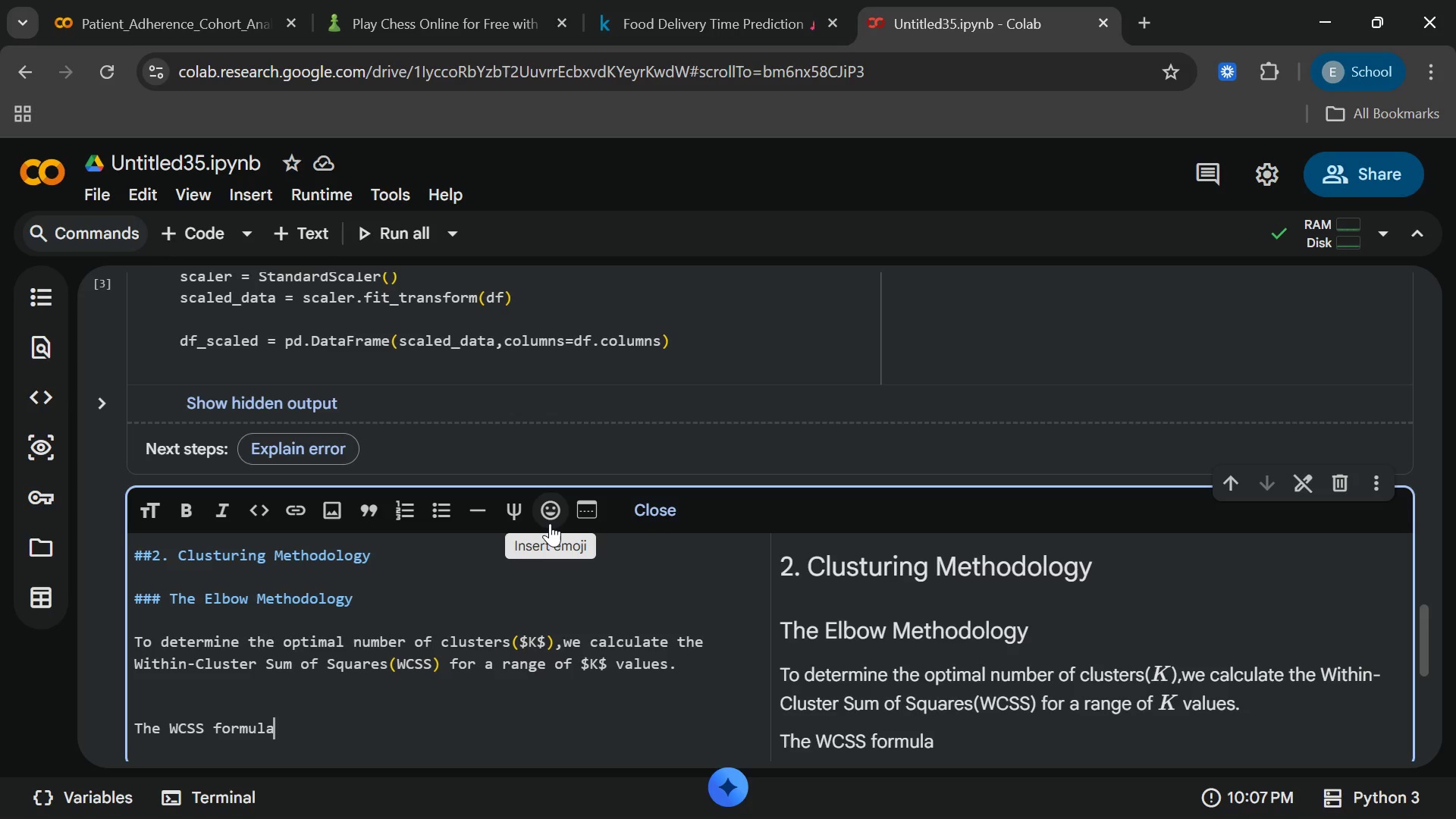 
type( is:)
 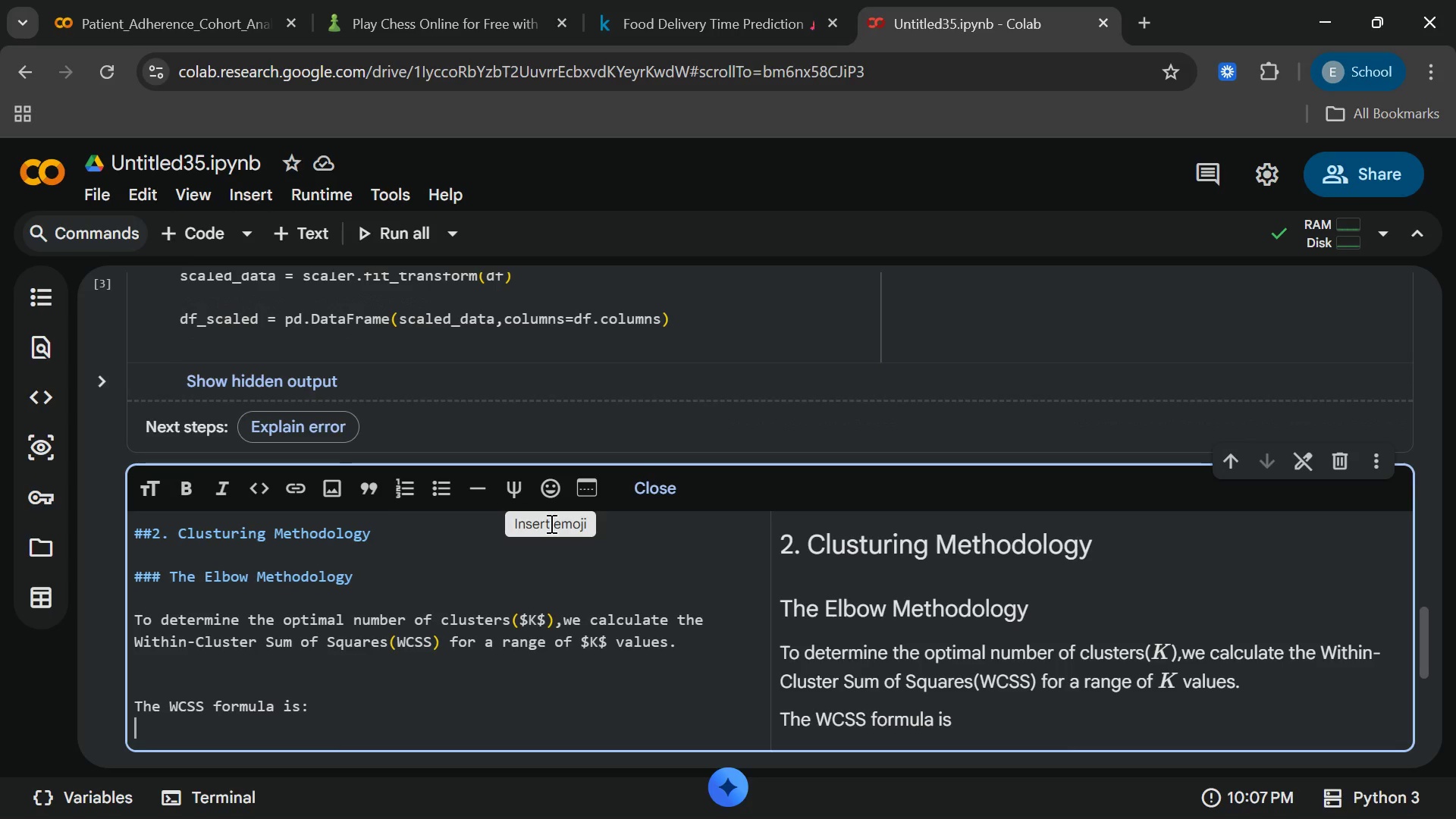 
 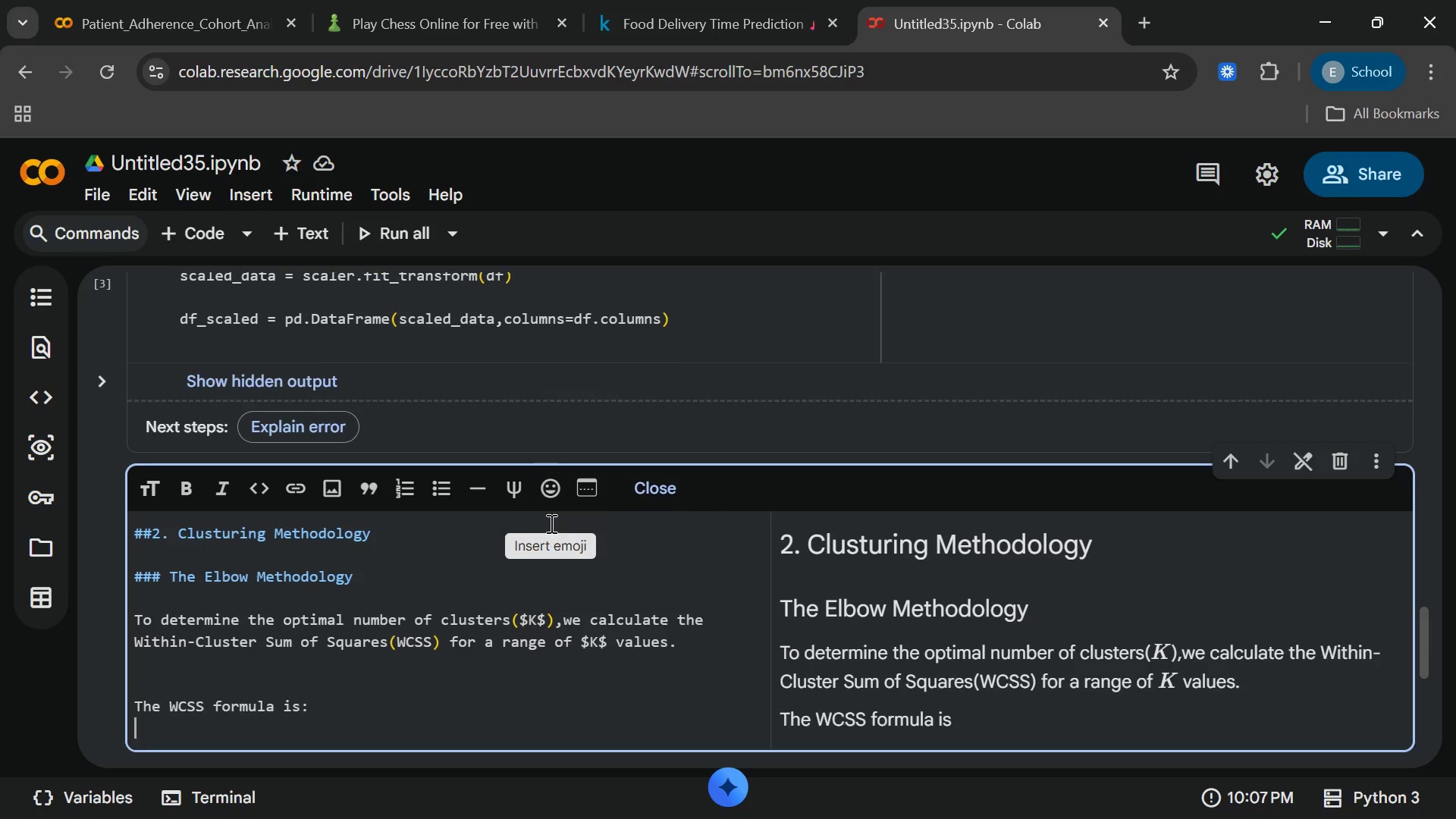 
key(Enter)
 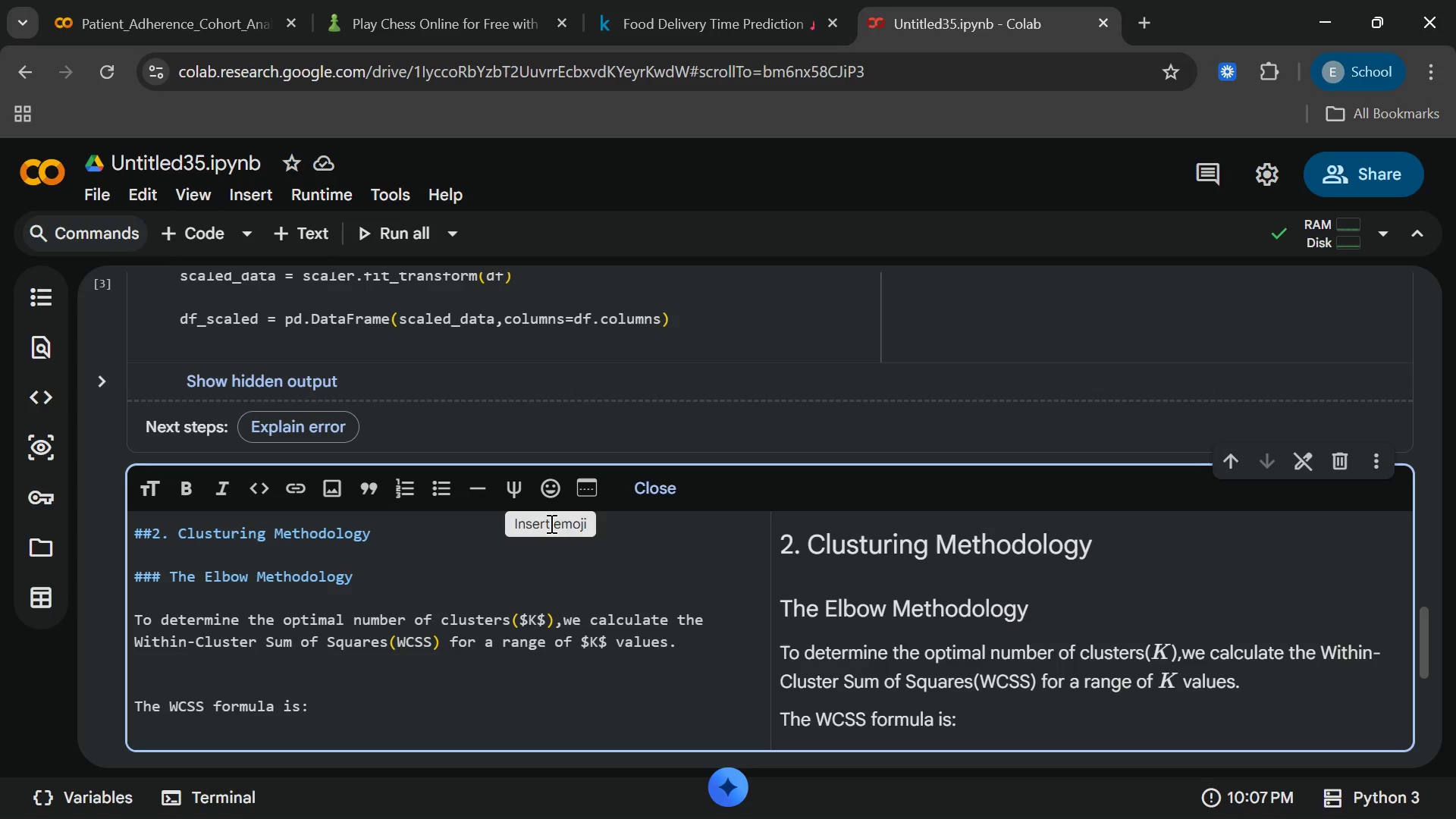 
wait(5.2)
 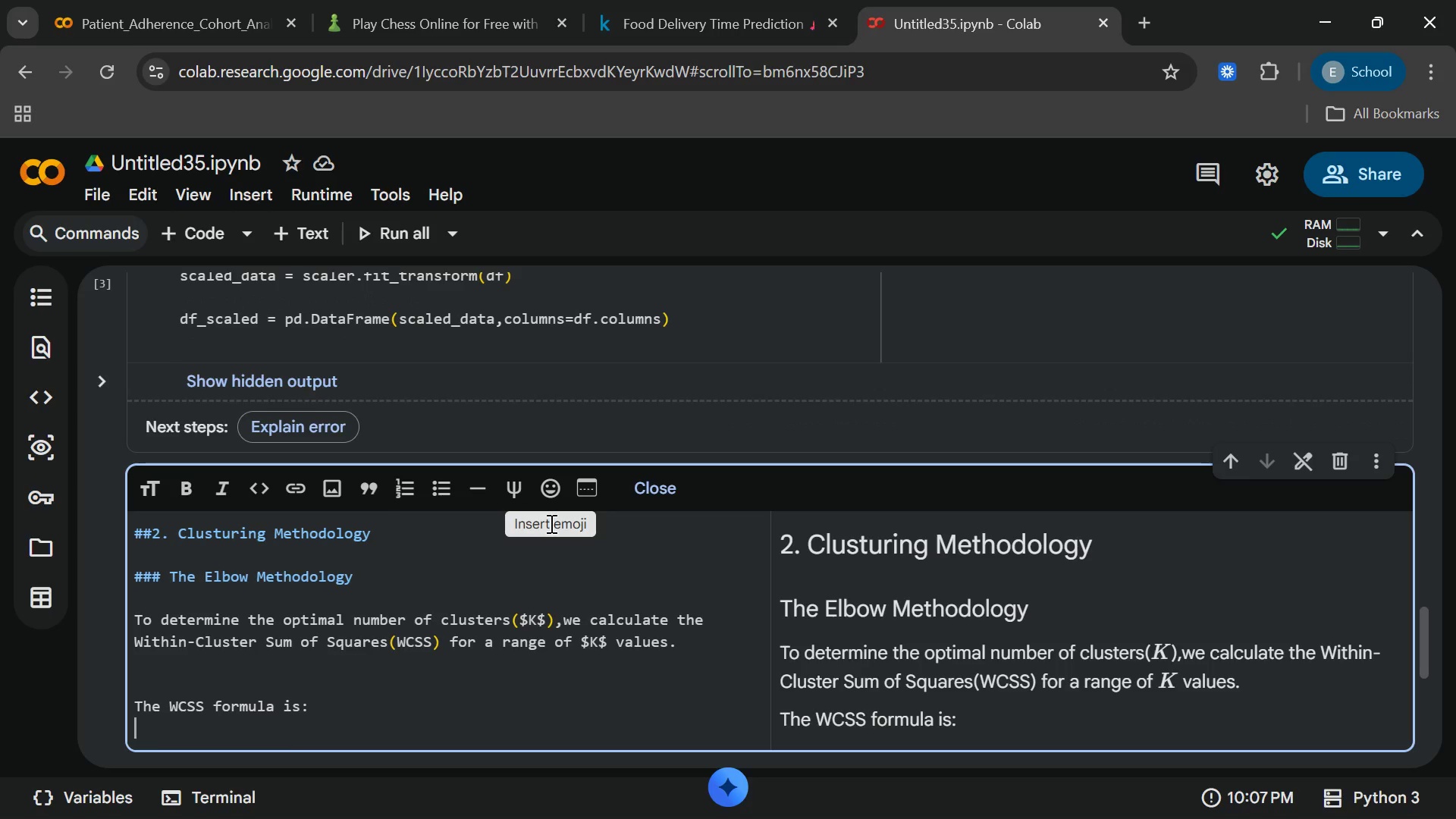 
type($$)
 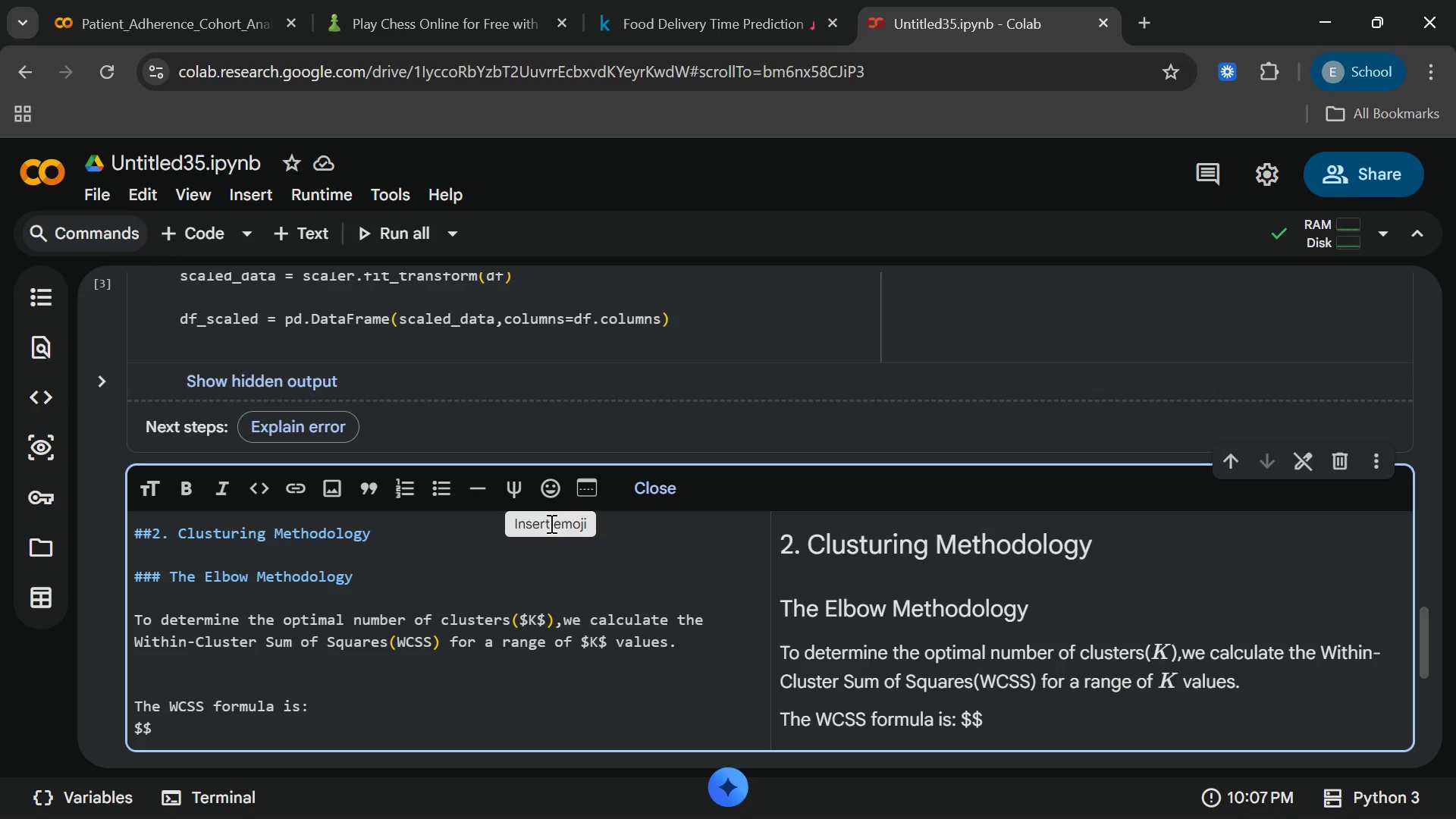 
type(WCSS = \su)
 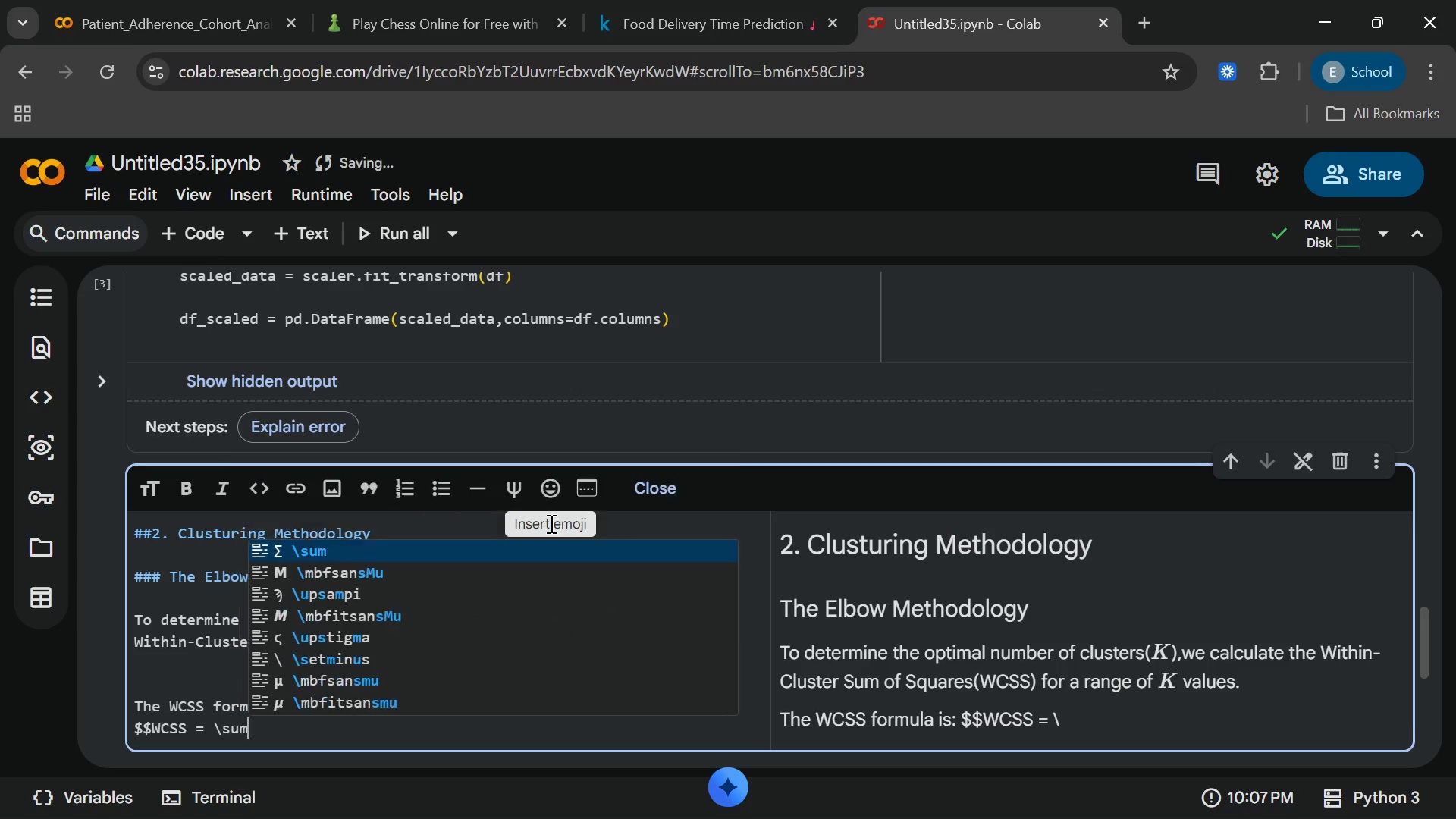 
key(Shift+Minus)
 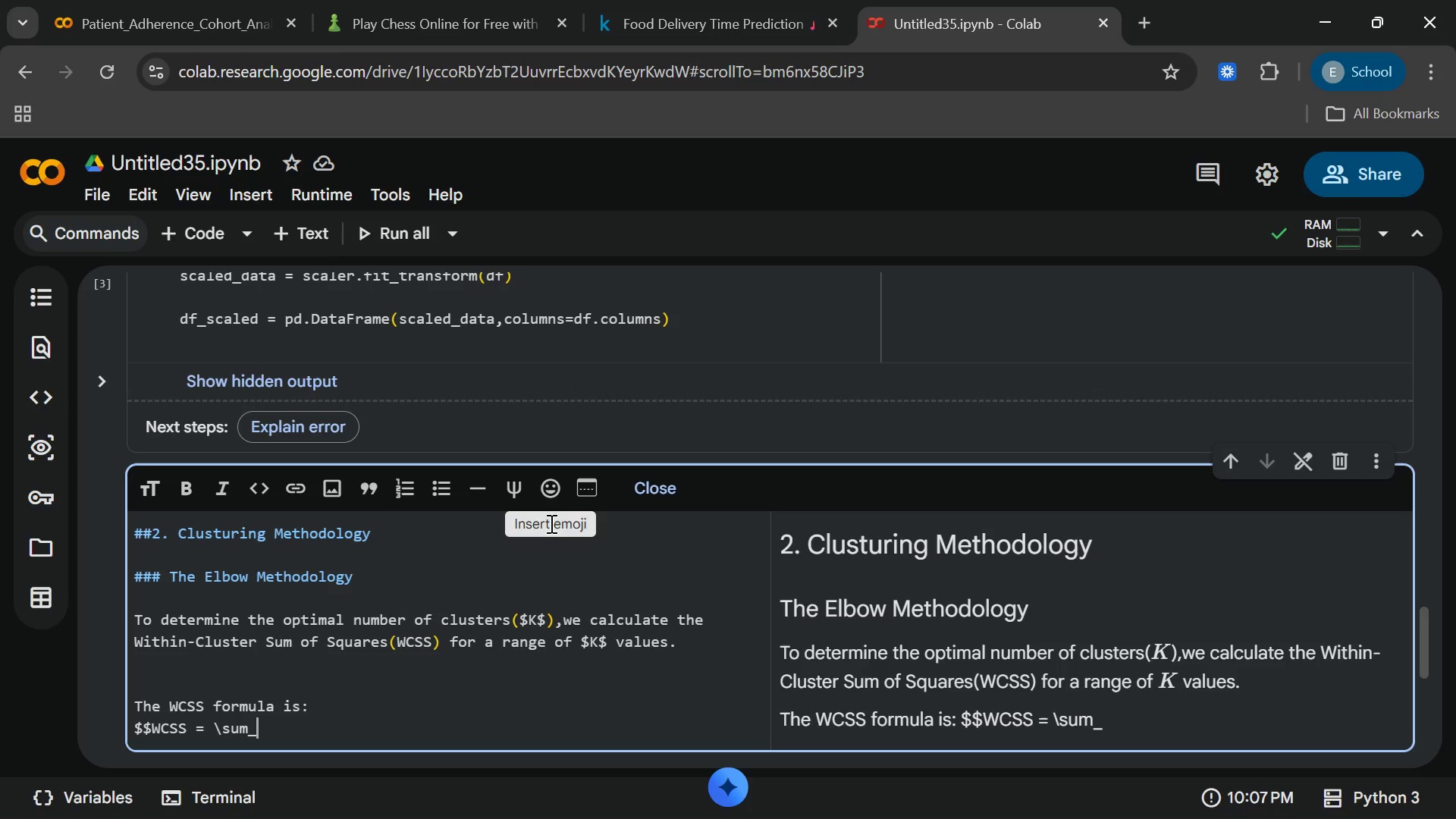 
key(Shift+BracketLeft)
 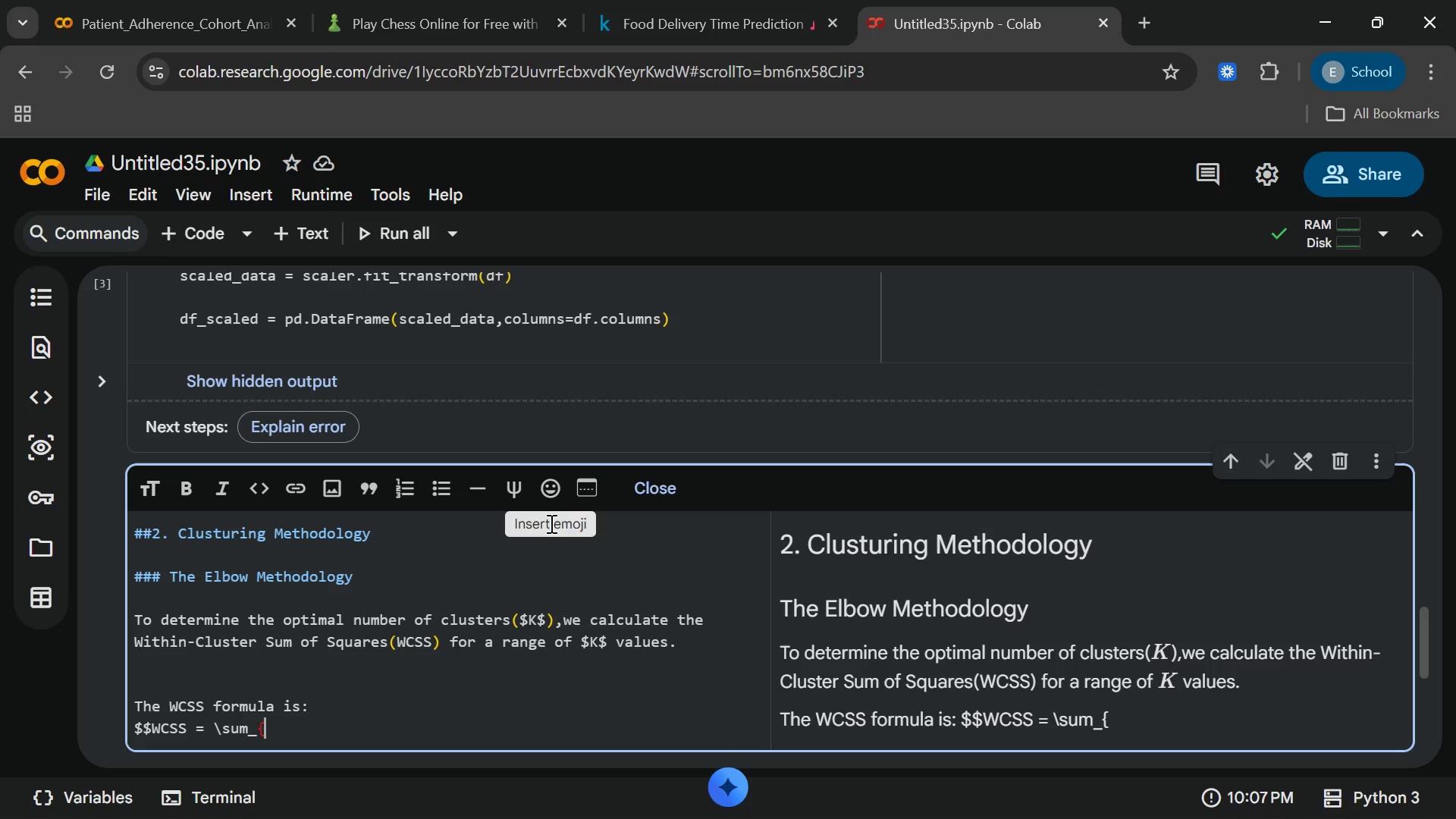 
key(I)
 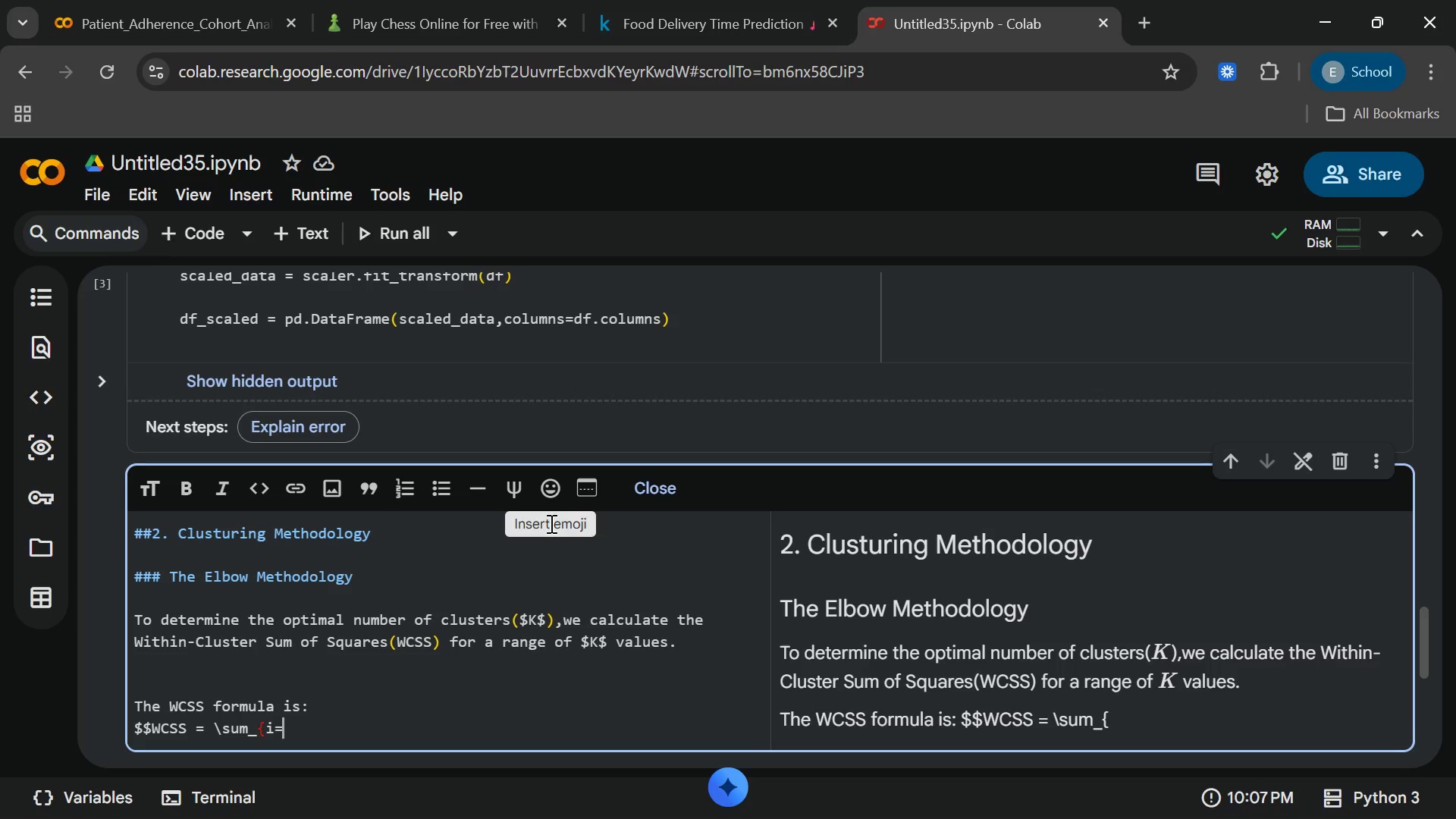 
key(Equal)
 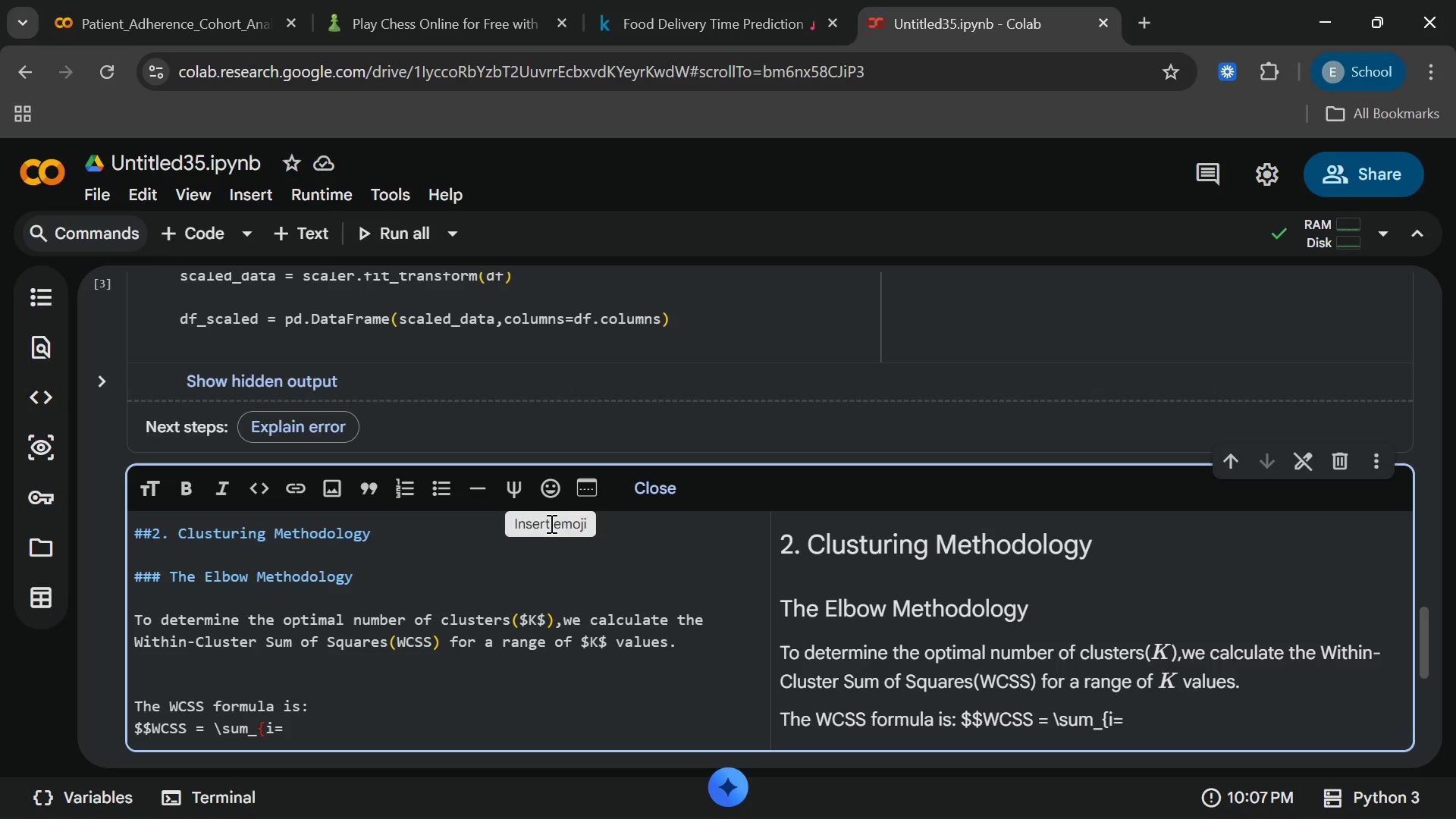 
key(1)
 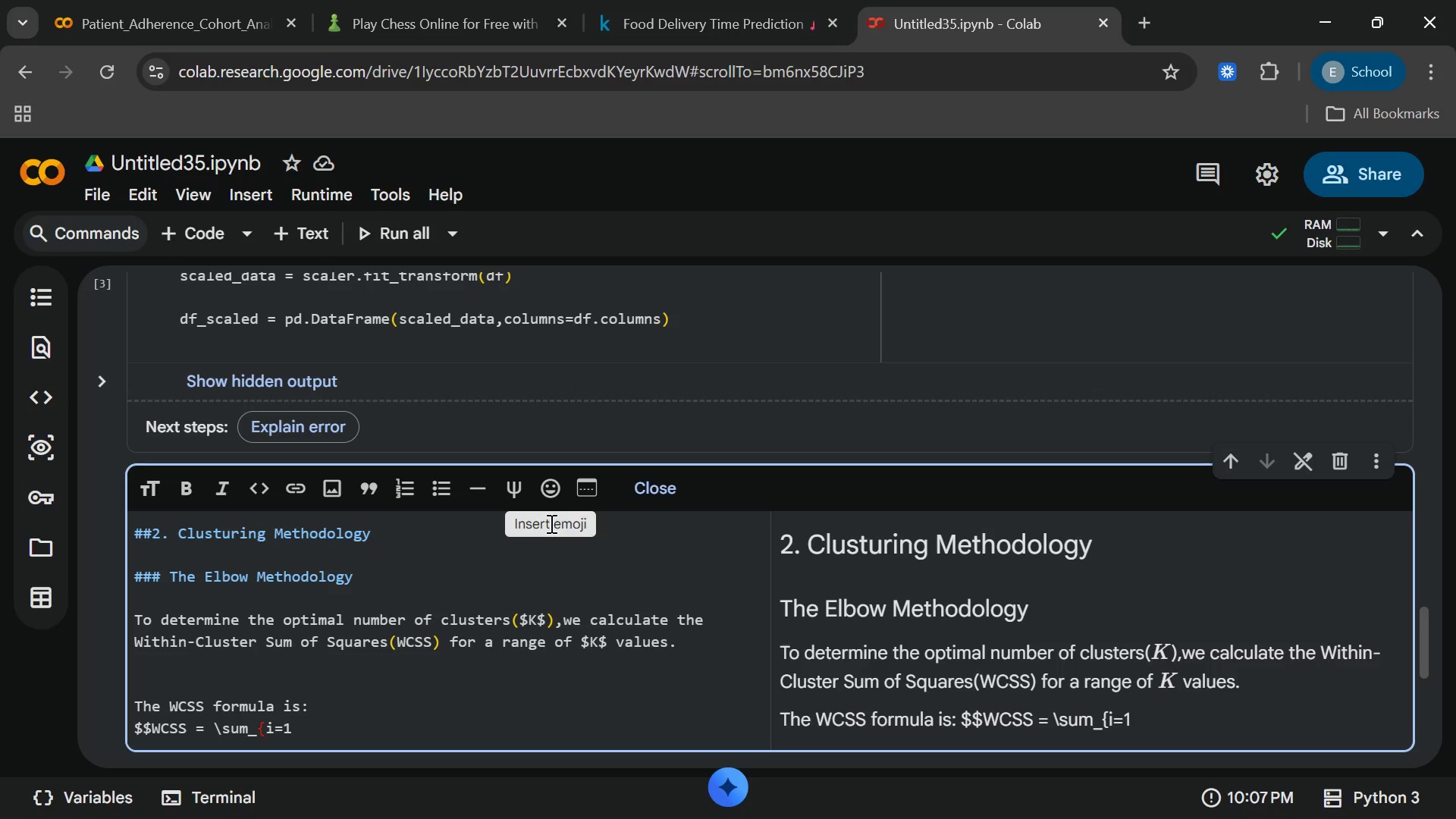 
key(Shift+BracketRight)
 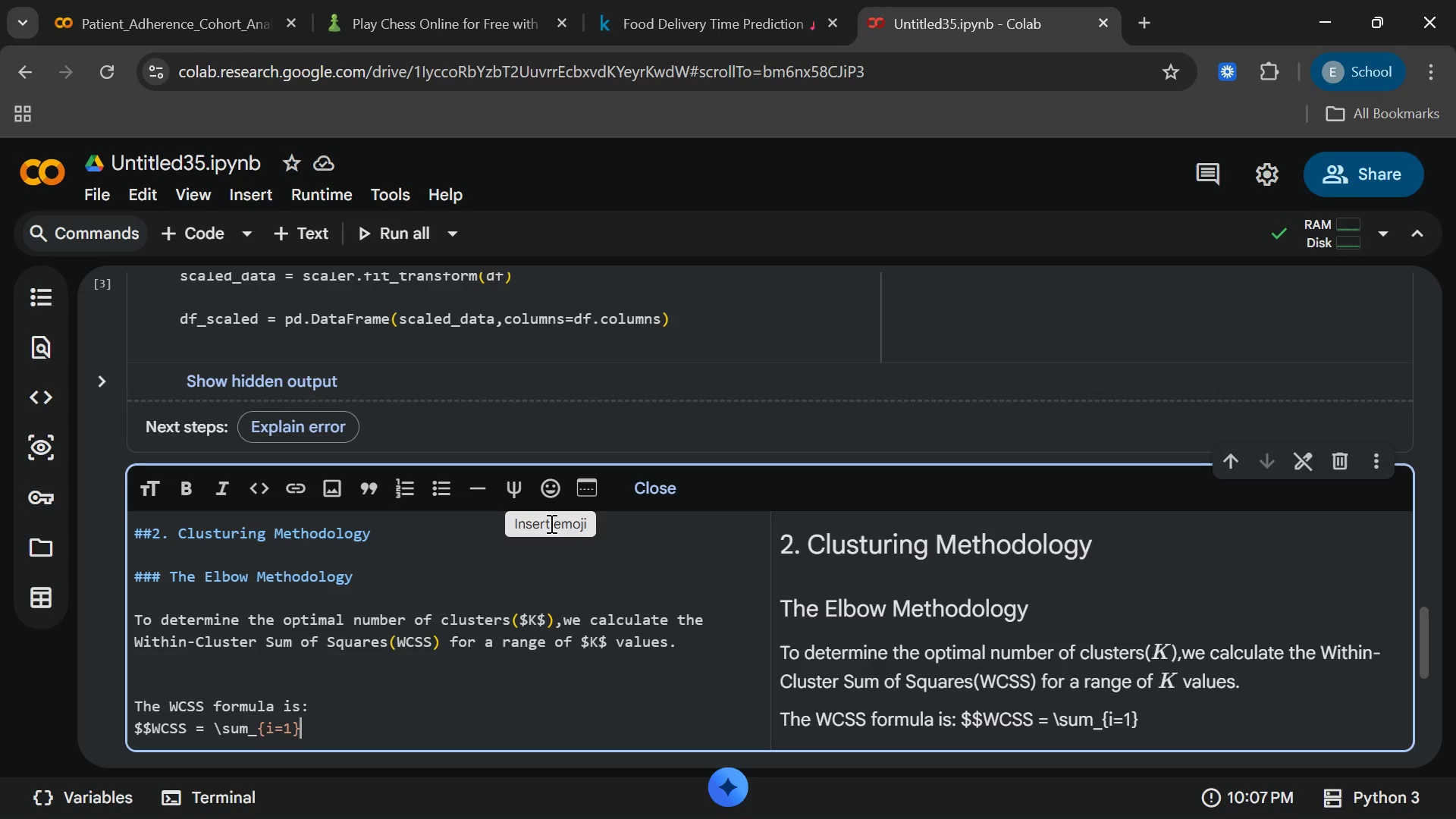 
key(Shift+6)
 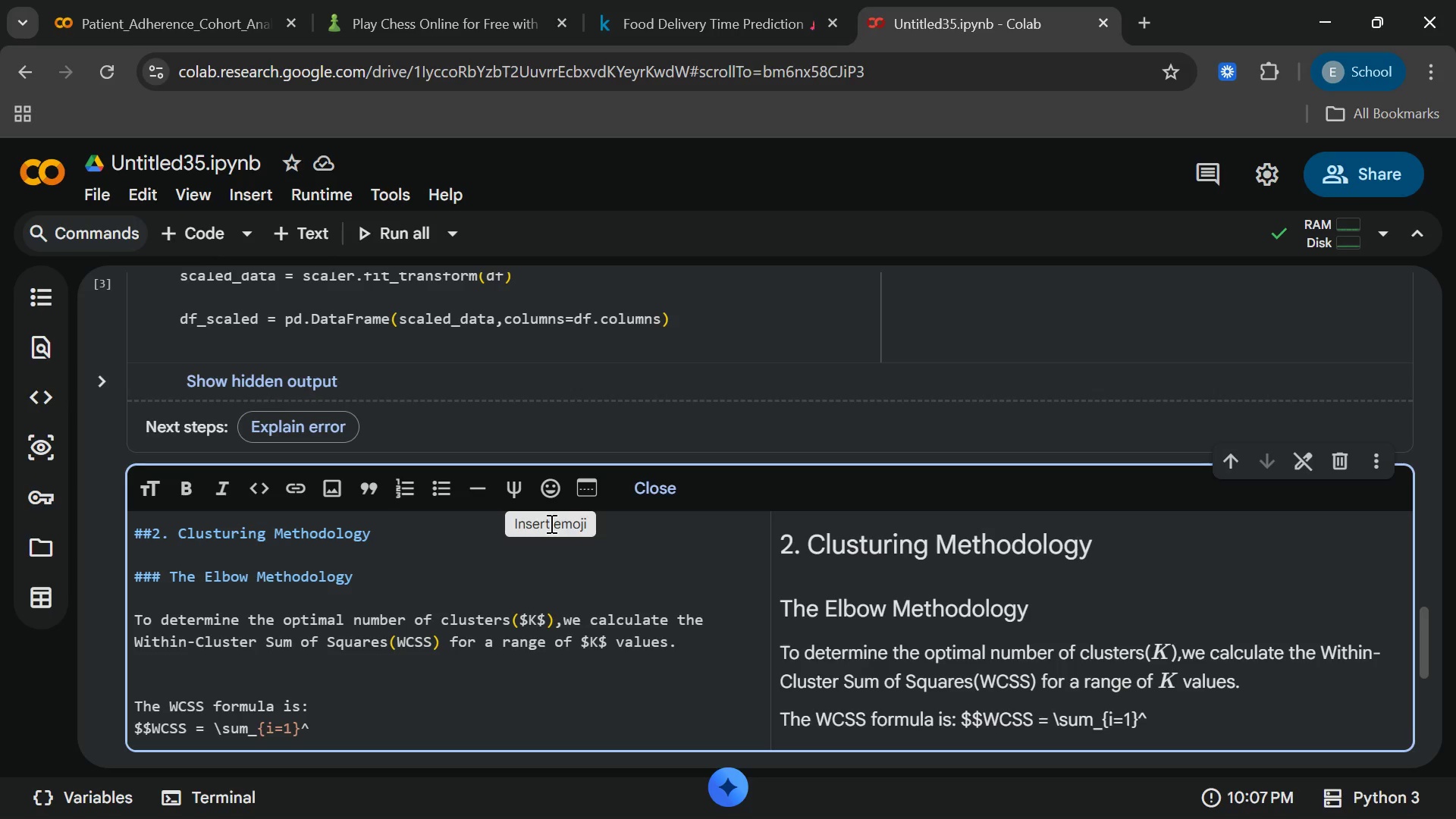 
key(Shift+BracketLeft)
 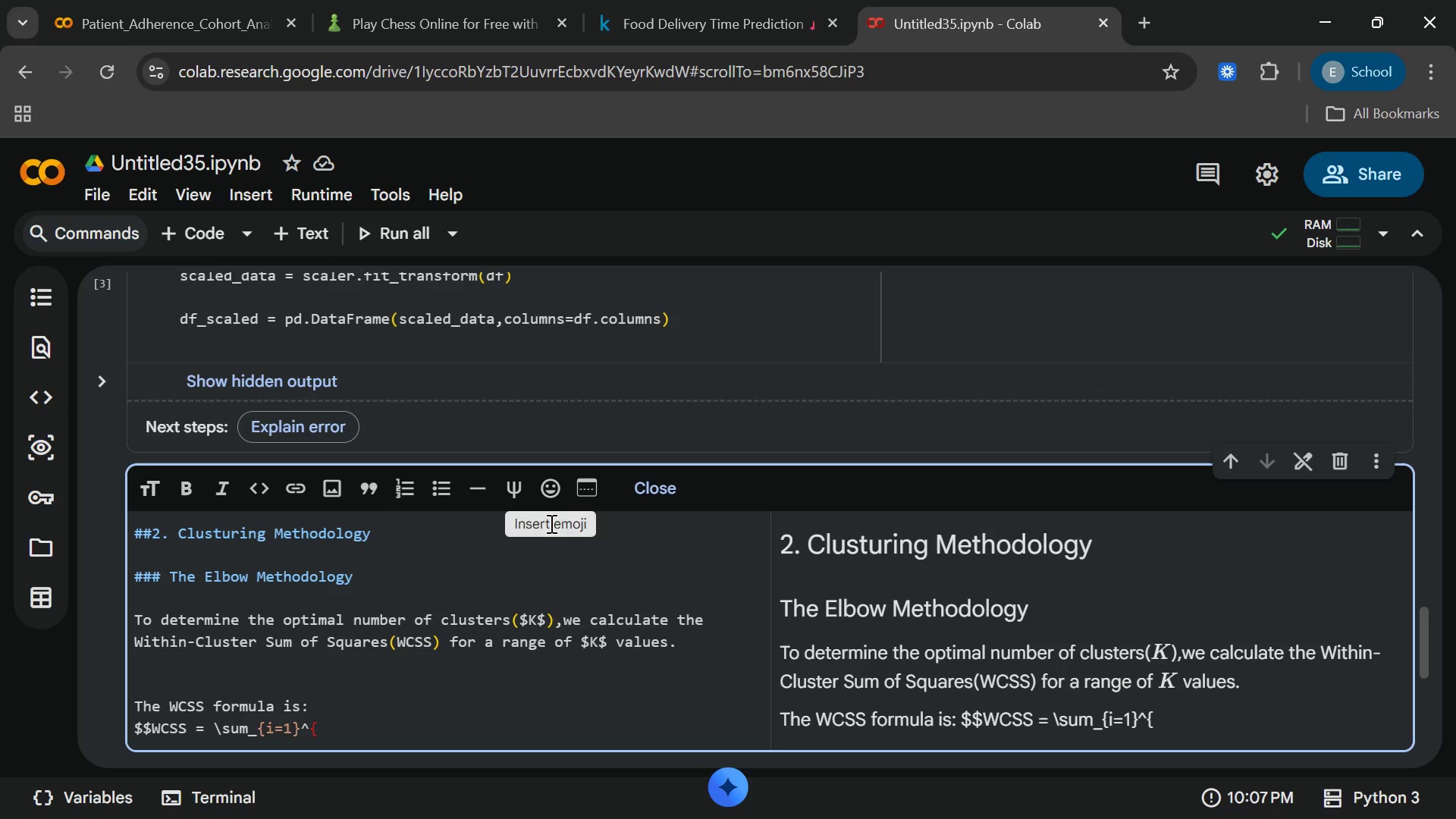 
key(K)
 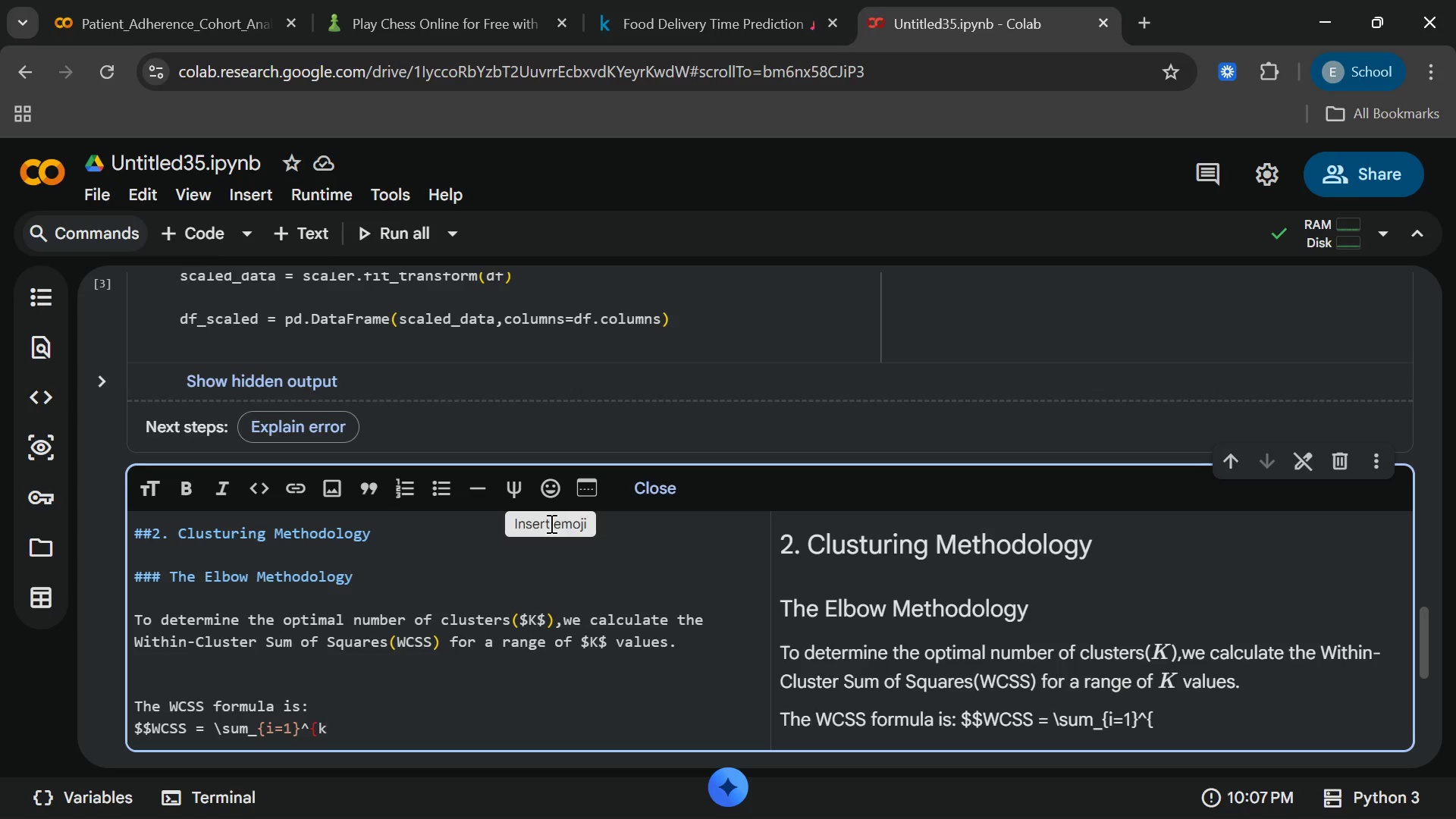 
key(Shift+BracketRight)
 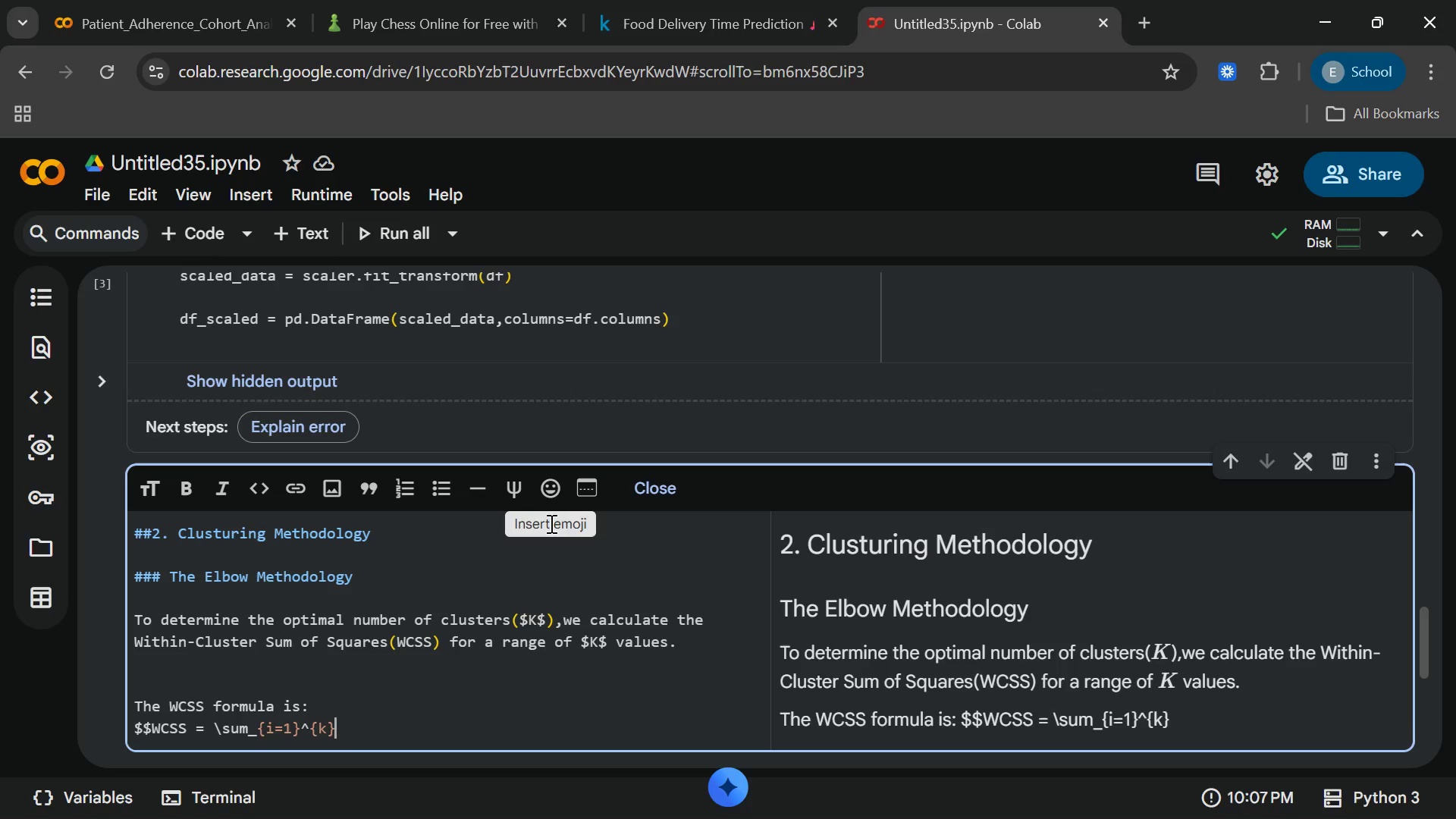 
type(\sum)
 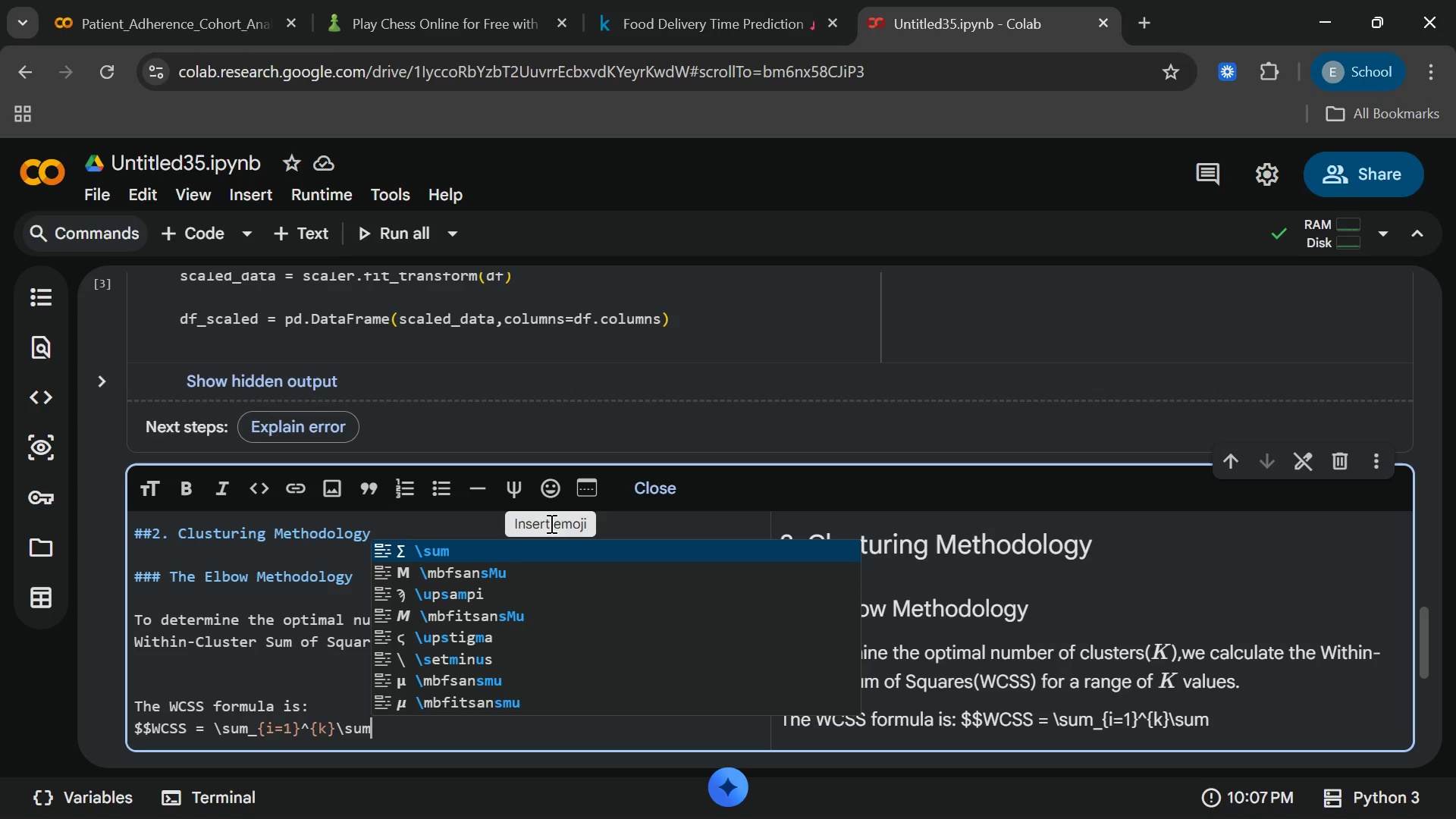 
key(Shift+Minus)
 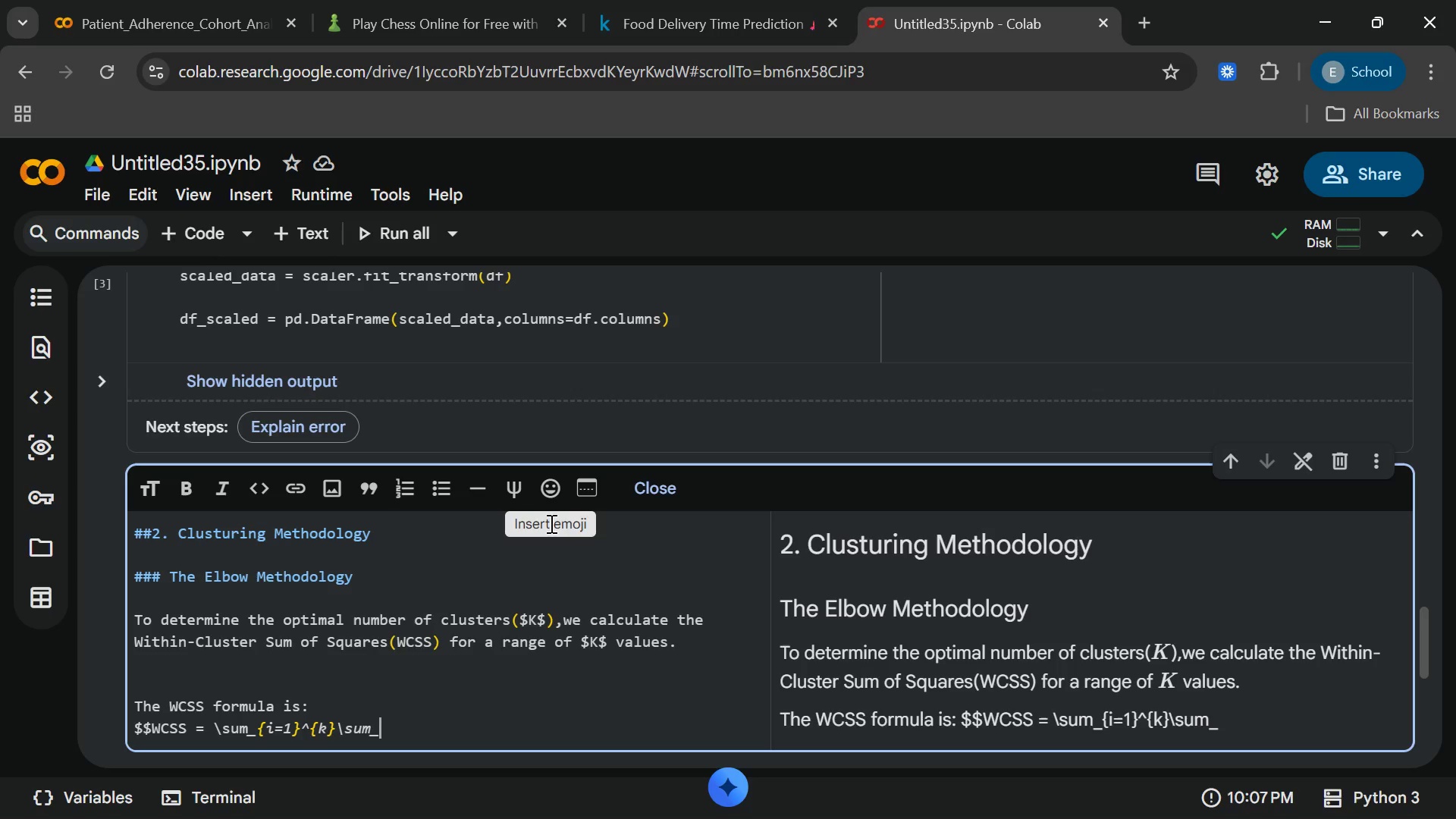 
key(Shift+BracketLeft)
 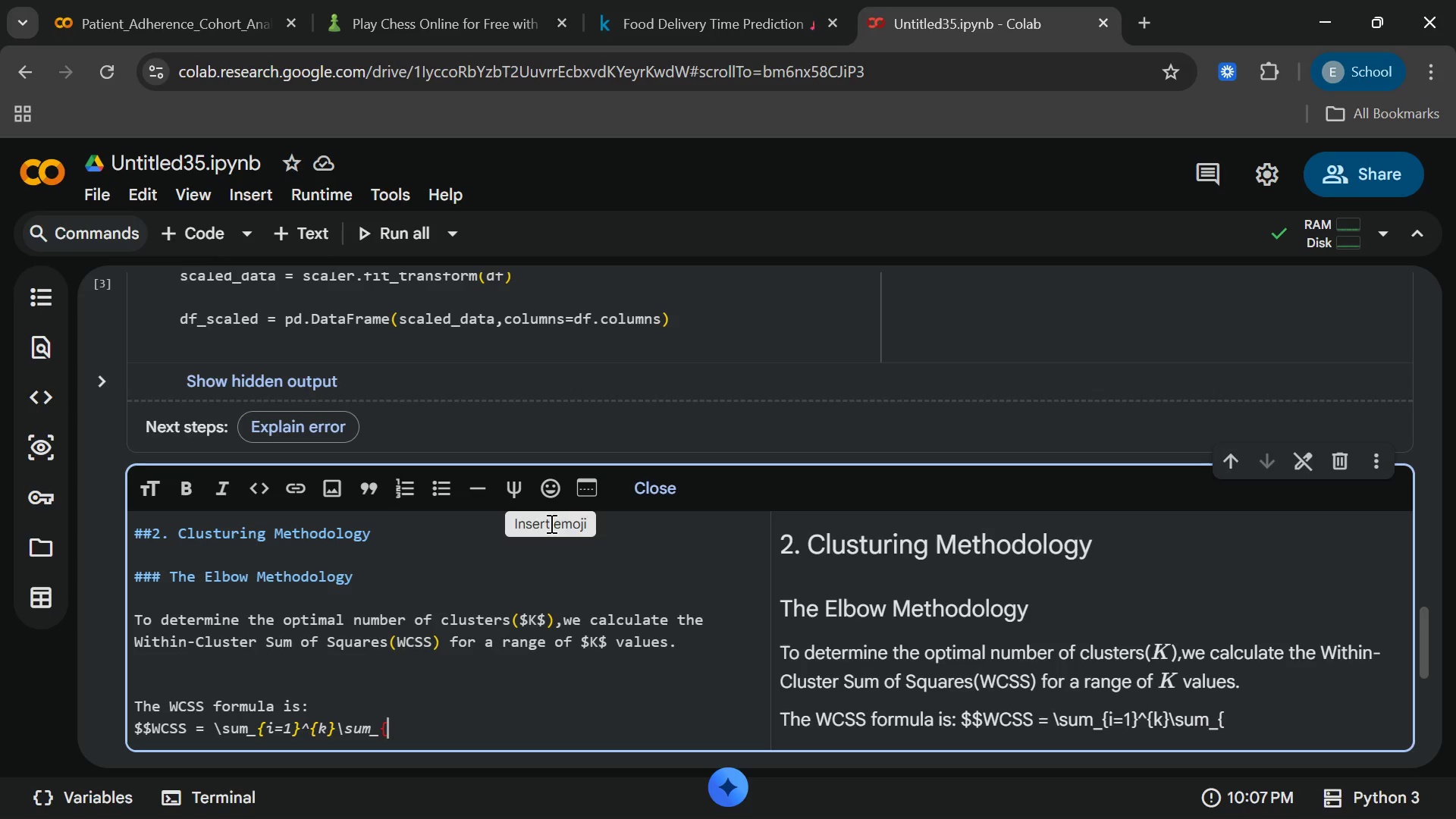 
key(X)
 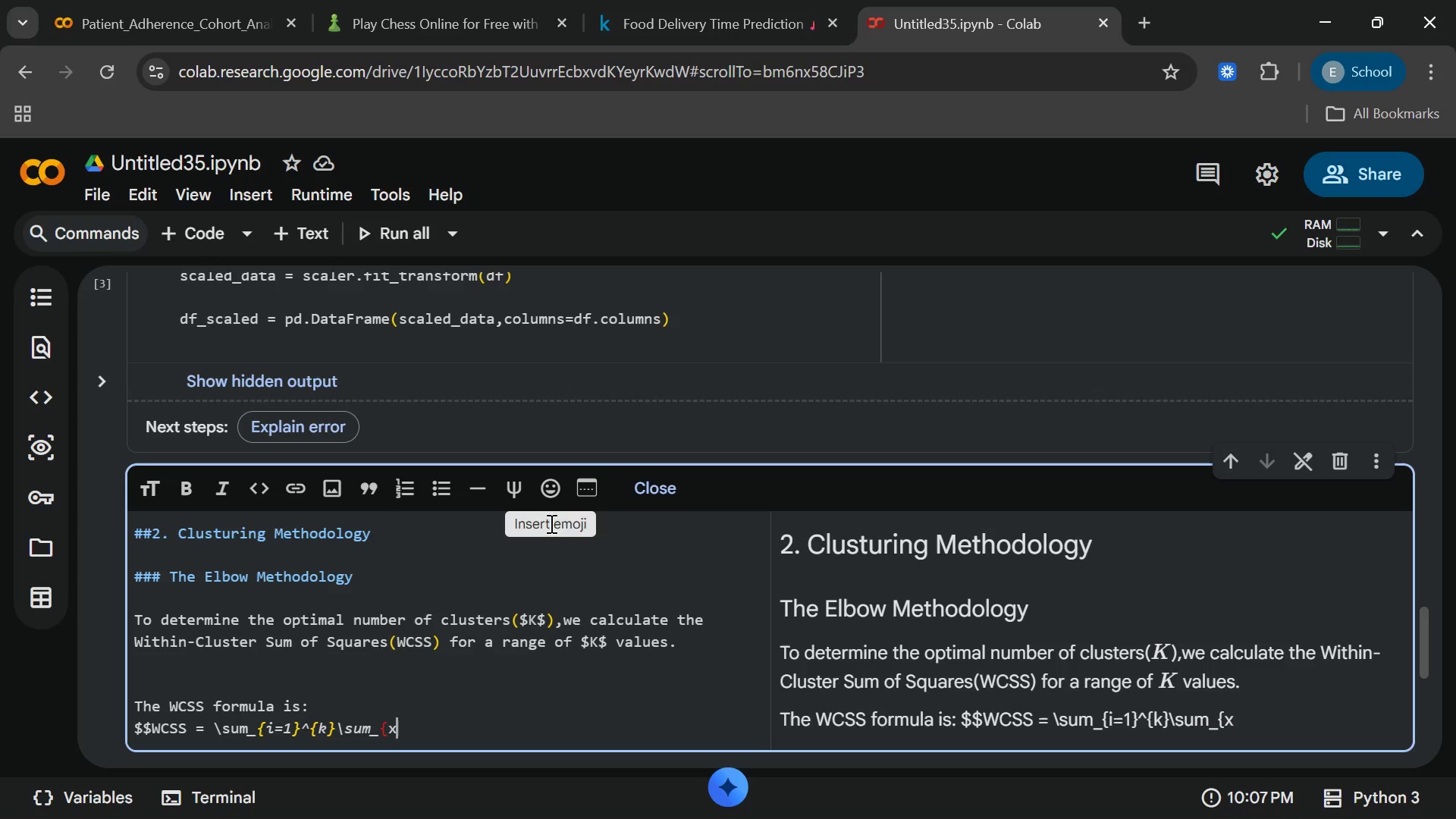 
key(Backslash)
 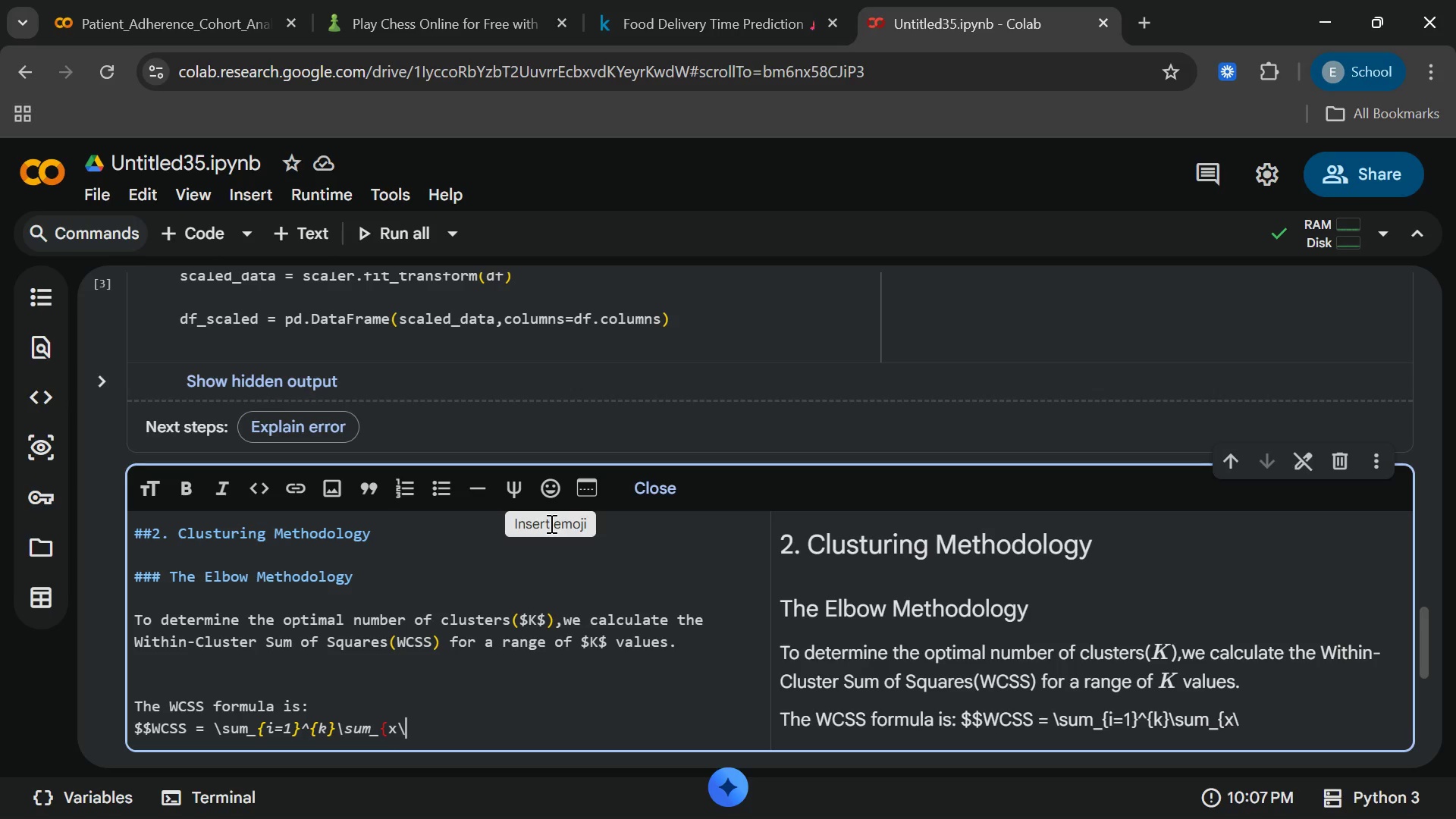 
type(in)
 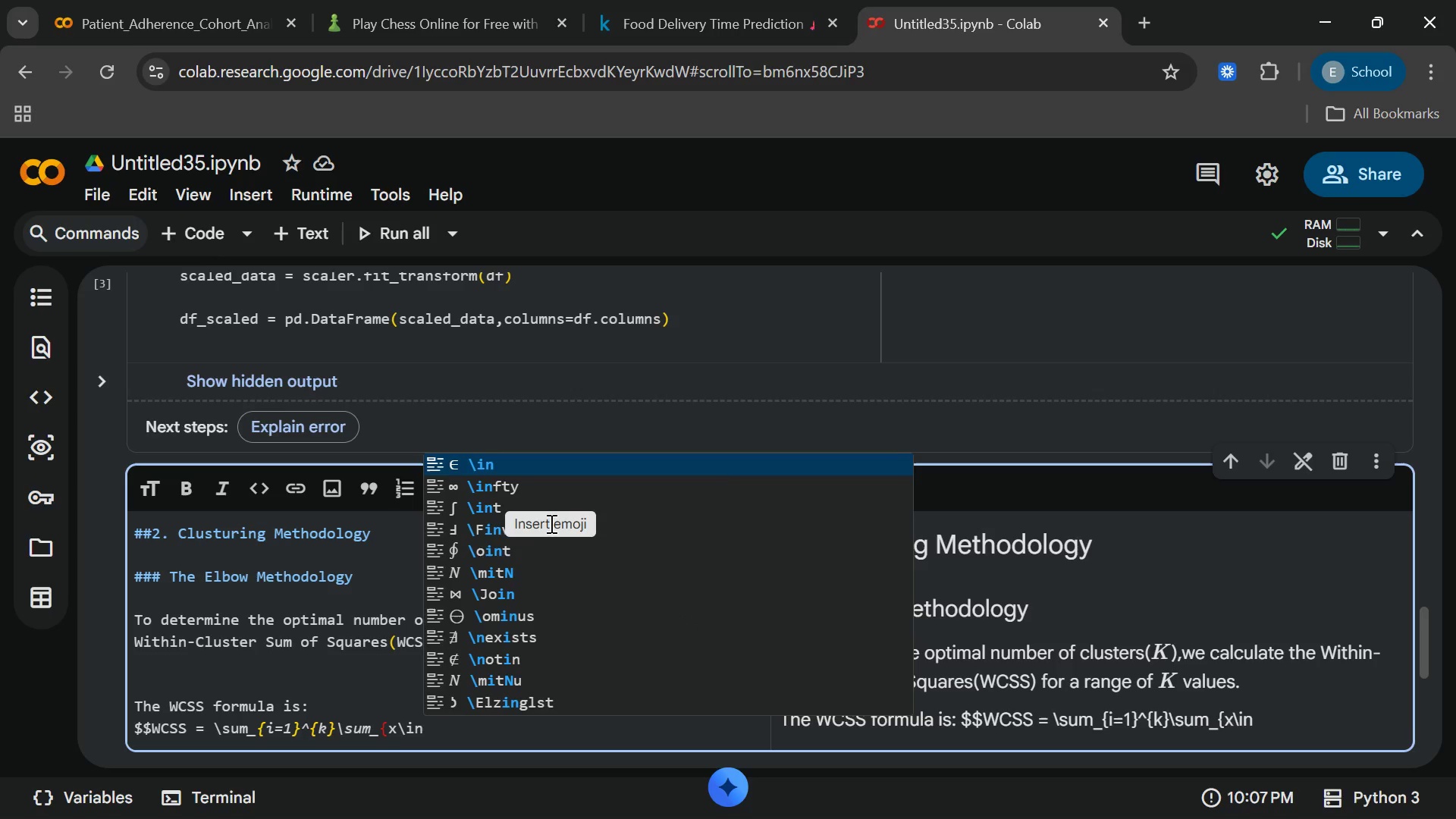 
wait(5.83)
 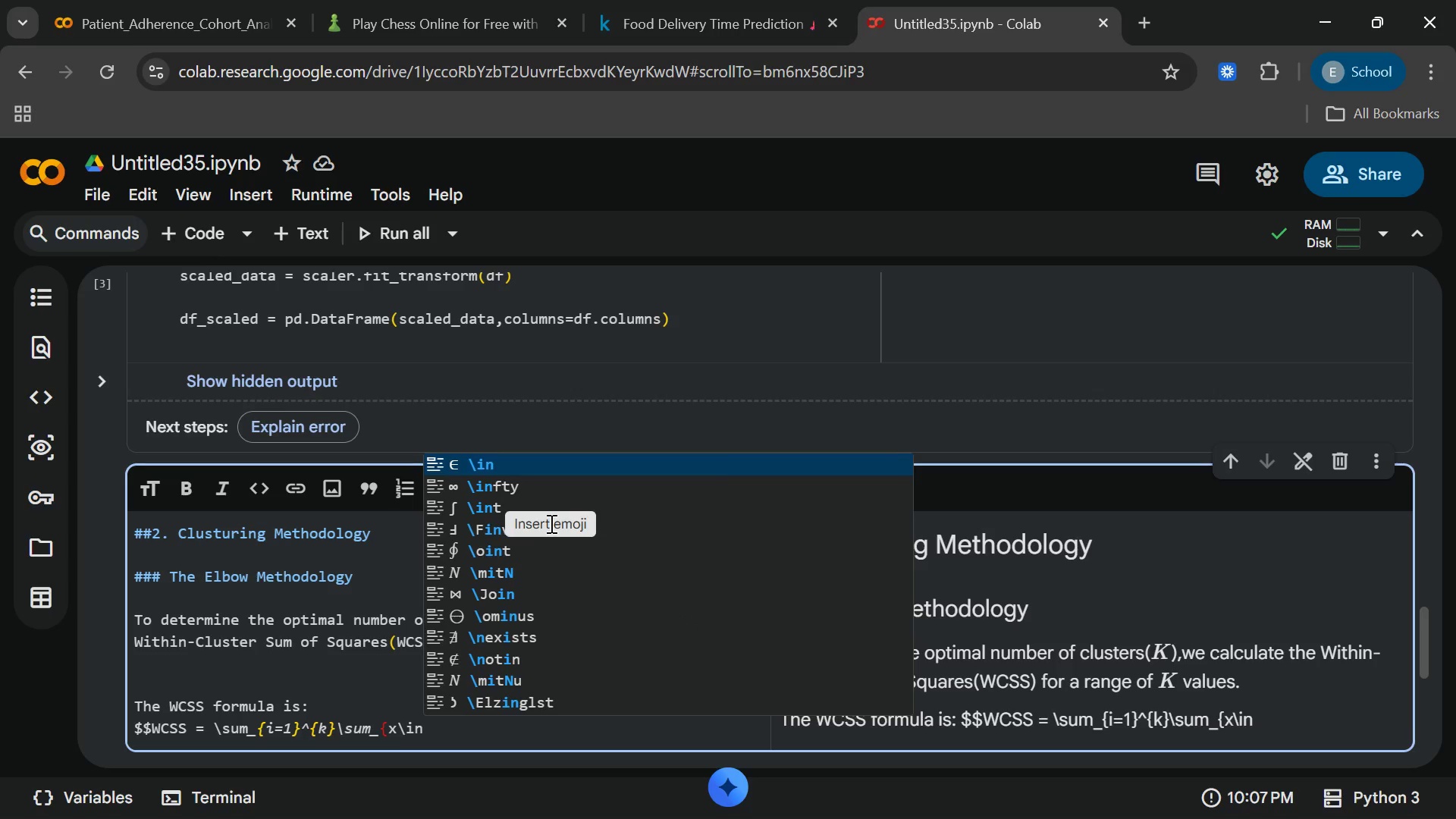 
key(Space)
 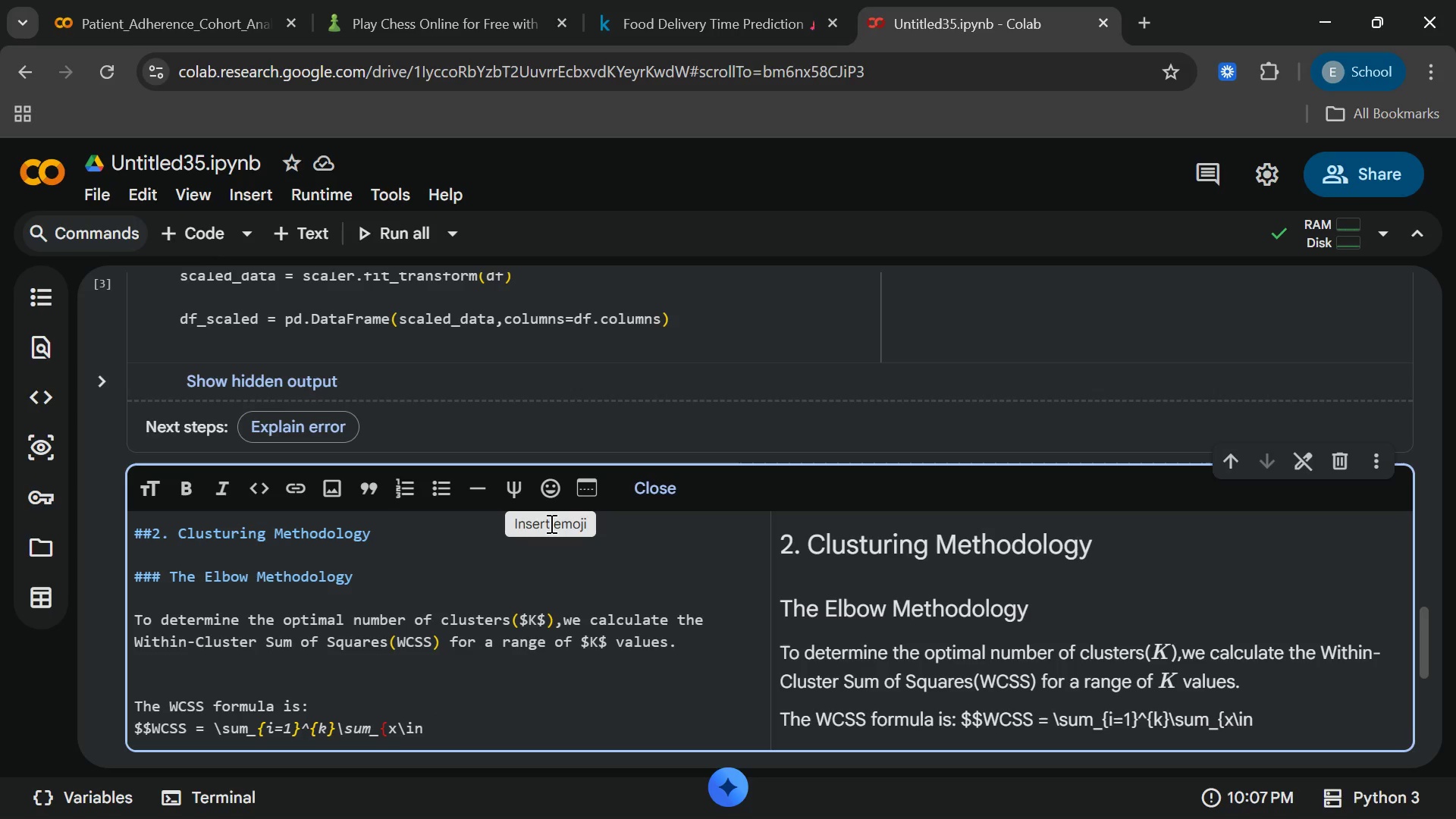 
key(Backspace)
 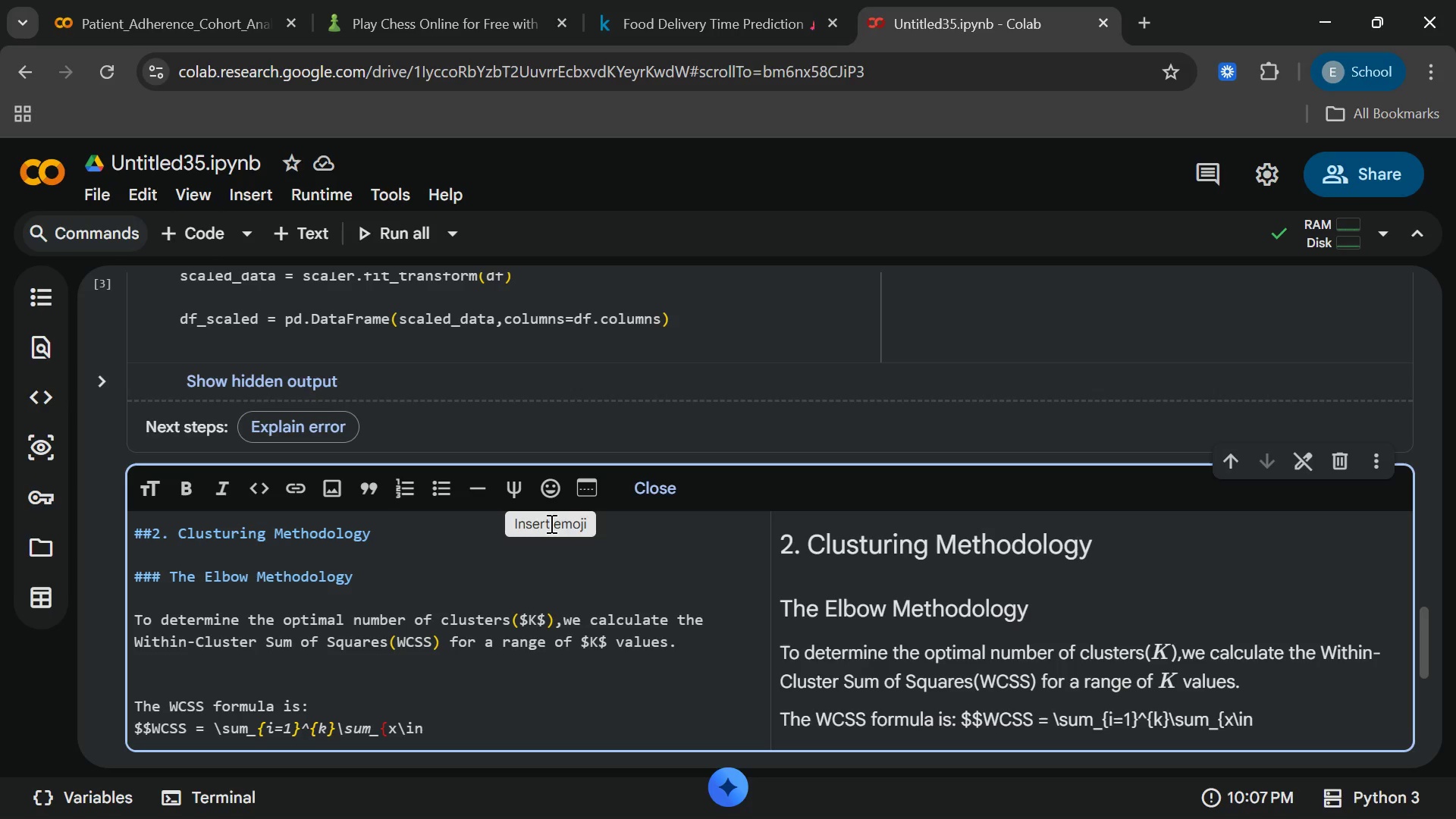 
key(Space)
 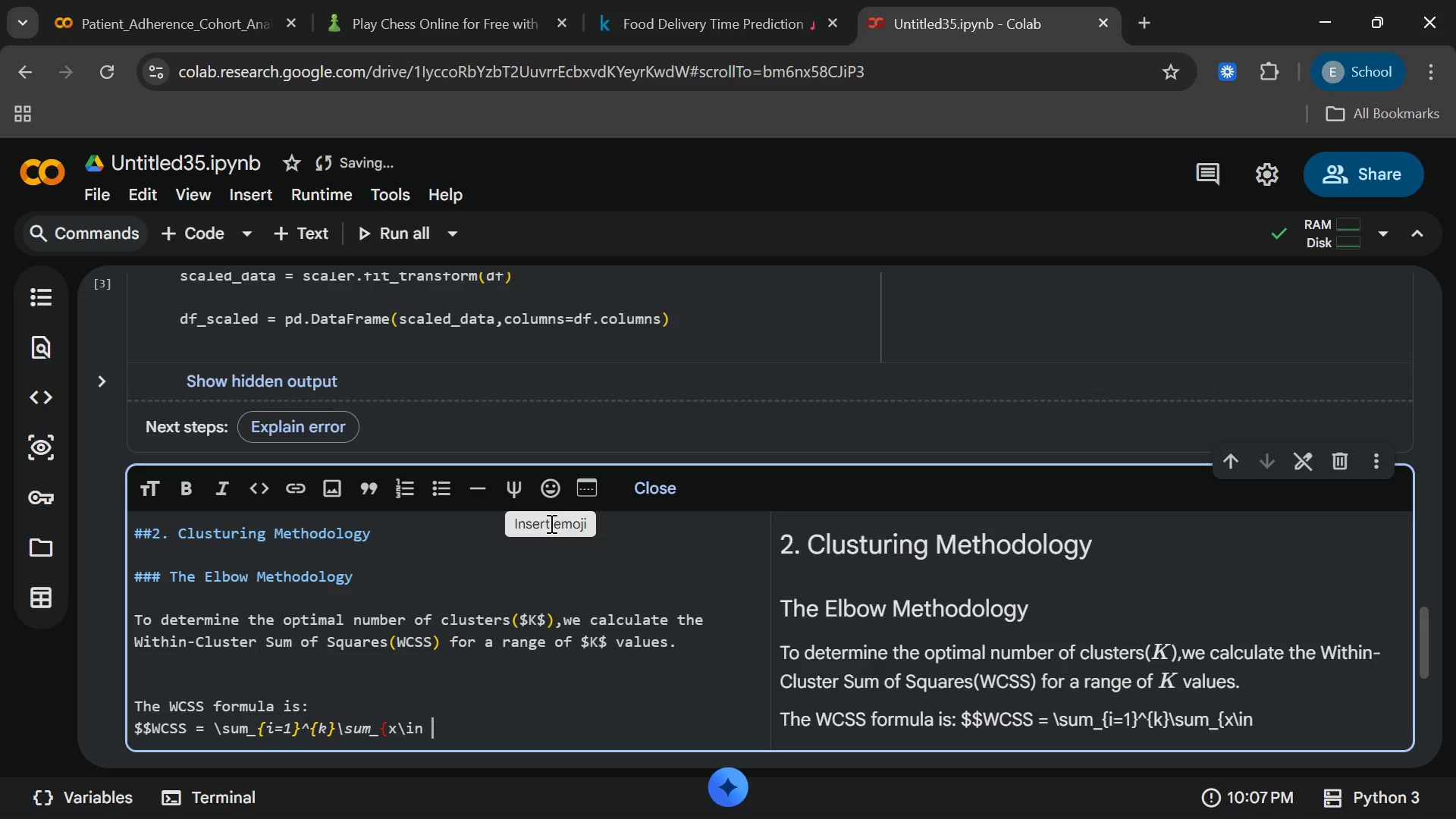 
key(Shift+C)
 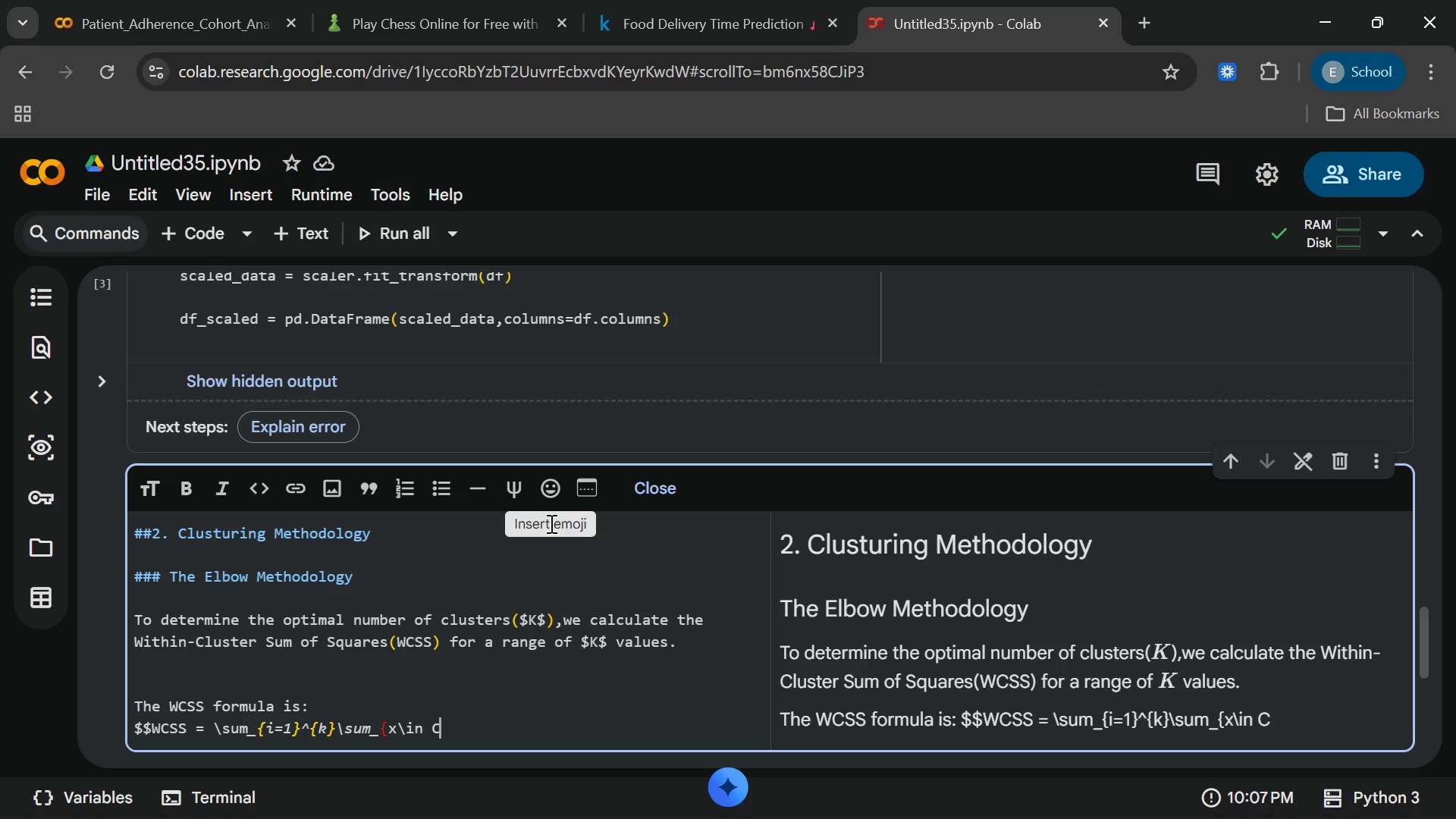 
key(Shift+Minus)
 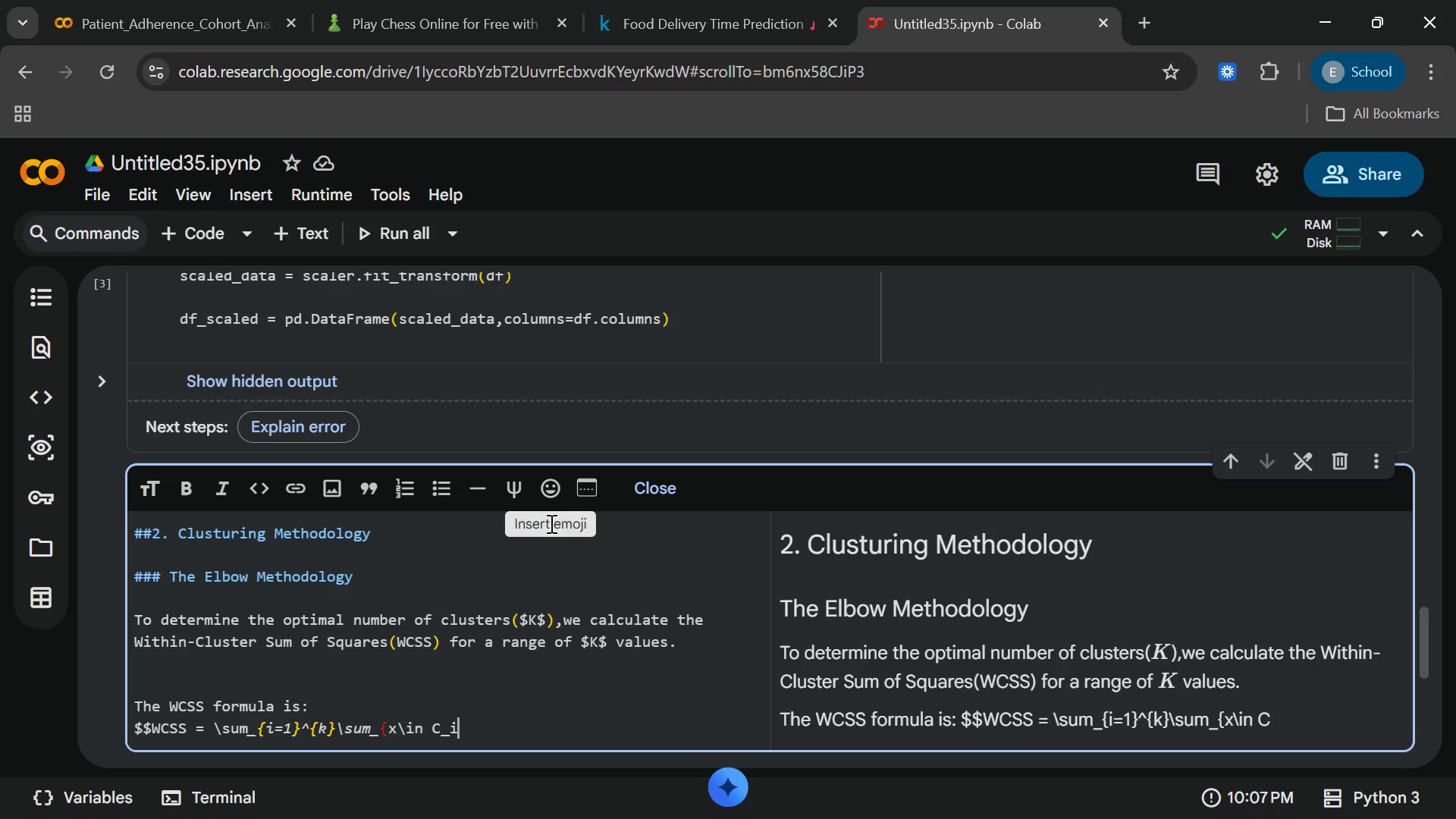 
key(I)
 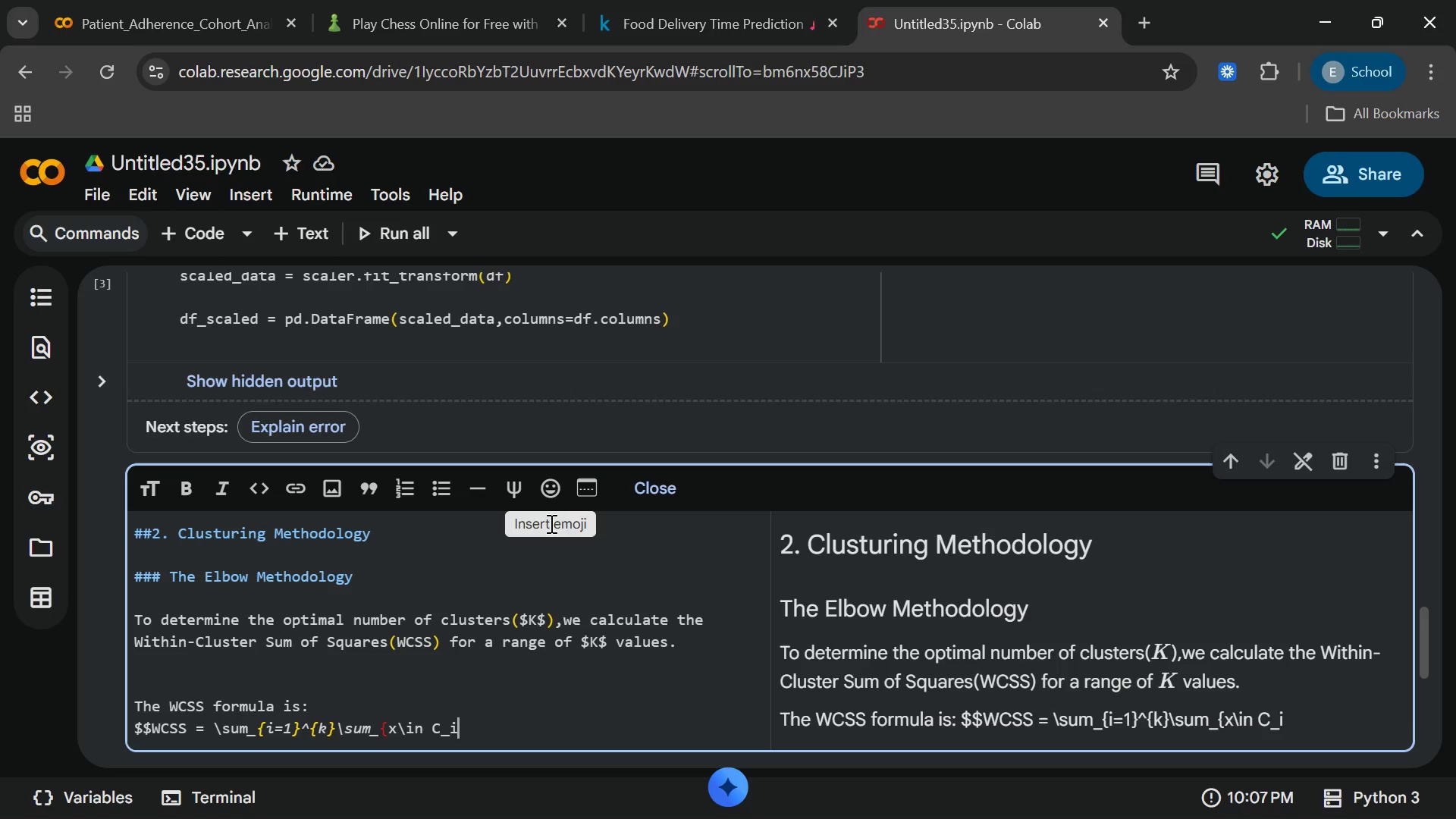 
key(Shift+BracketRight)
 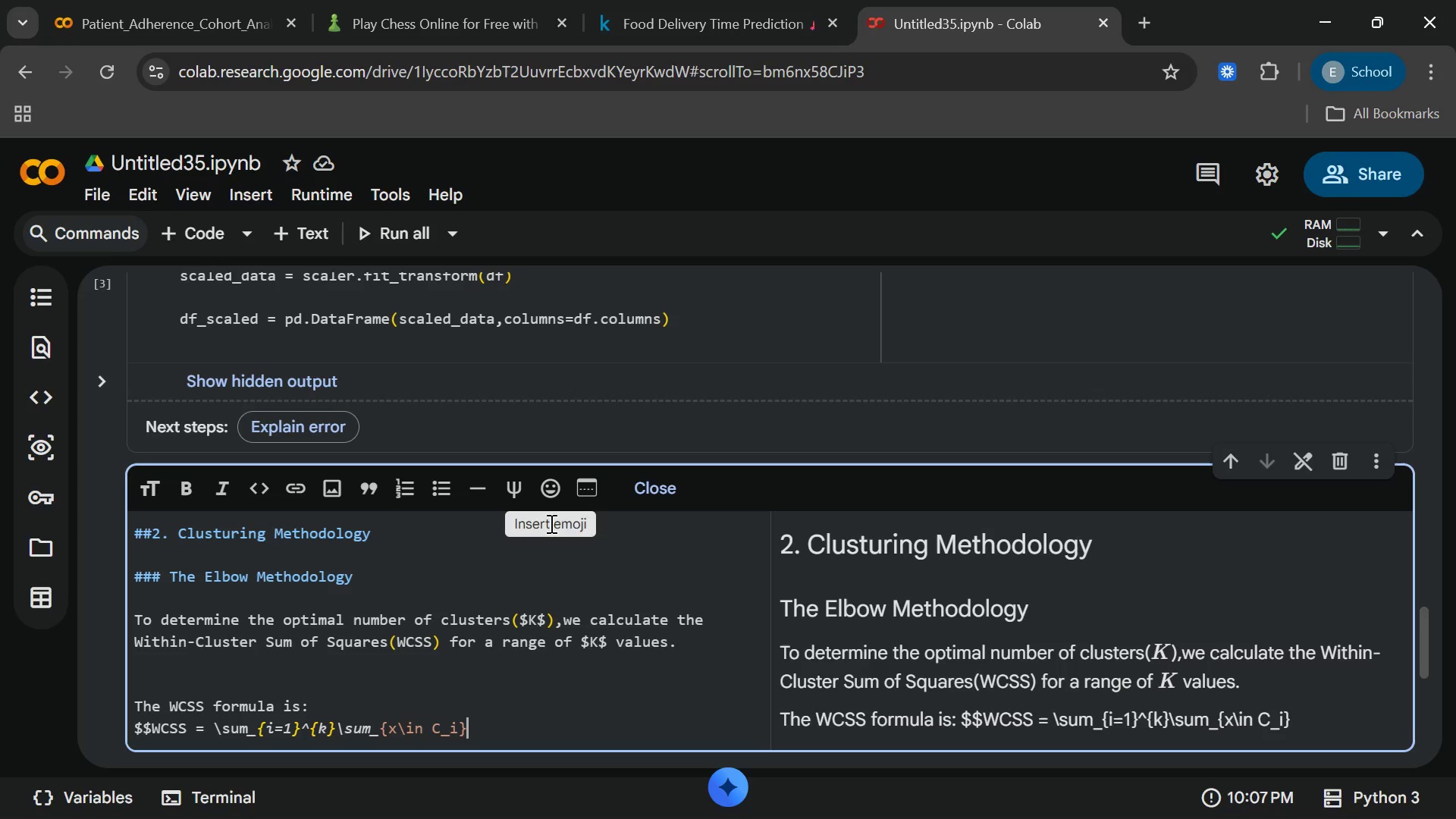 
key(Backslash)
 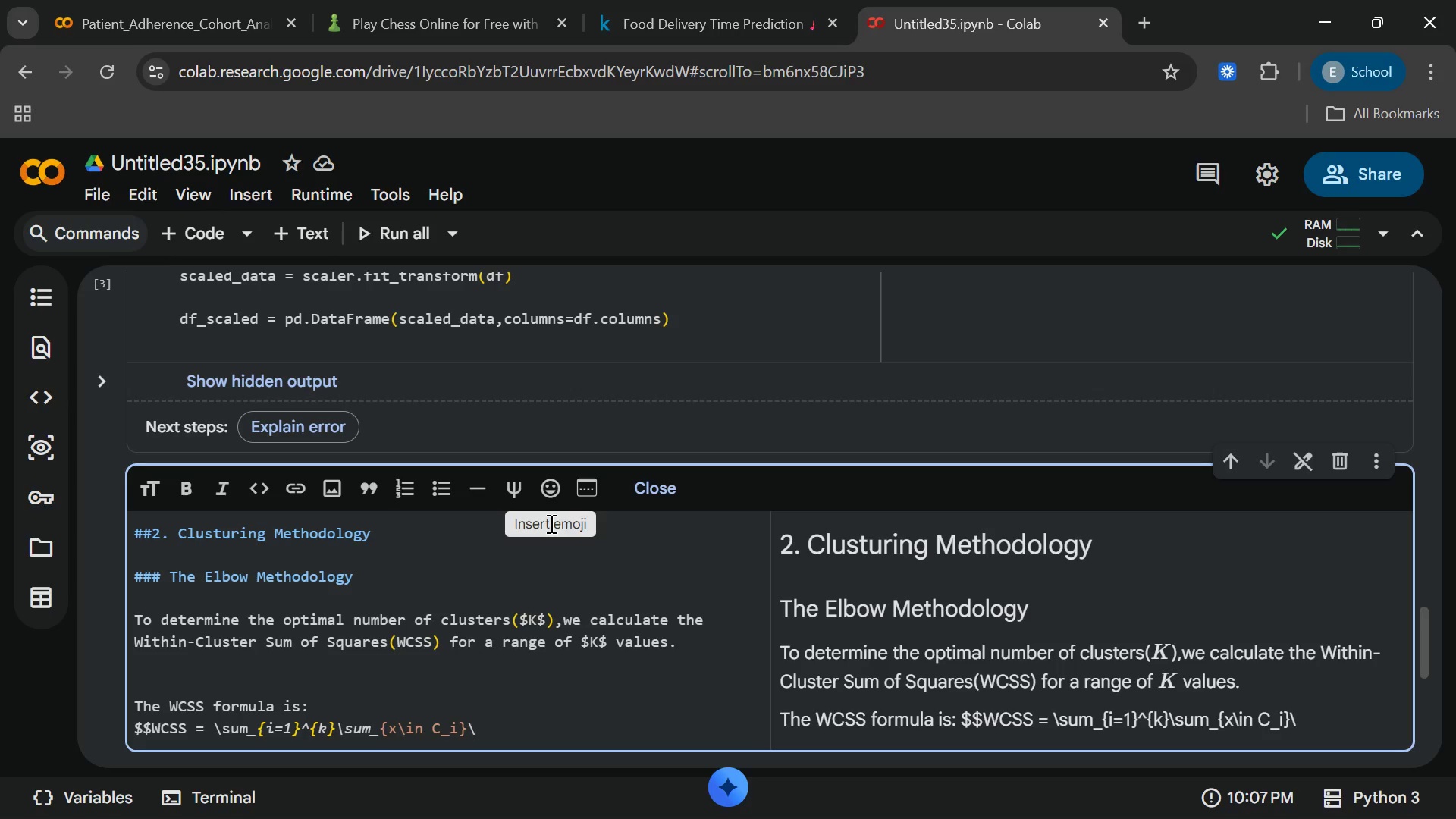 
wait(7.42)
 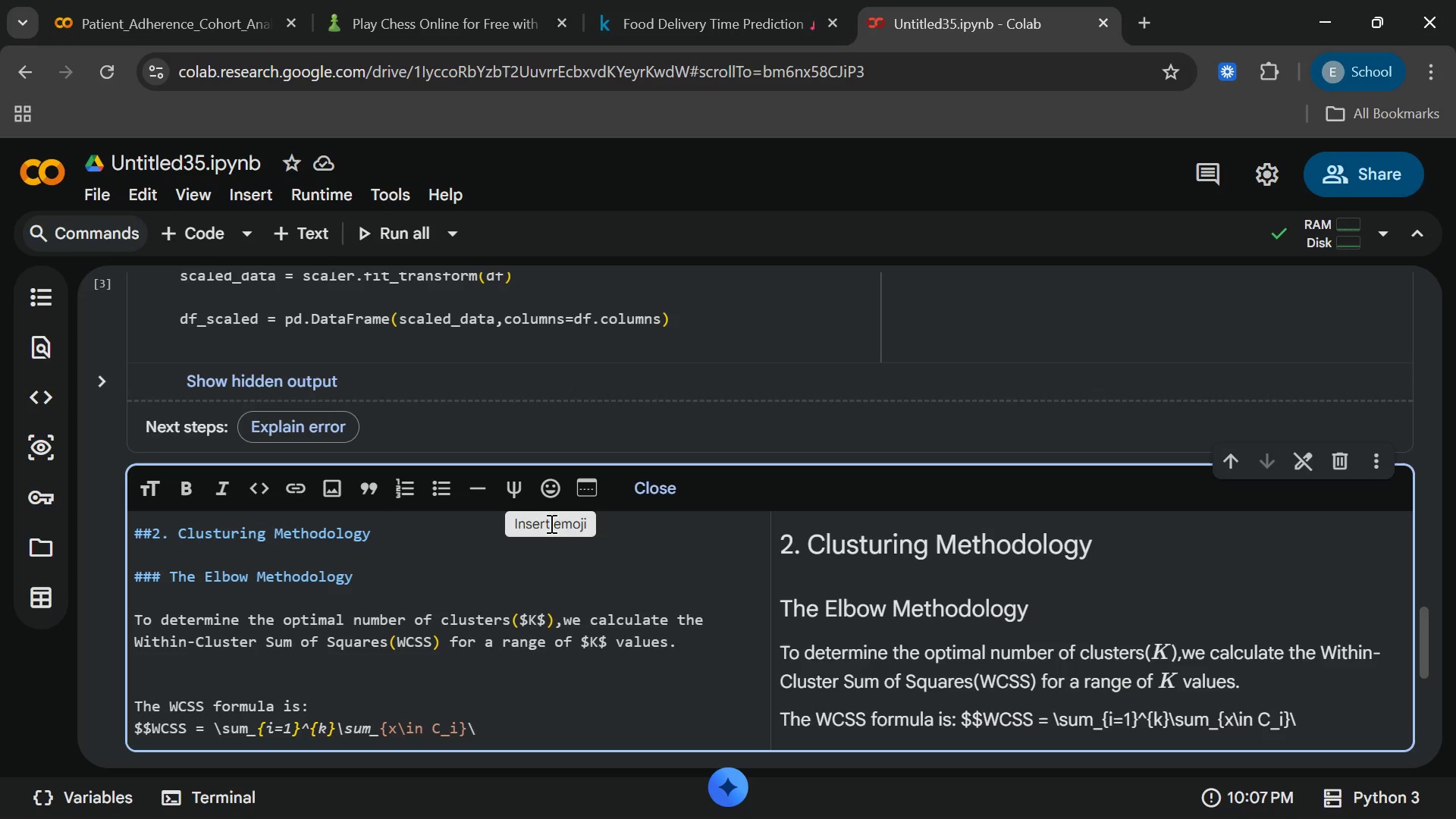 
type(|x - \mu_i\|)
 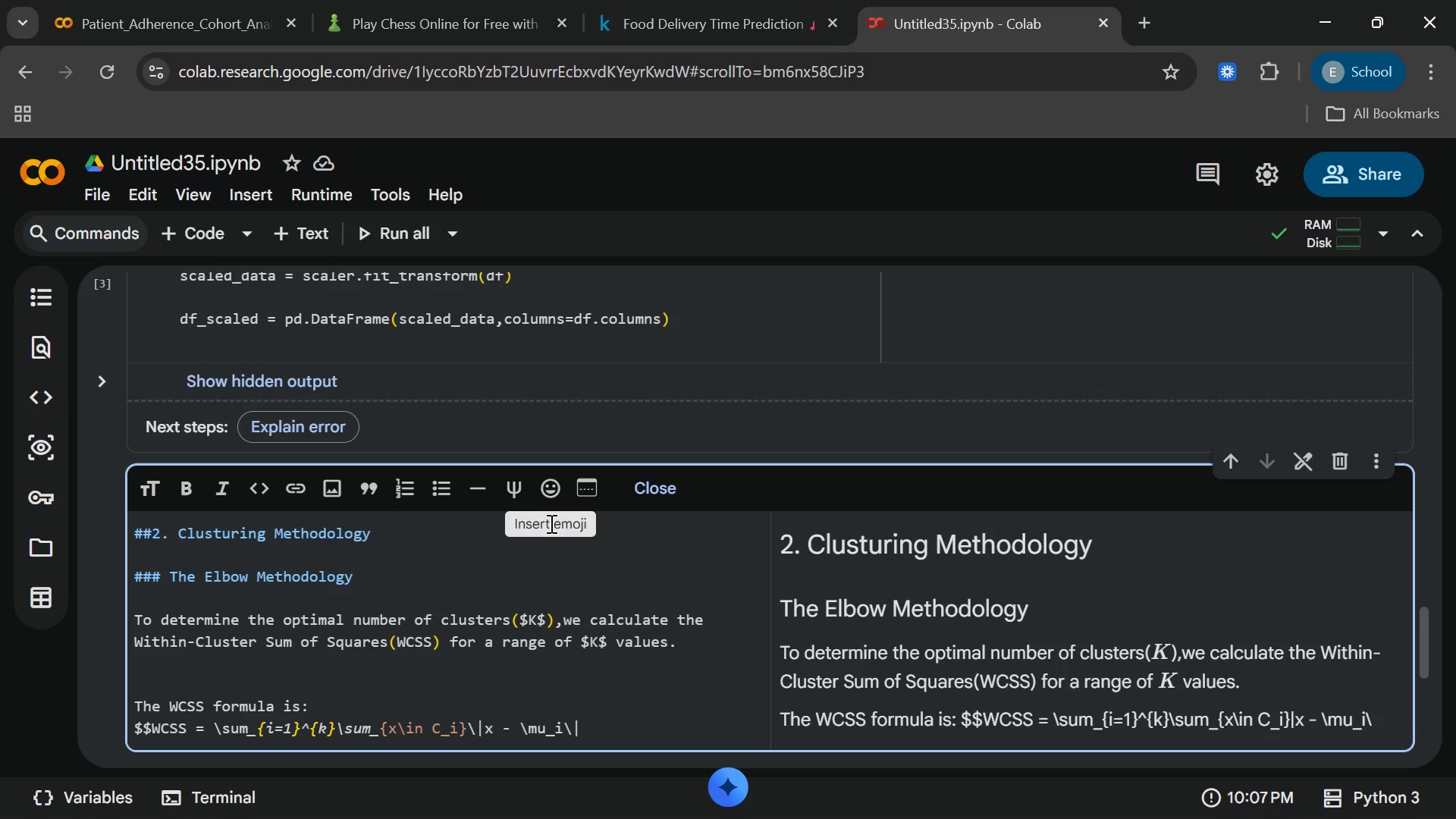 
type(^2)
 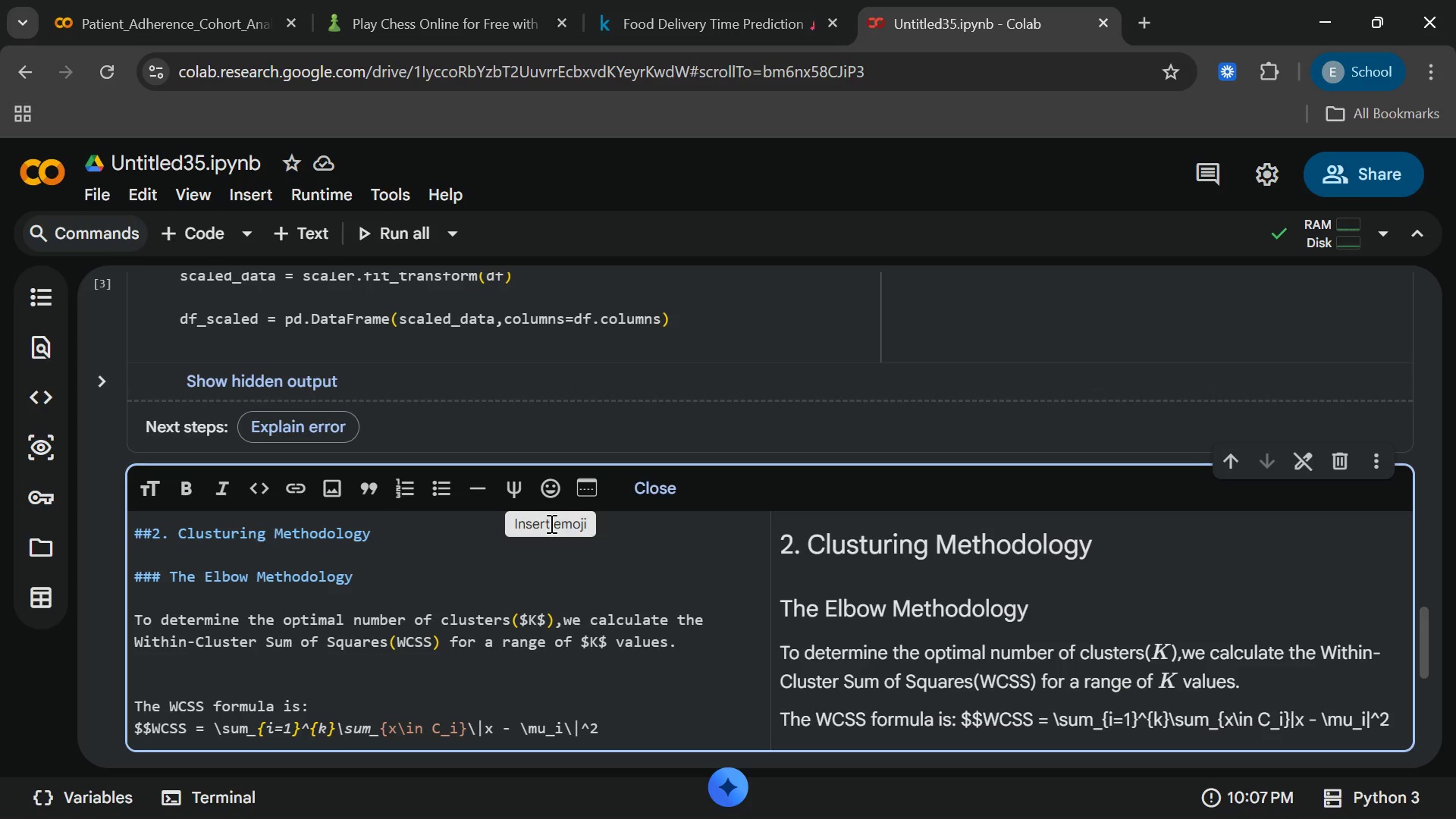 
type($$)
 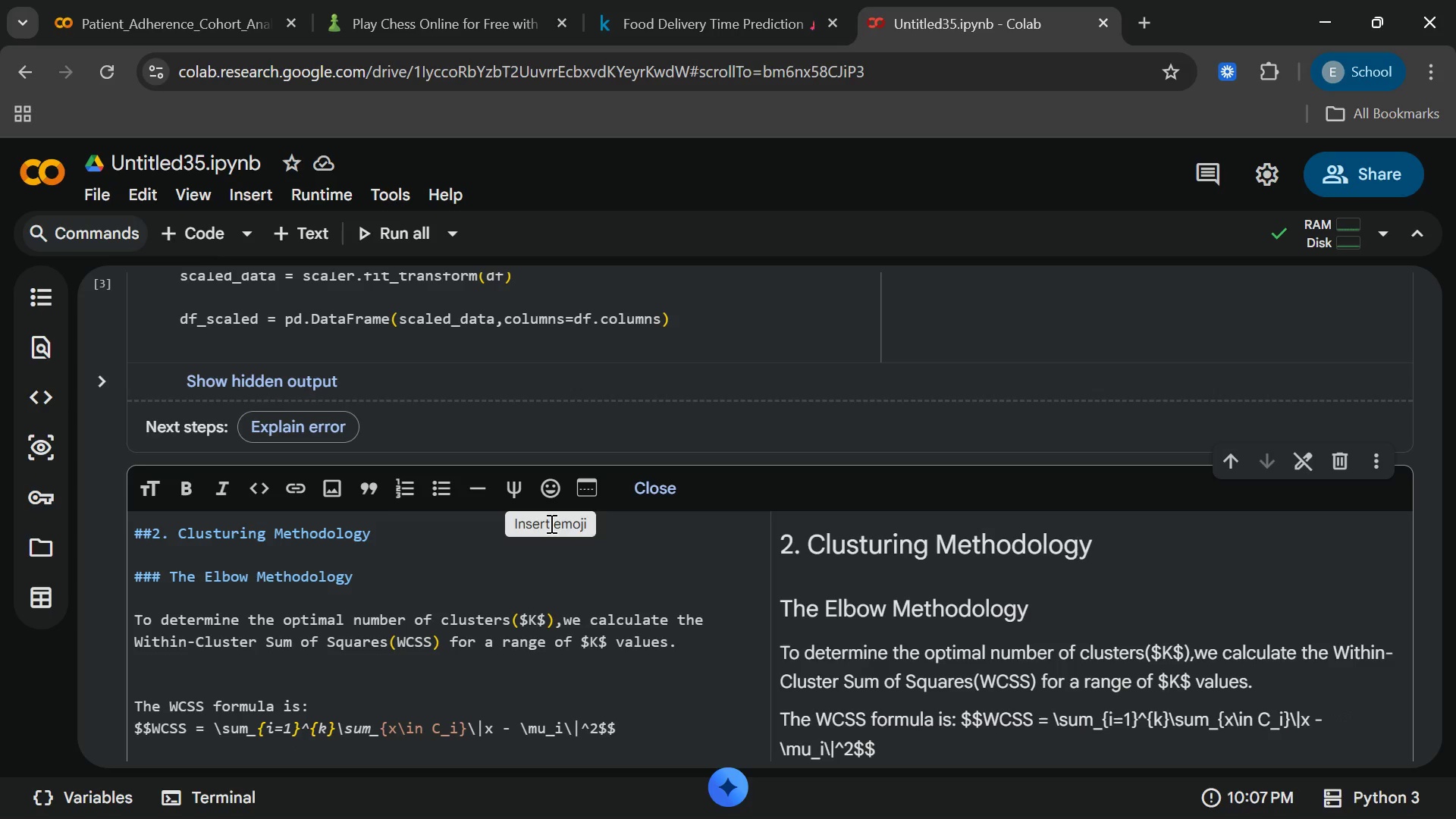 
left_click([550, 523])
 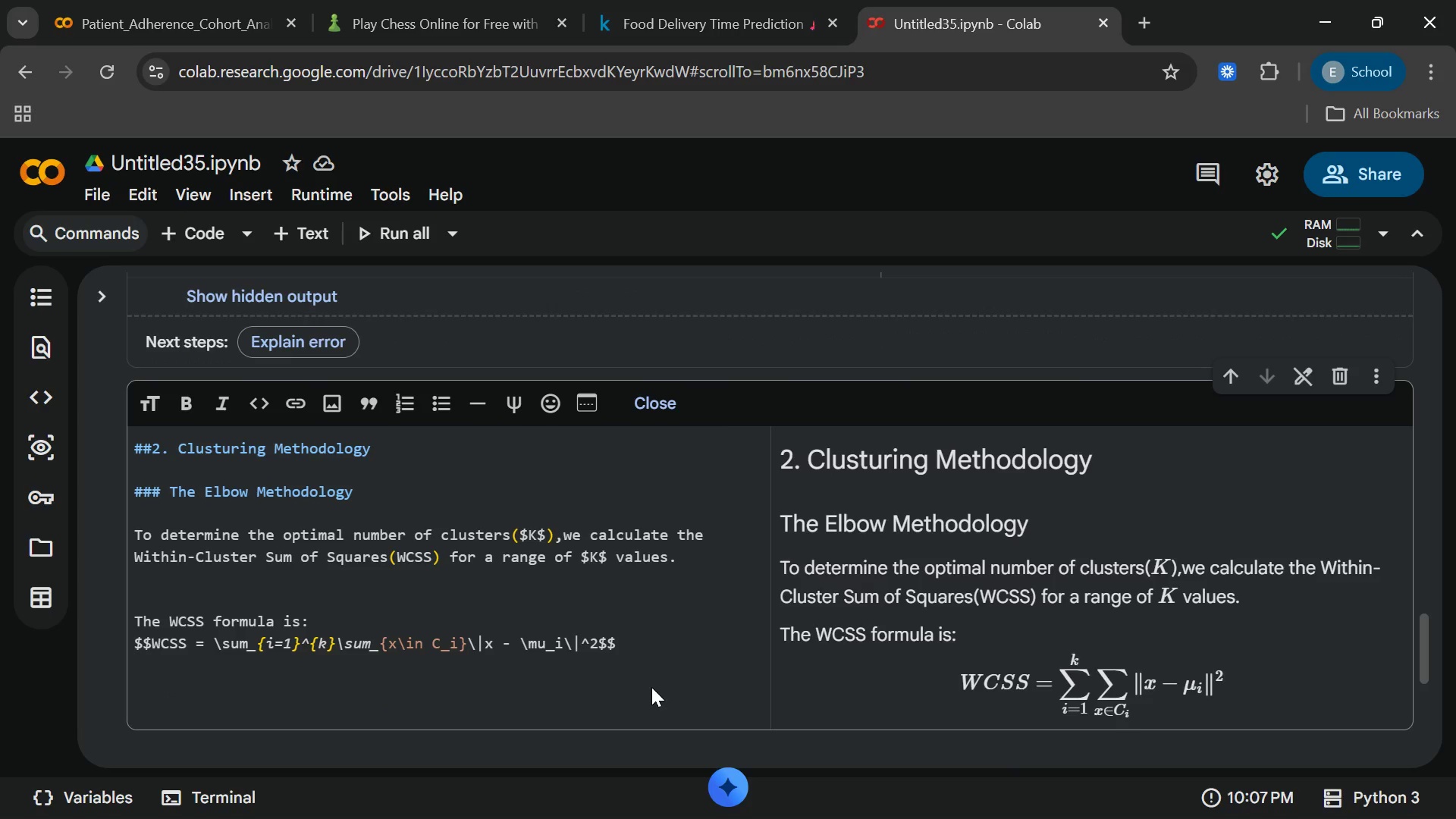 
wait(11.39)
 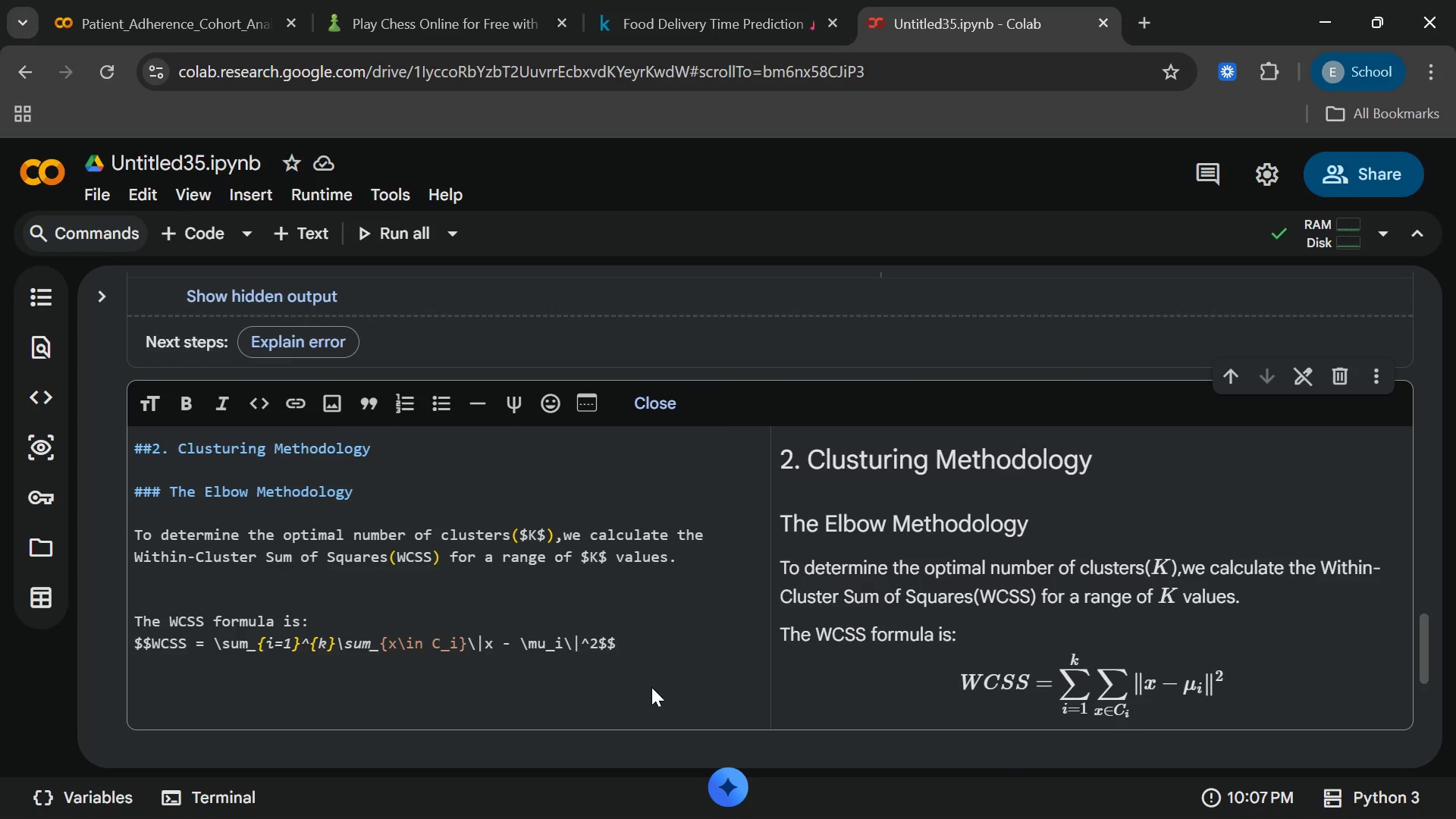 
left_click([613, 567])
 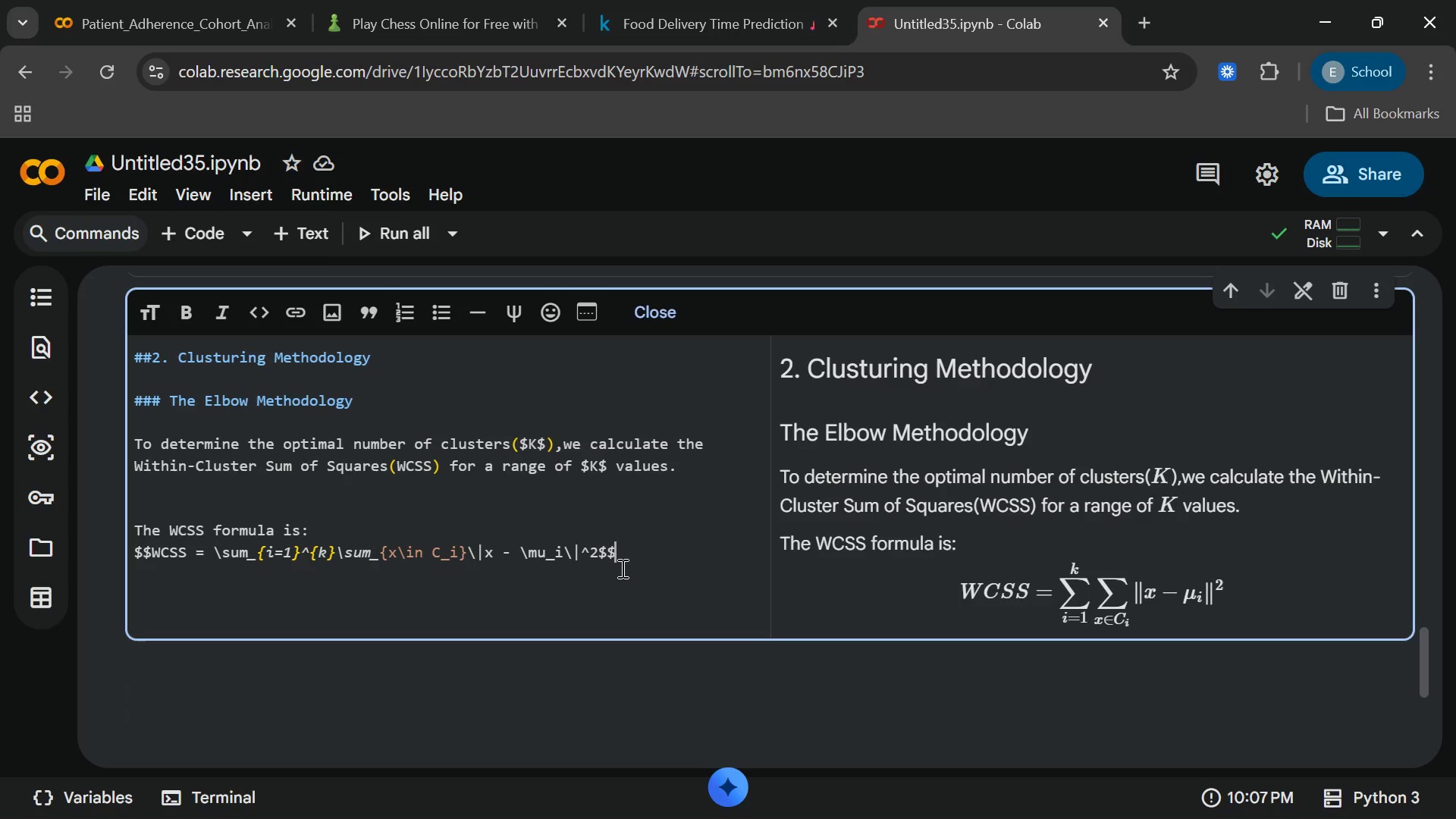 
key(ArrowDown)
 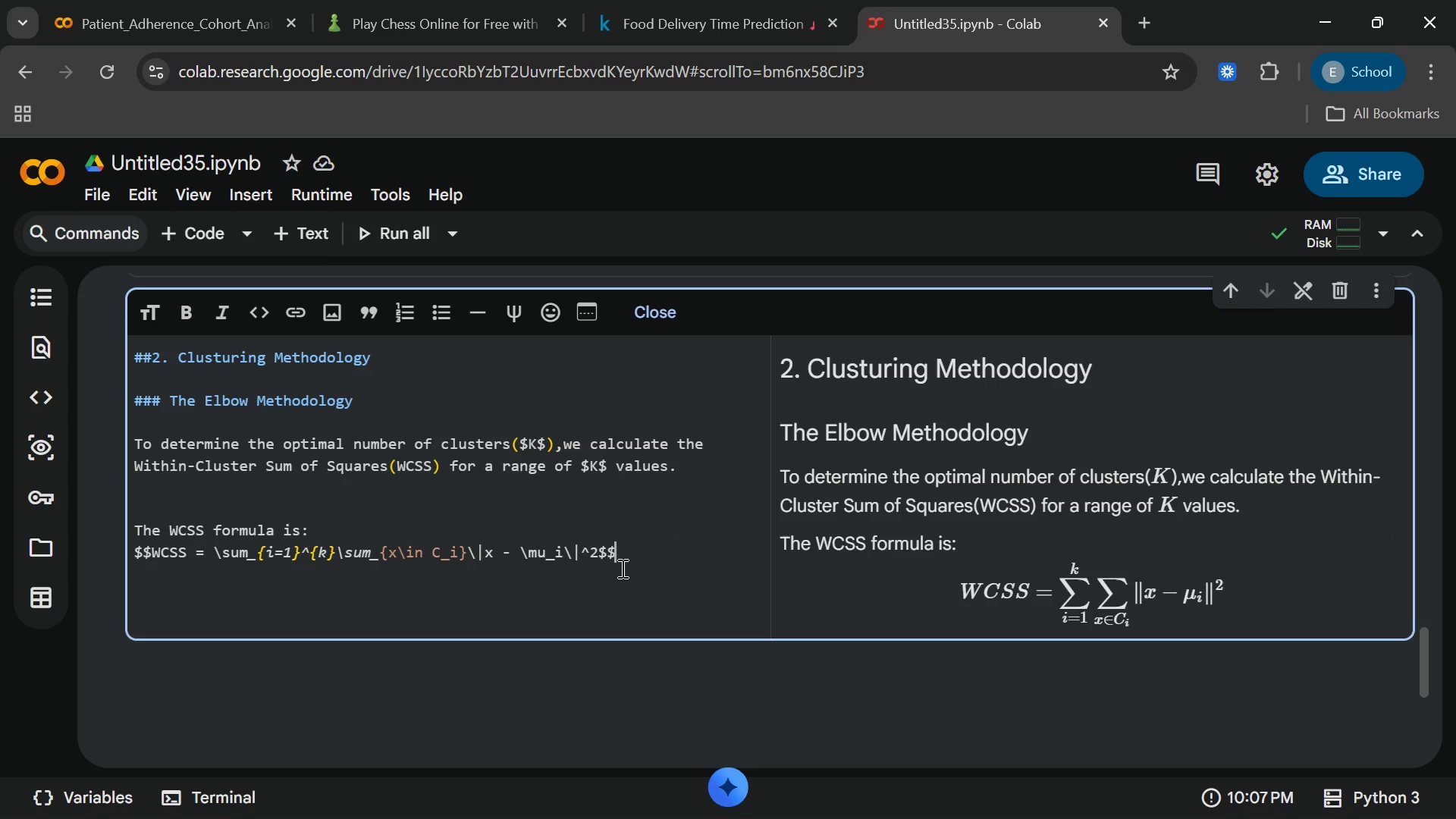 
key(Enter)
 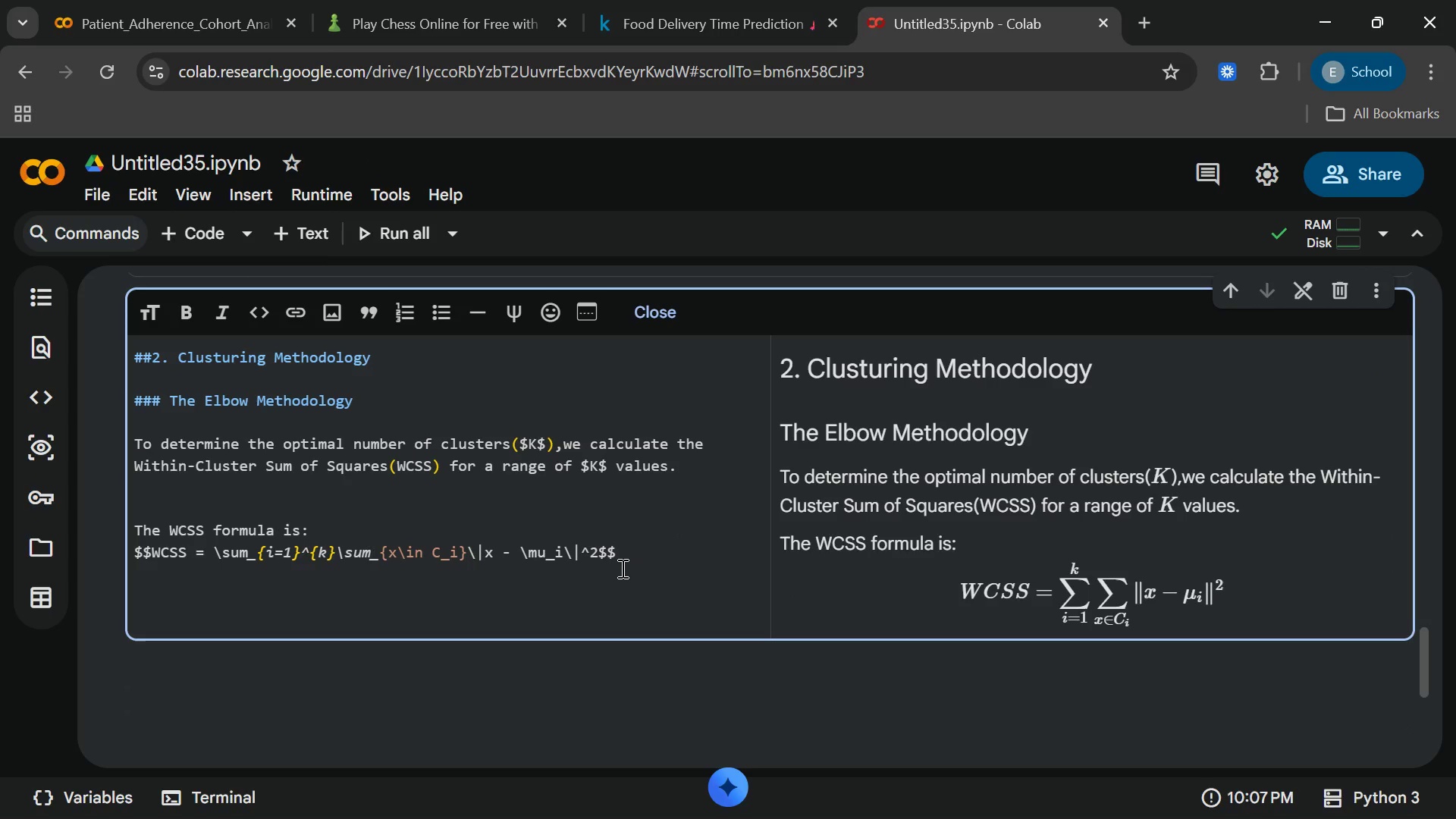 
key(Enter)
 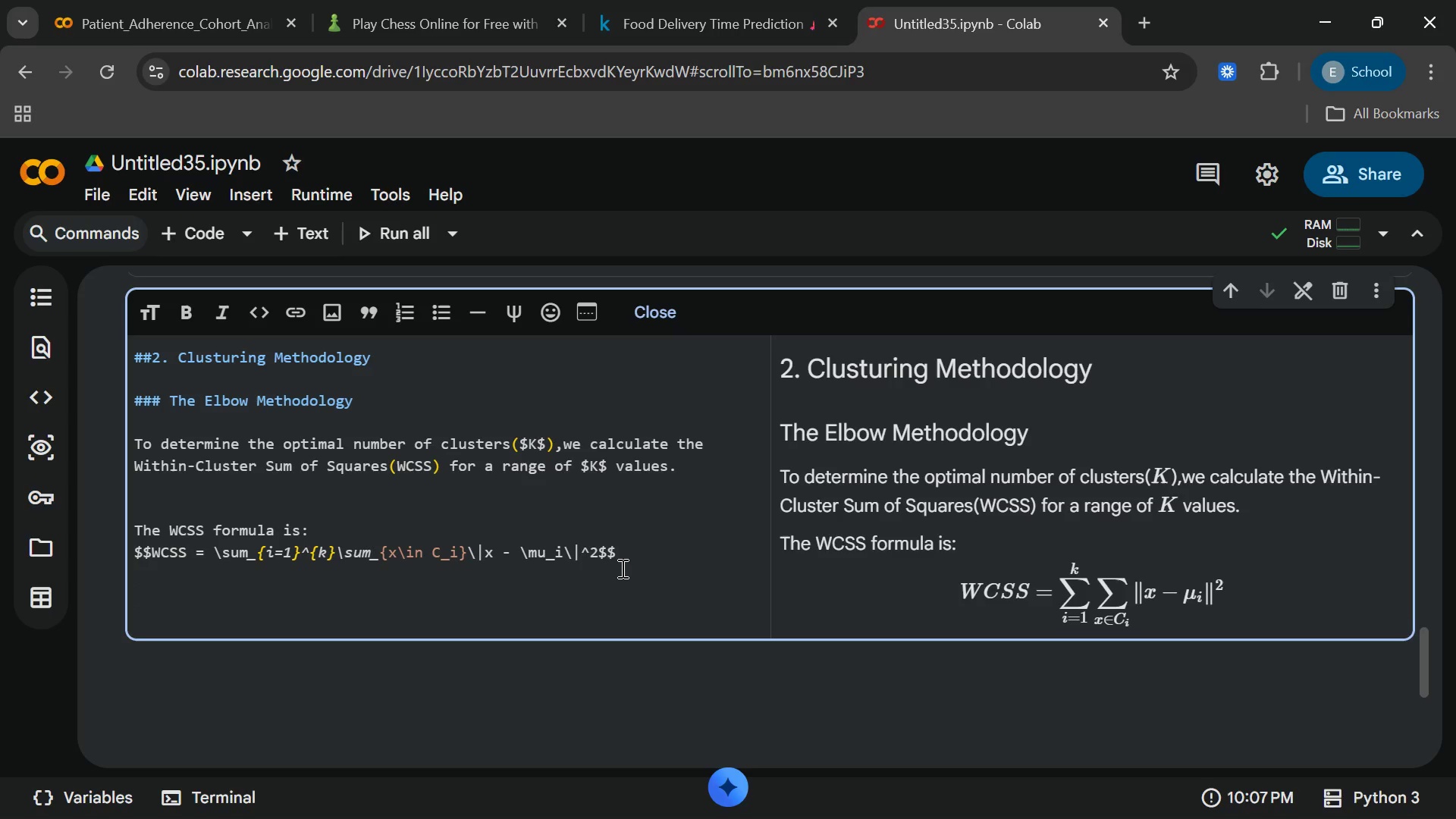 
type(where:)
 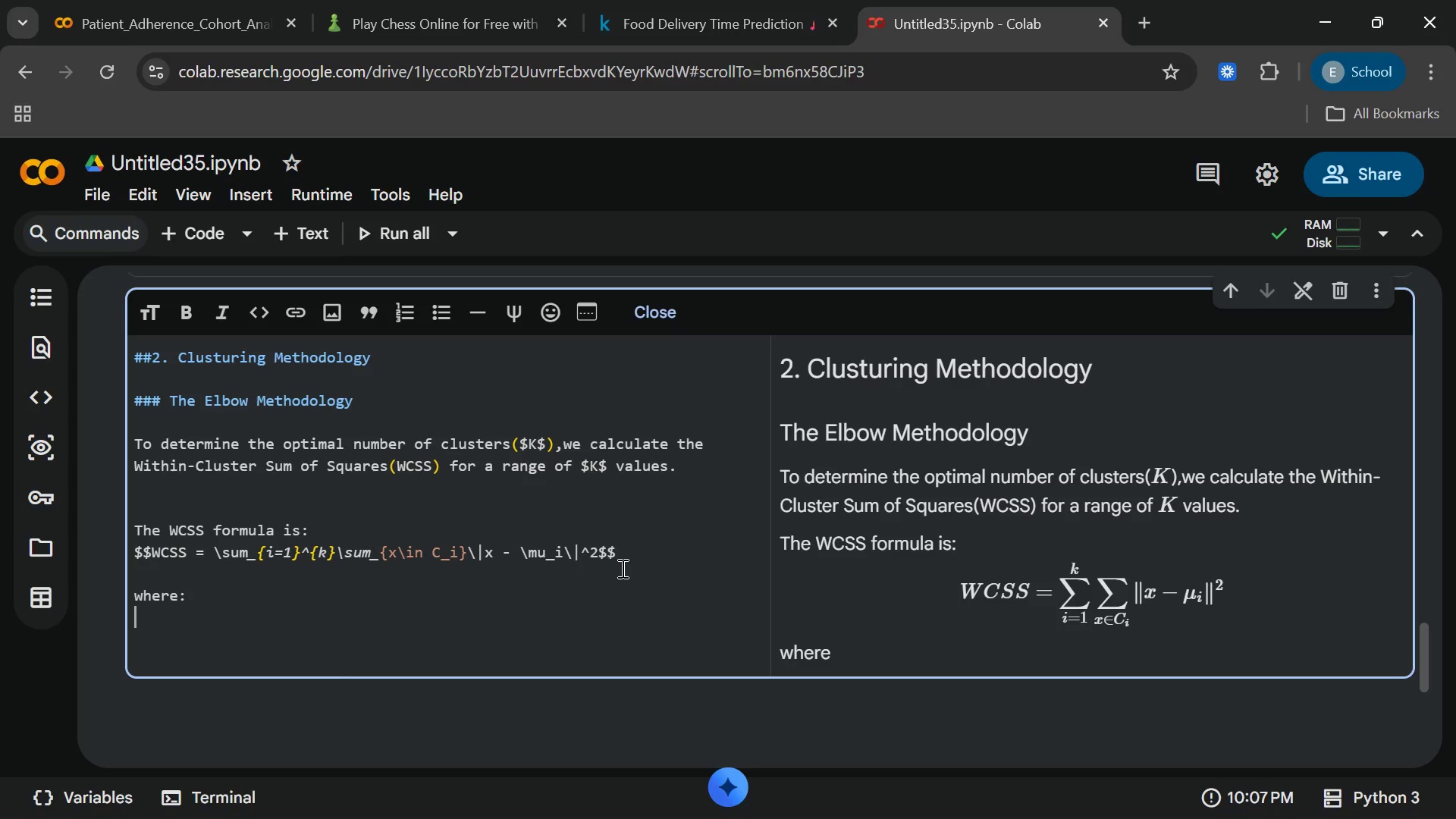 
 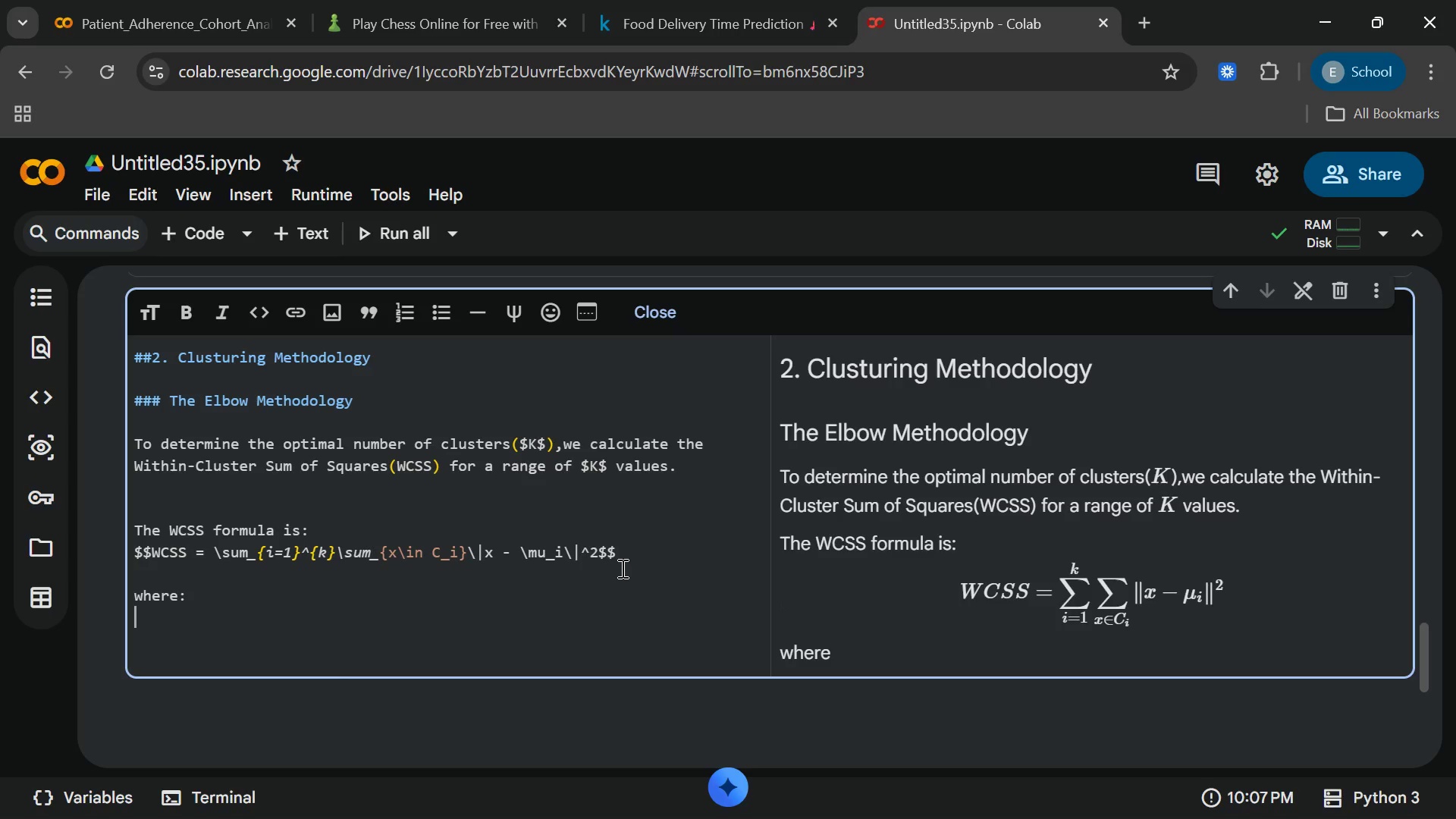 
key(Enter)
 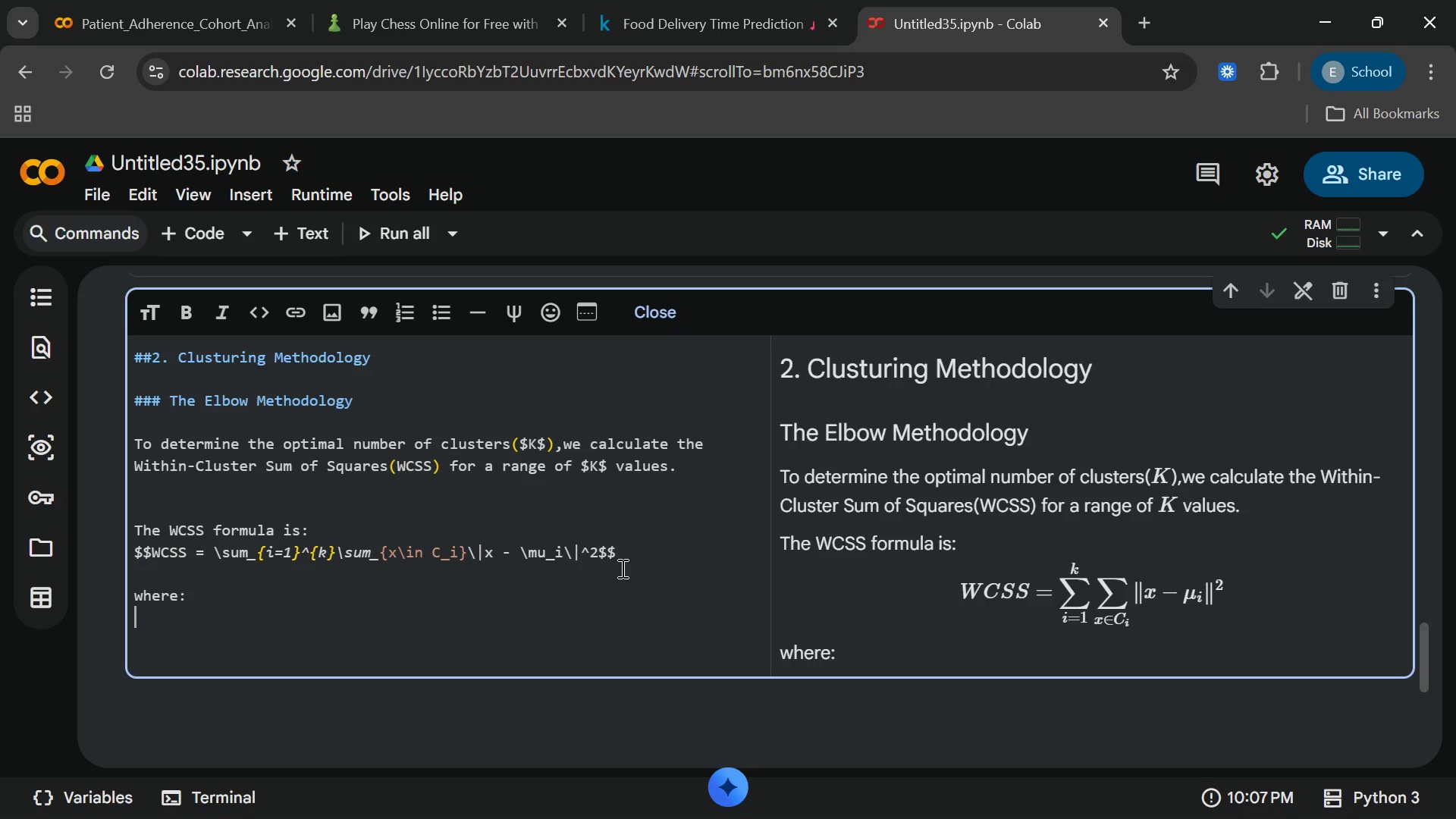 
key(Enter)
 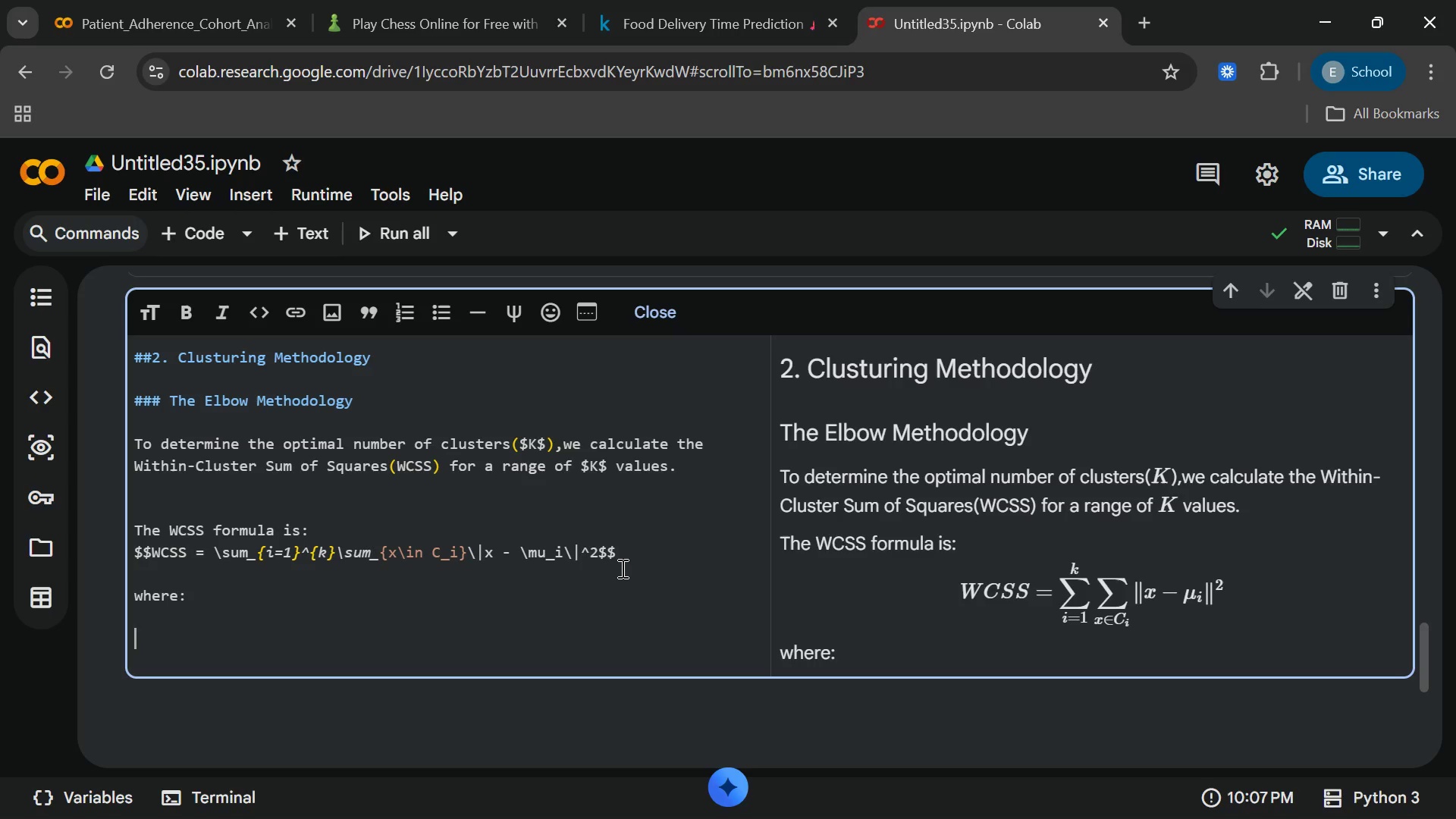 
type(*$k$ is the)
 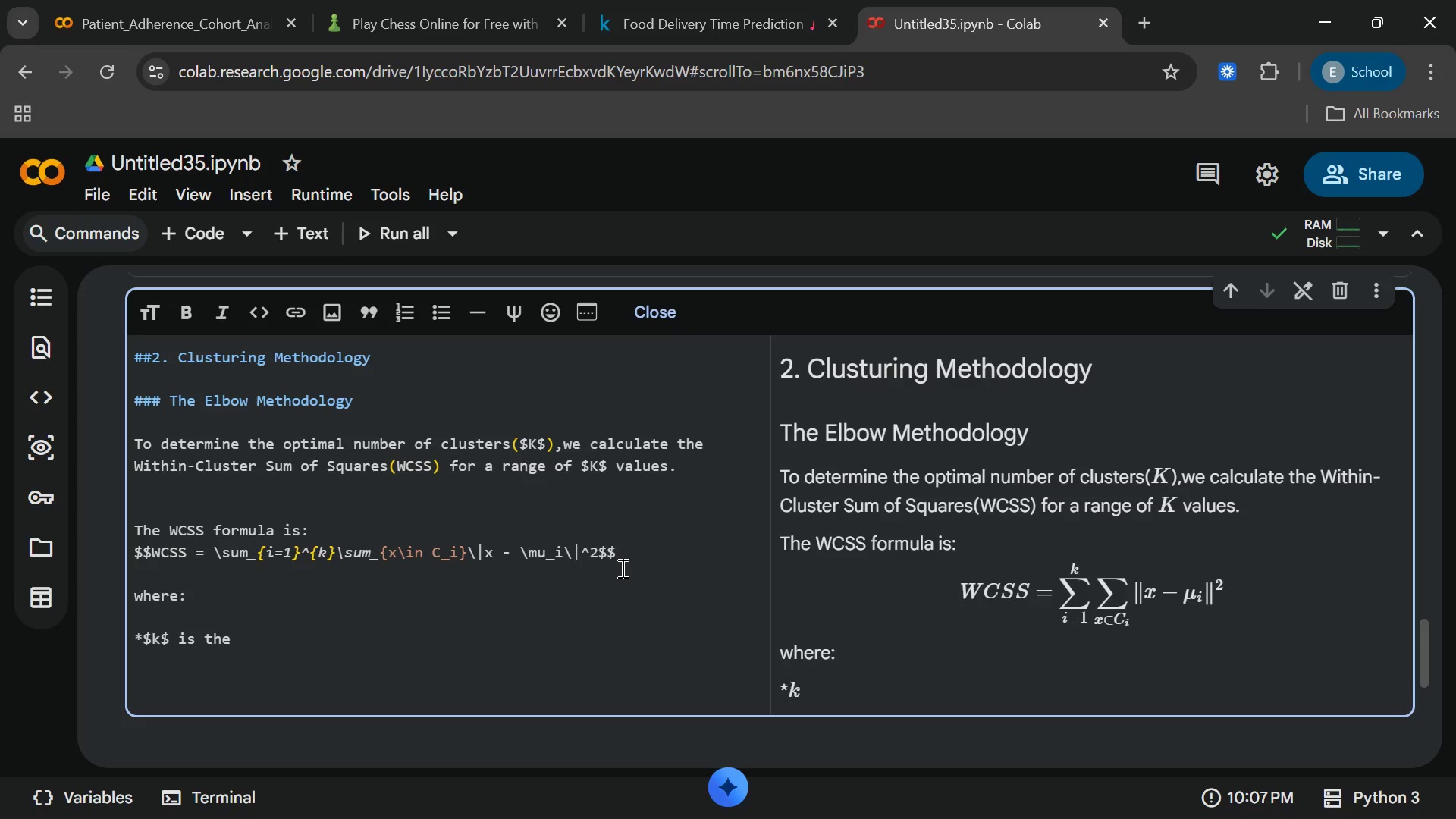 
wait(15.91)
 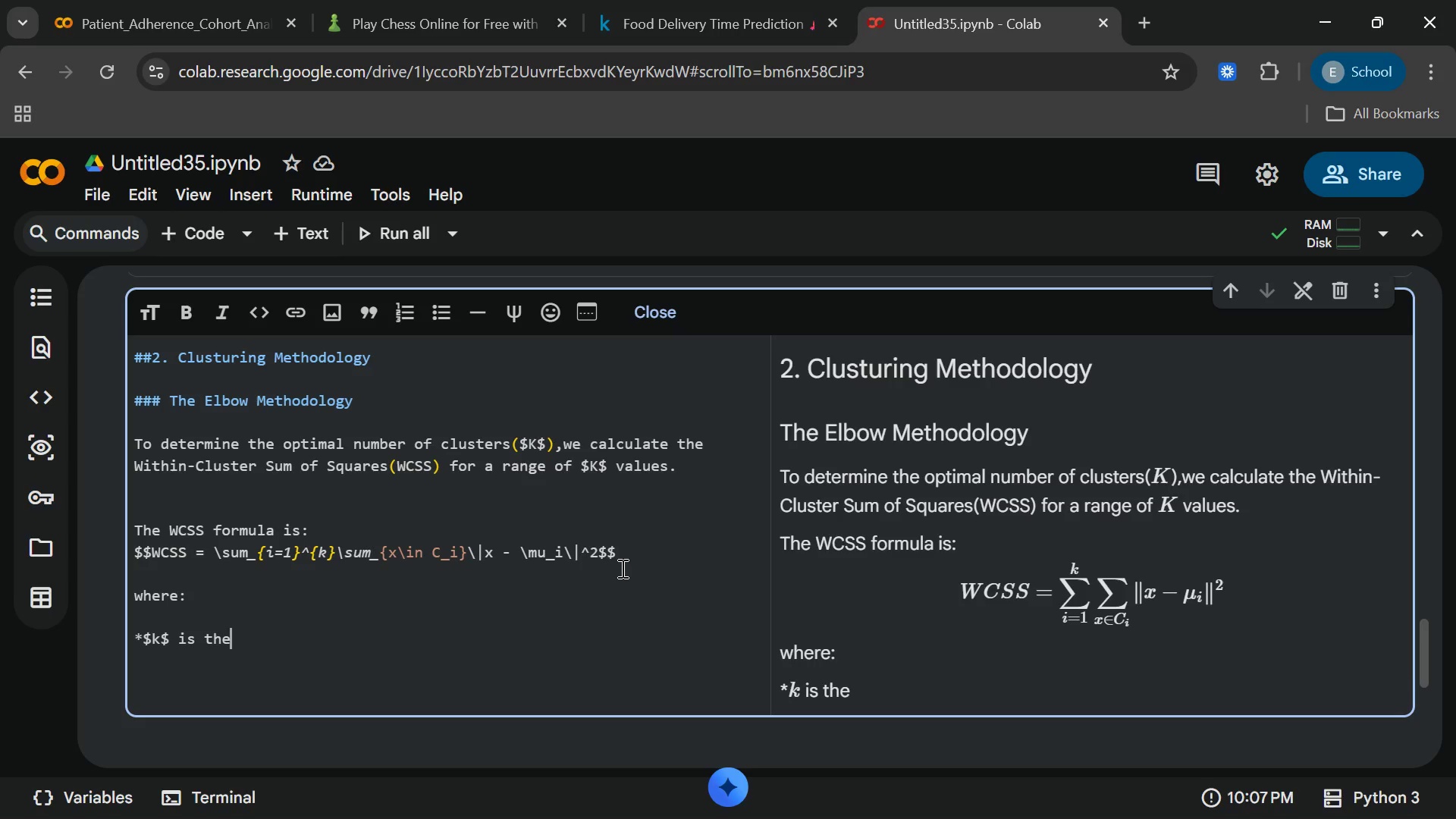 
type( number of cluster)
 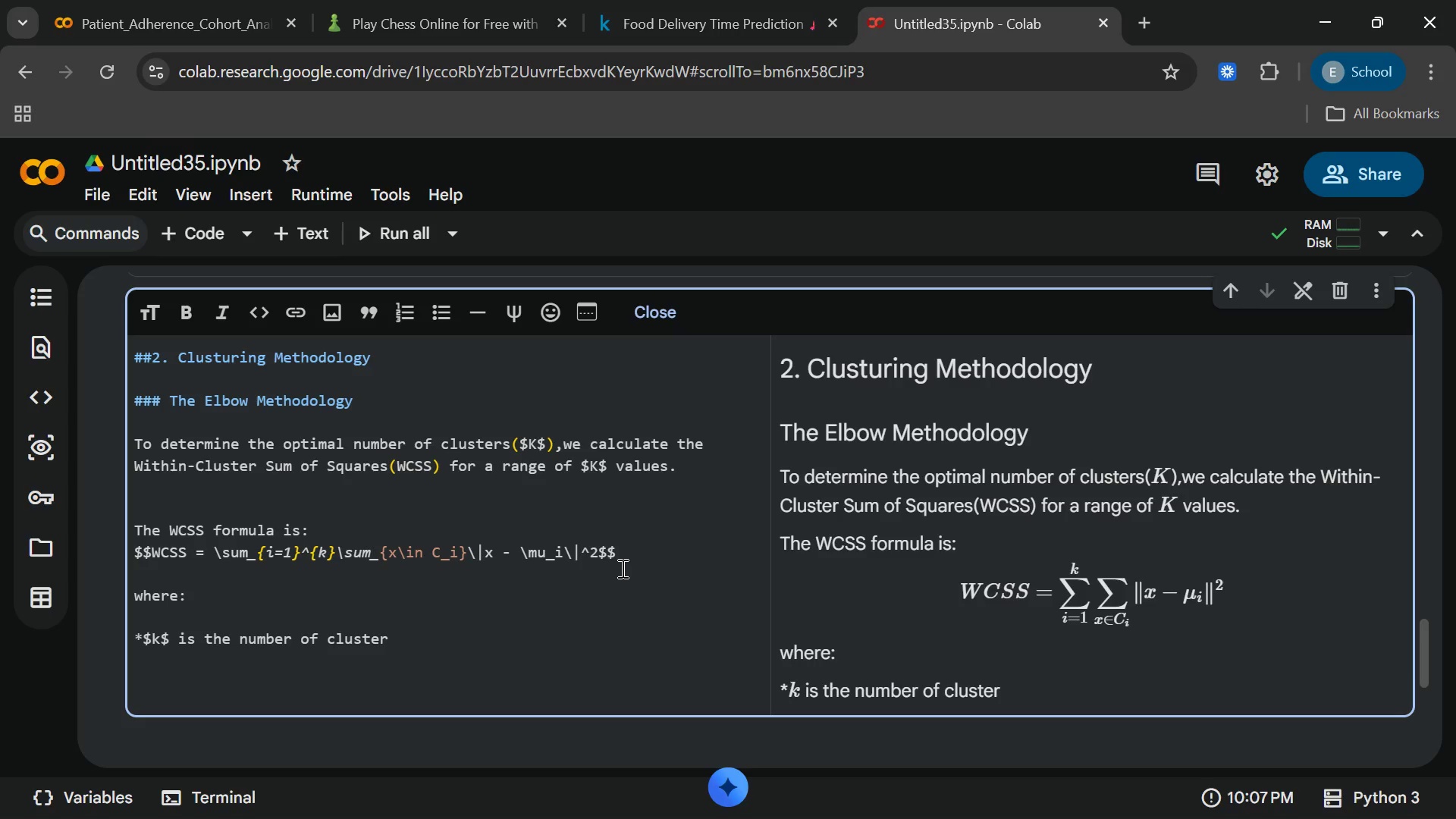 
key(S)
 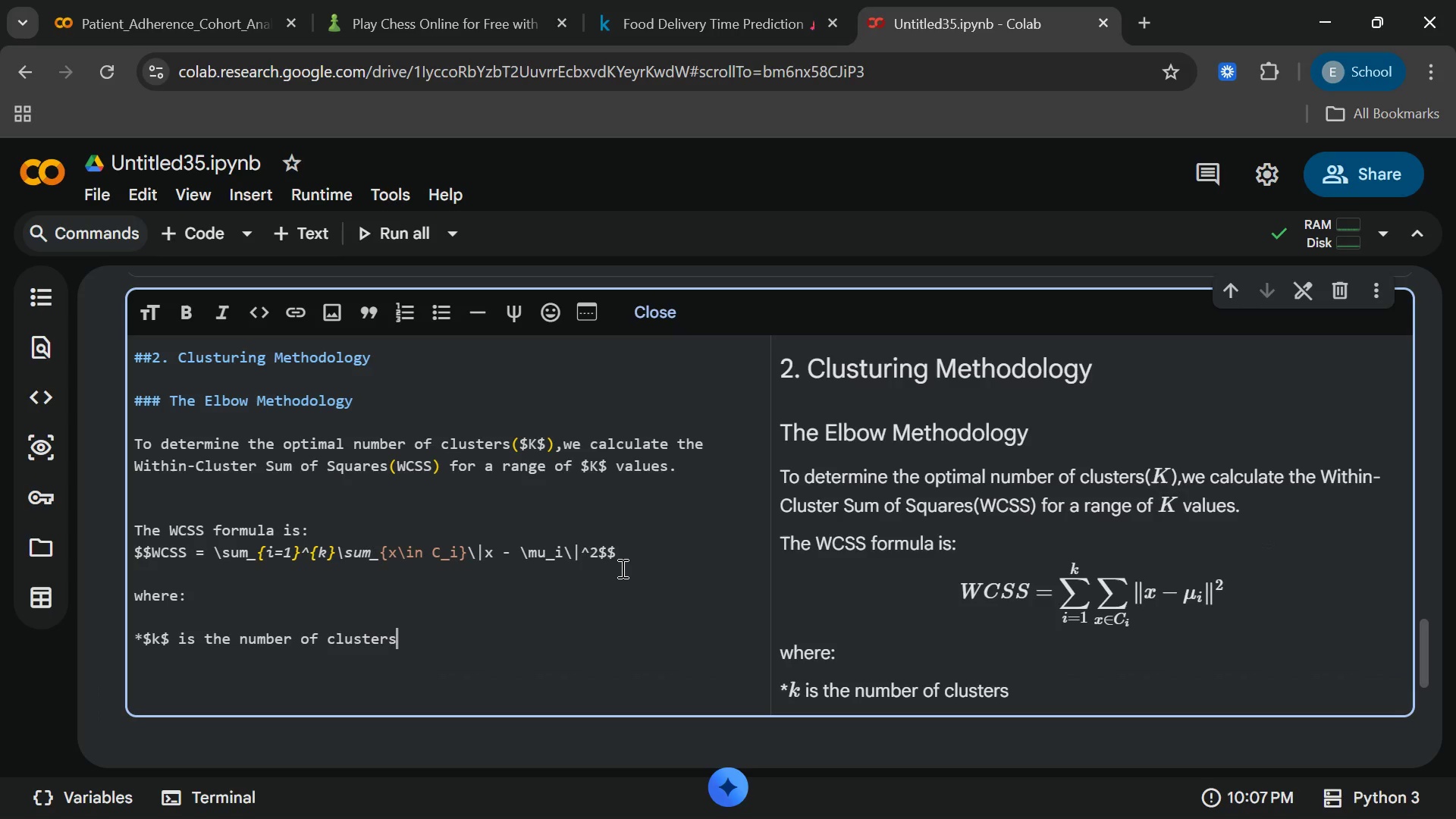 
key(Period)
 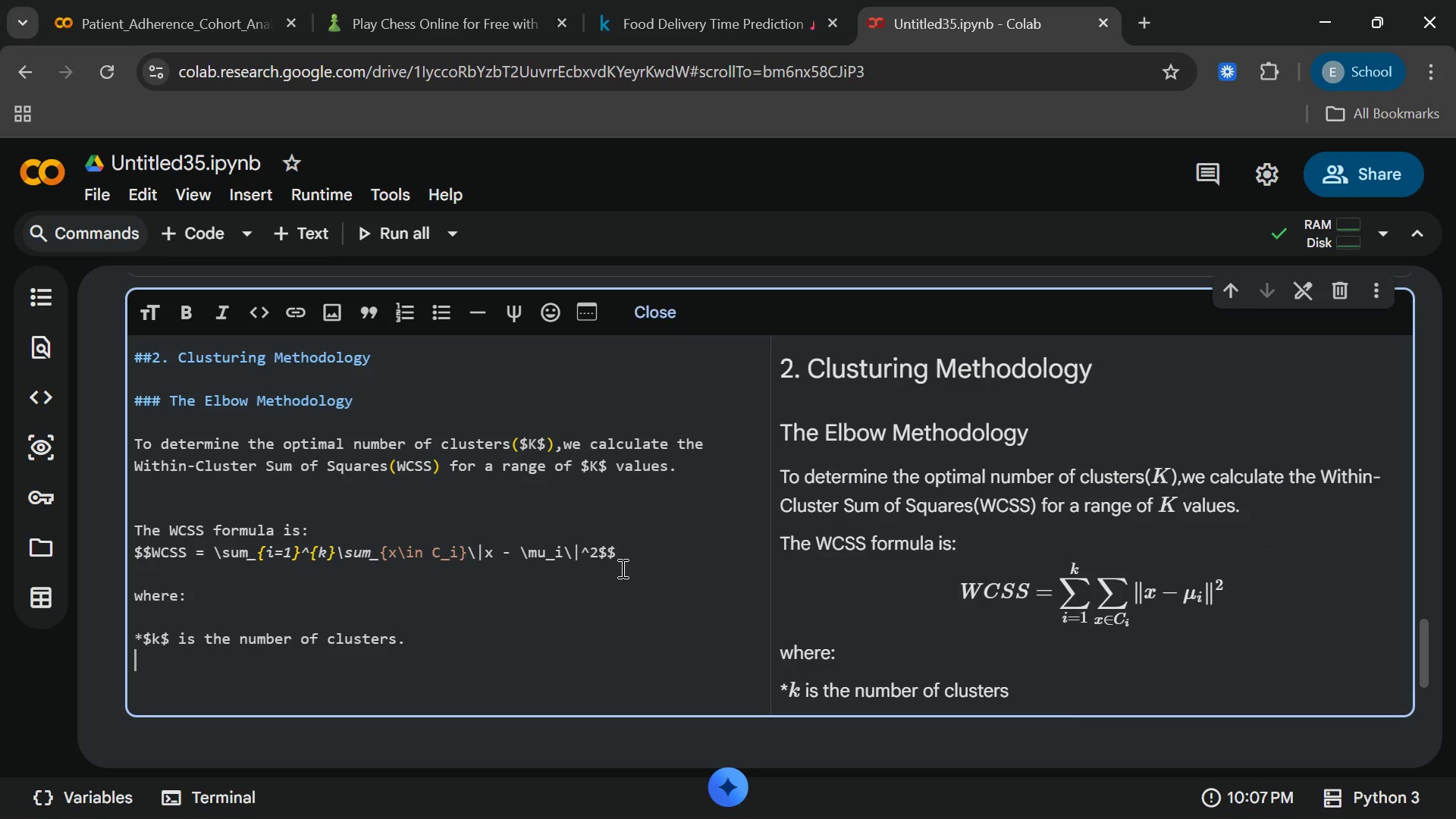 
key(Enter)
 